 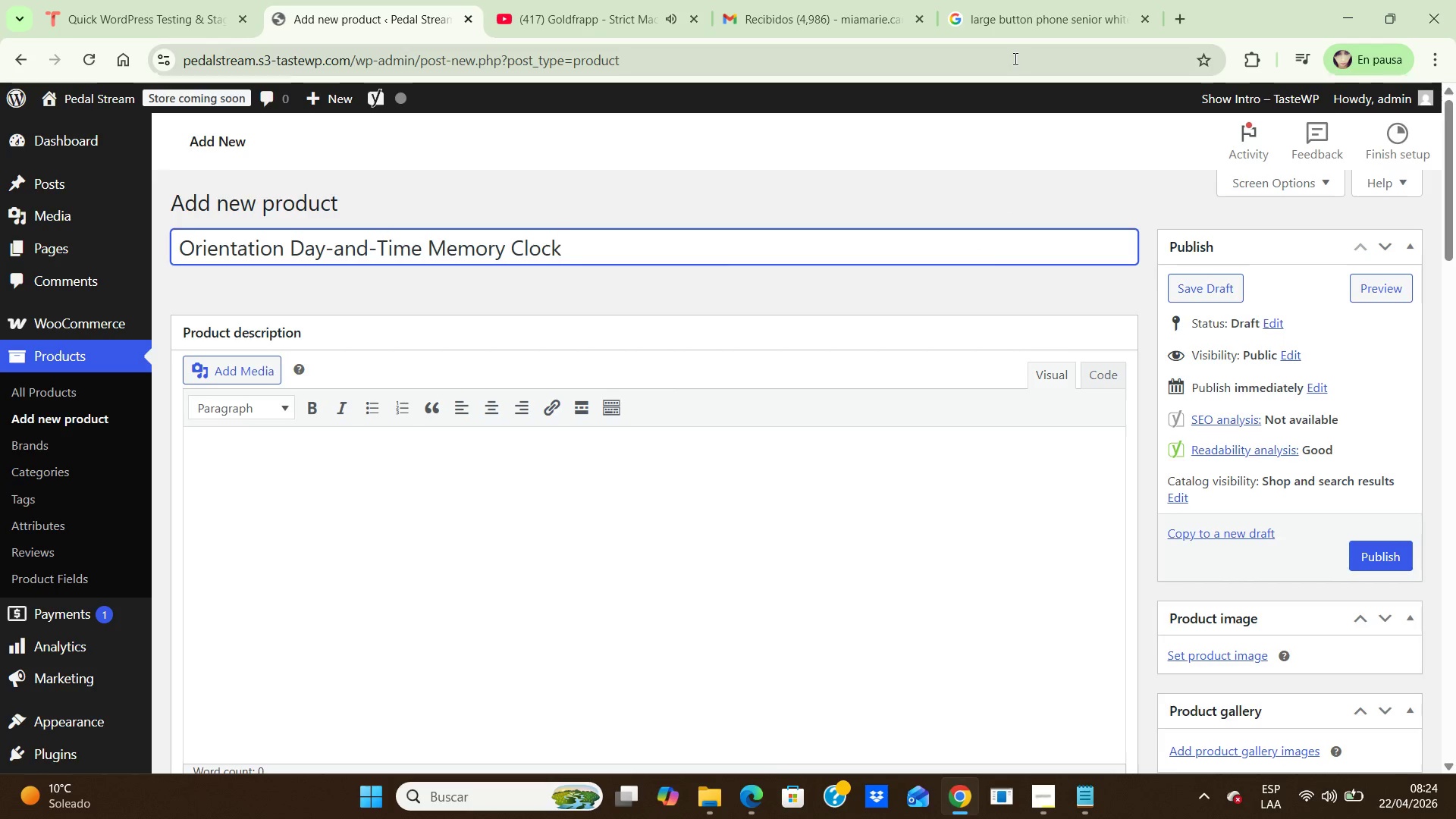 
left_click([984, 8])
 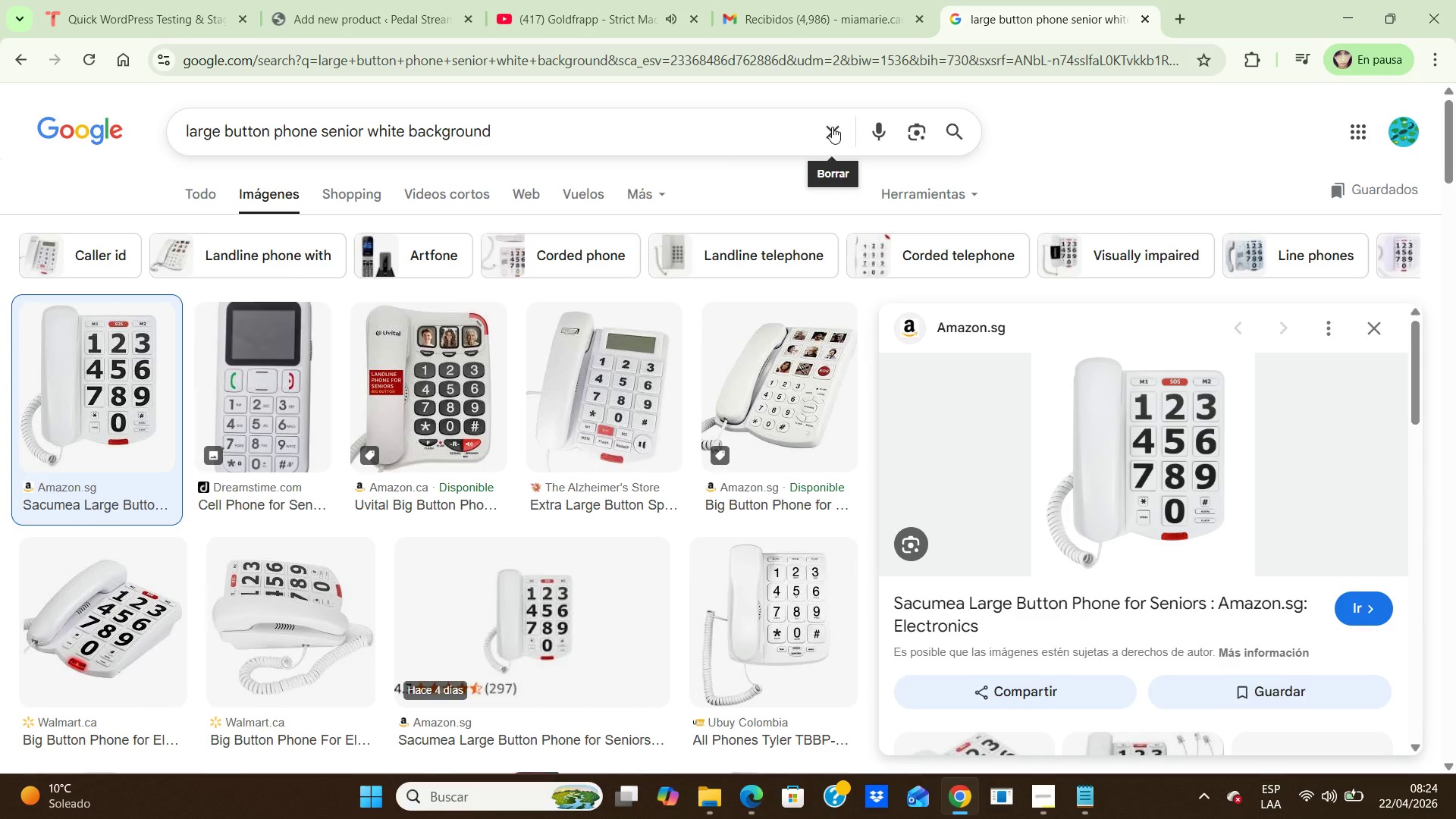 
left_click([832, 127])
 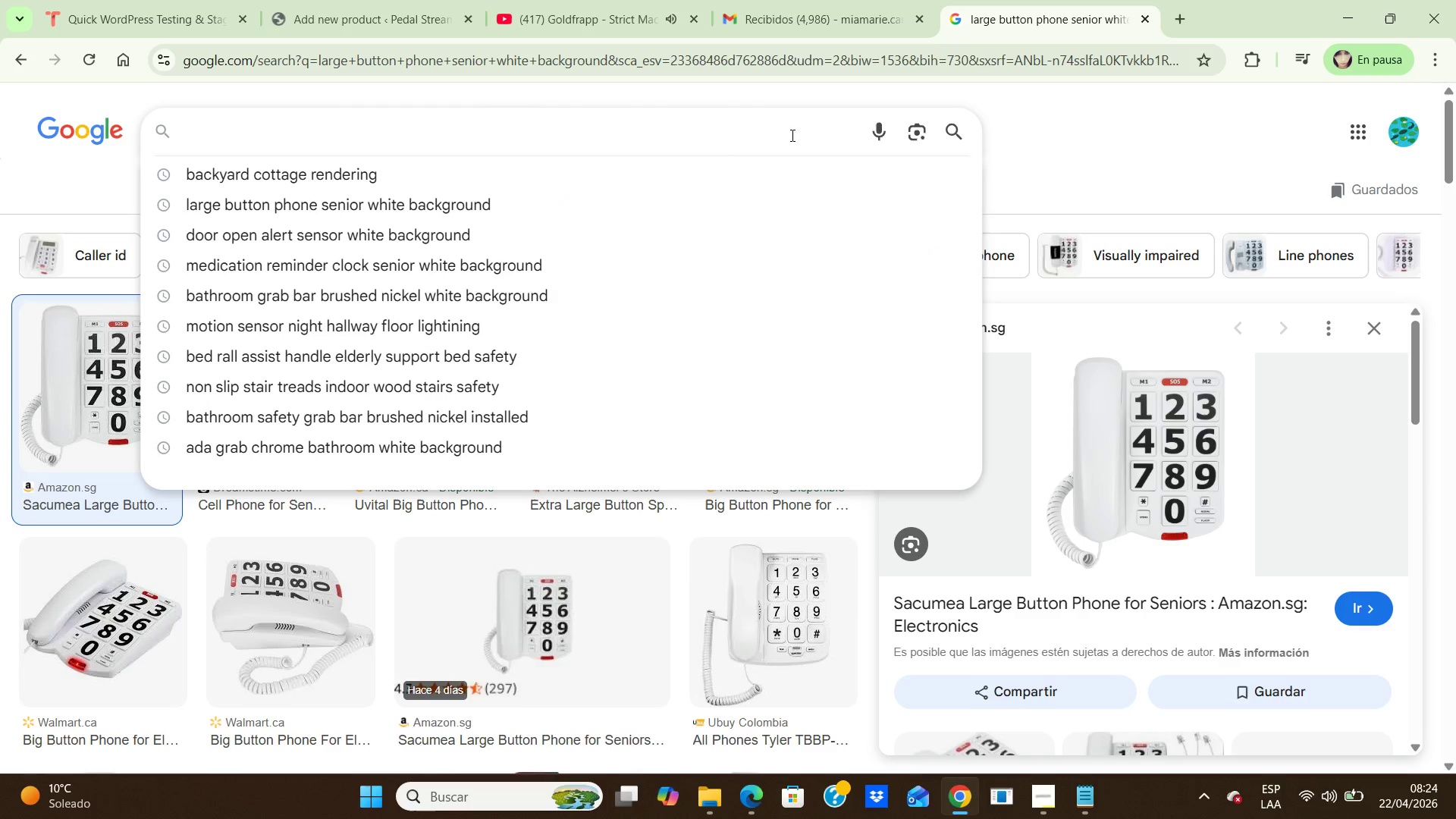 
left_click([791, 134])
 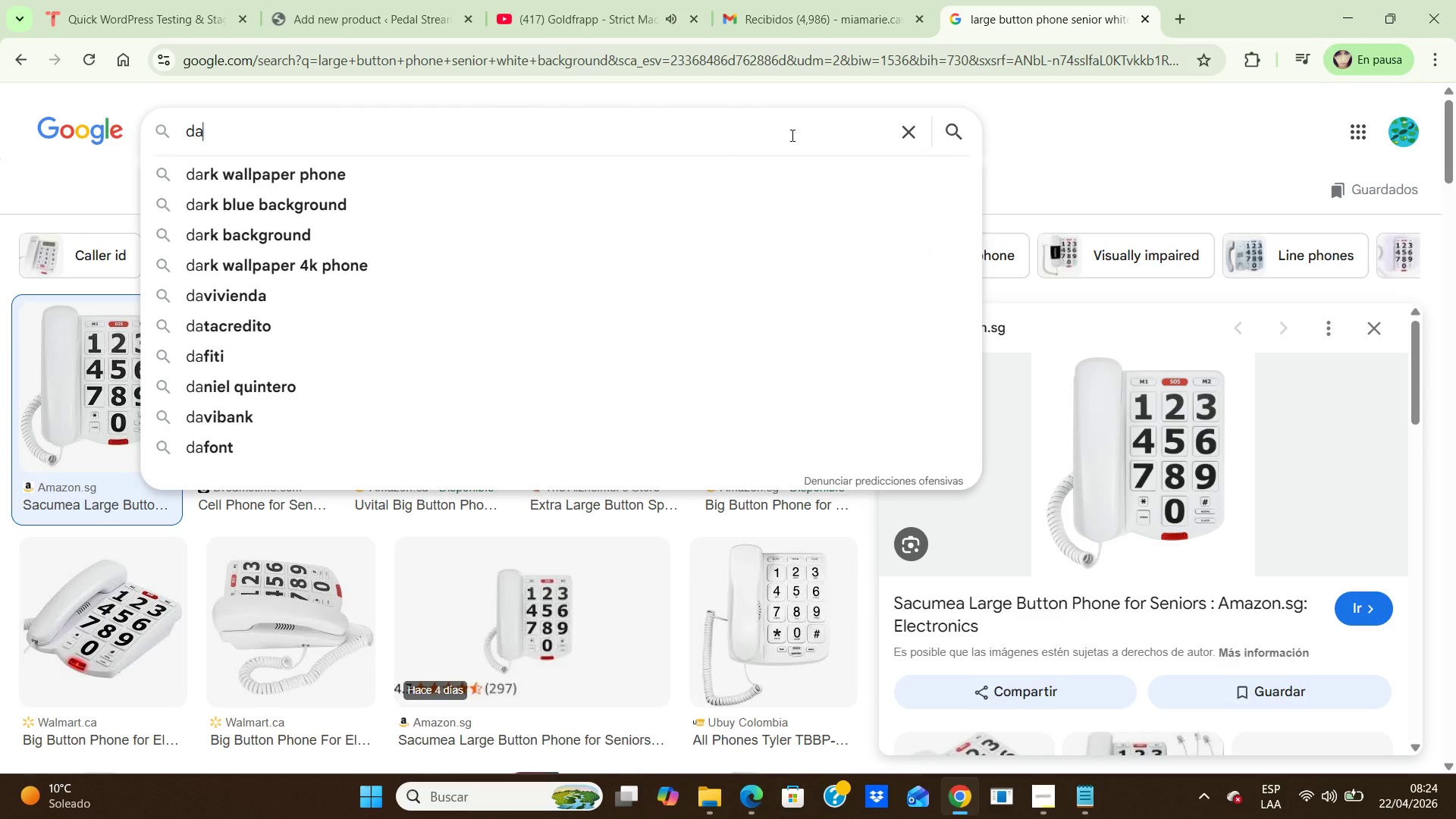 
type(dayand time mmory clock senior whitr )
key(Backspace)
key(Backspace)
type(e background)
 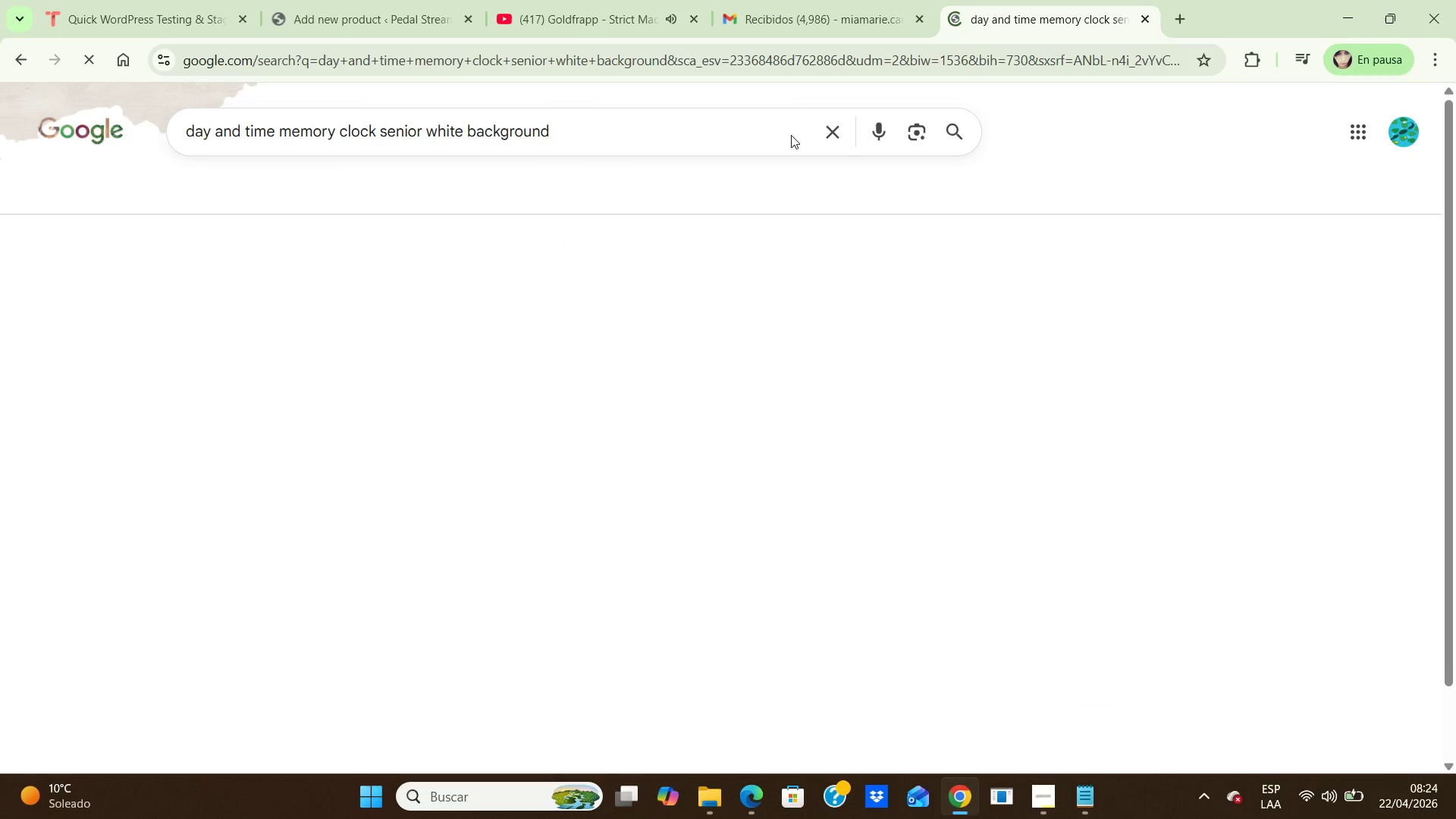 
key(Enter)
 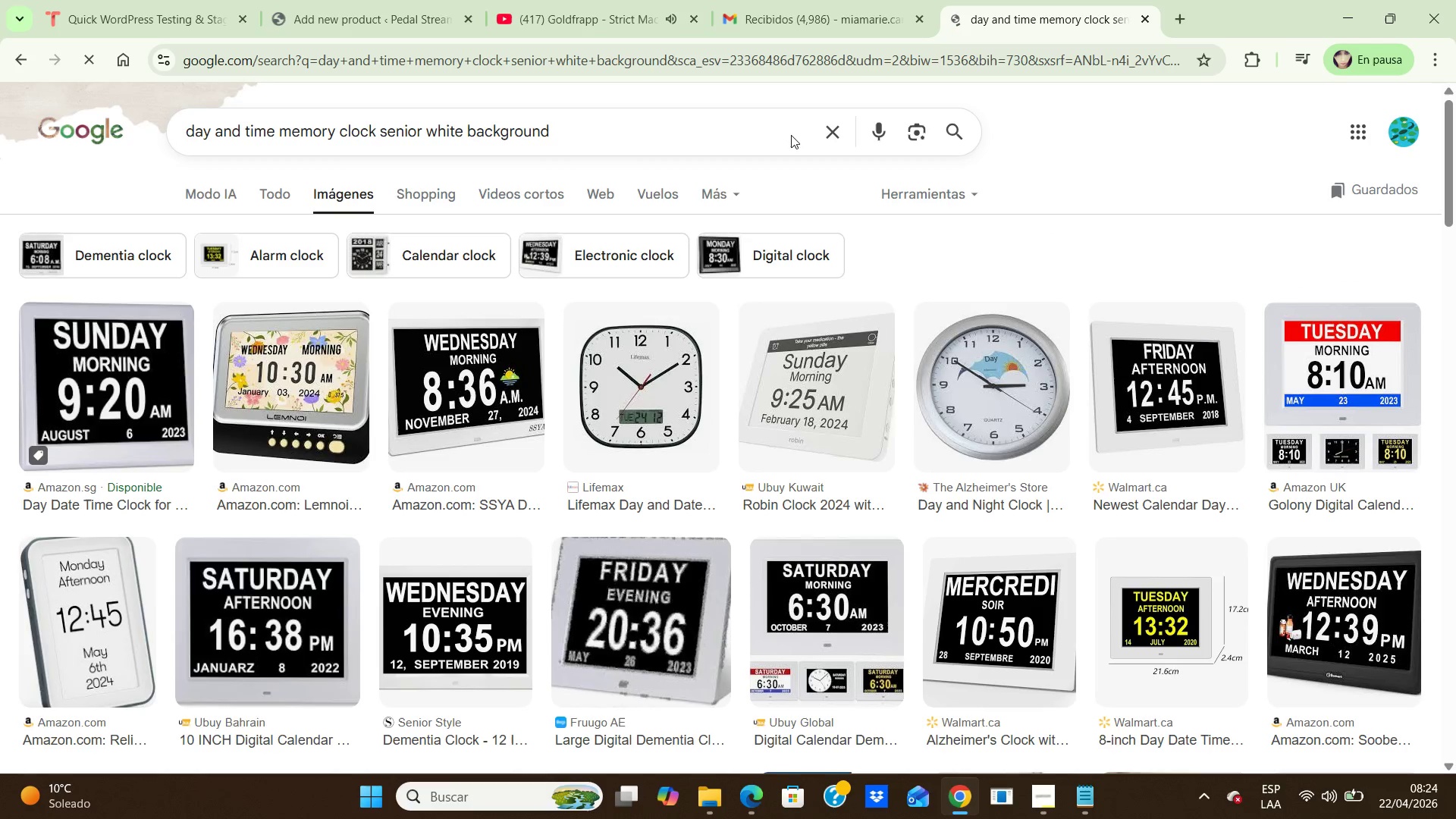 
mouse_move([817, 171])
 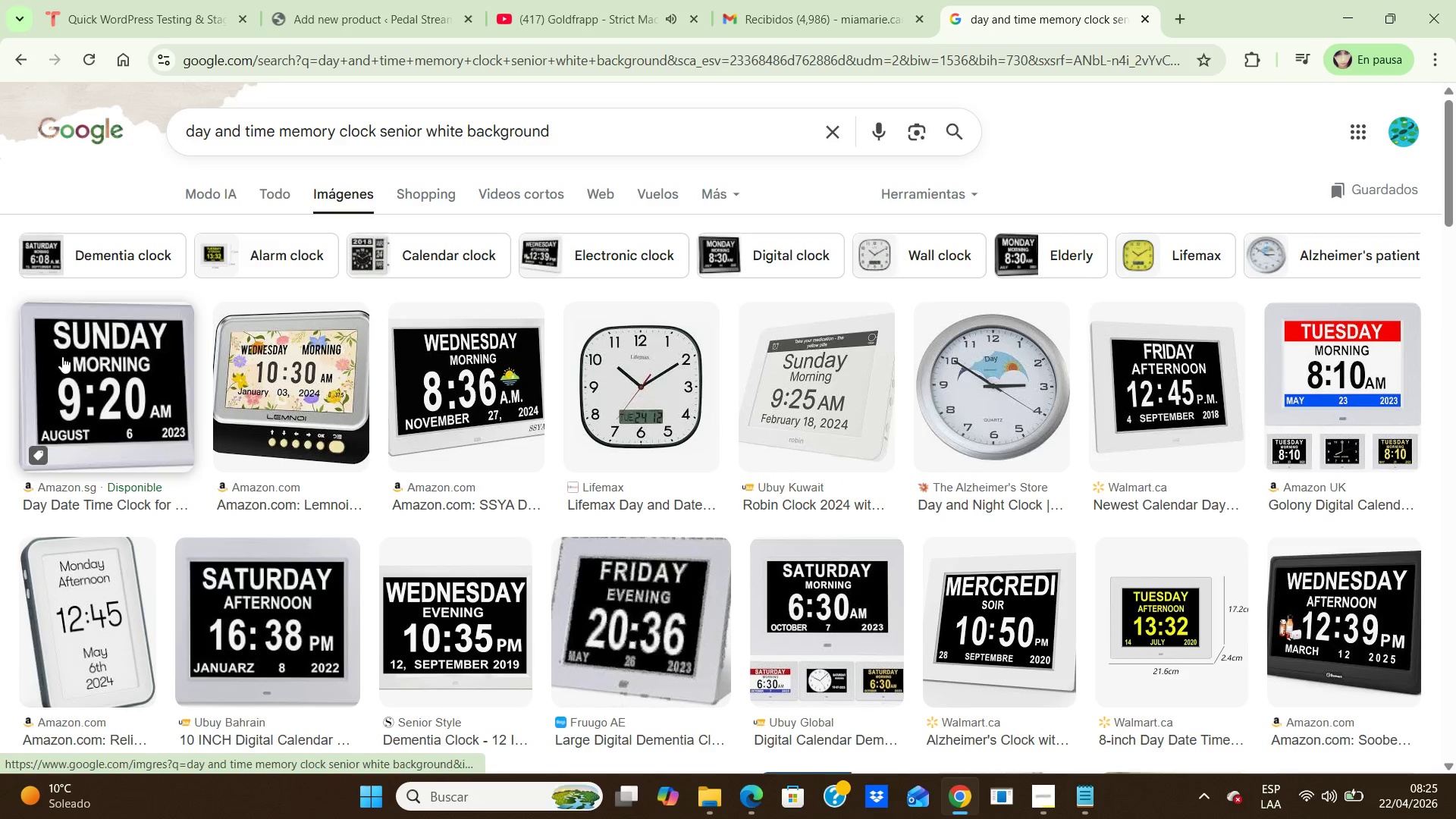 
left_click([90, 362])
 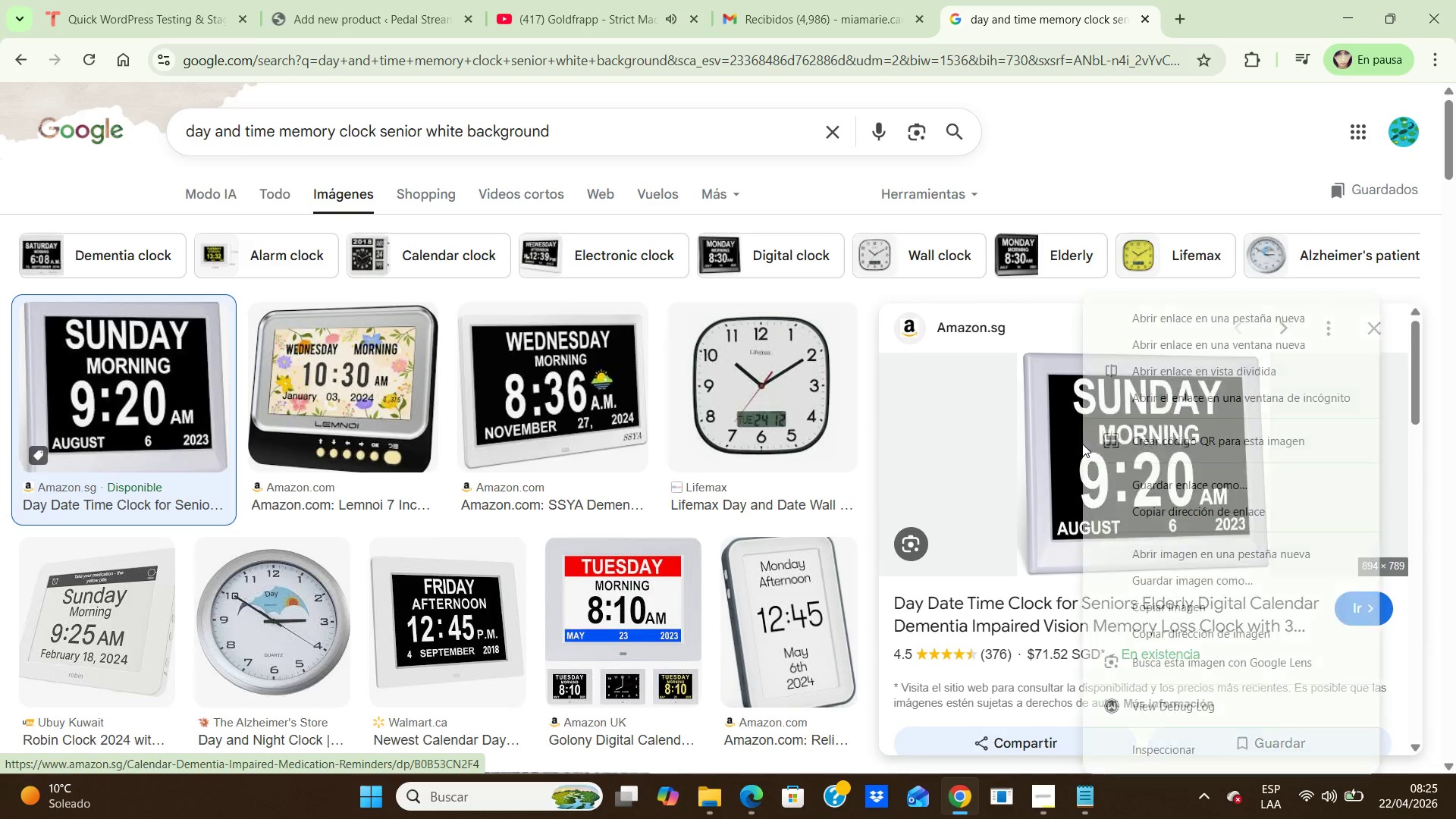 
right_click([1082, 444])
 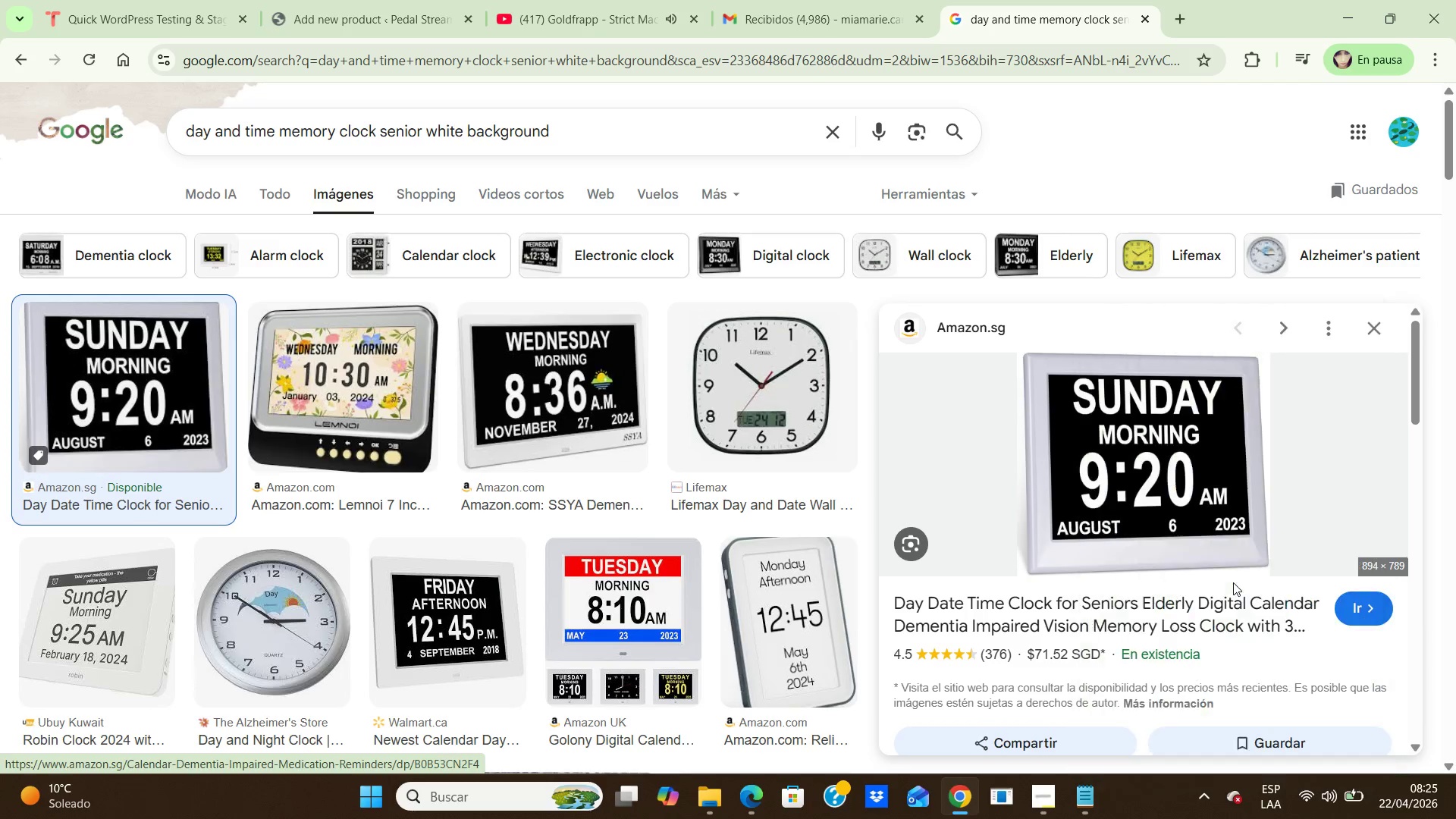 
left_click([1233, 582])
 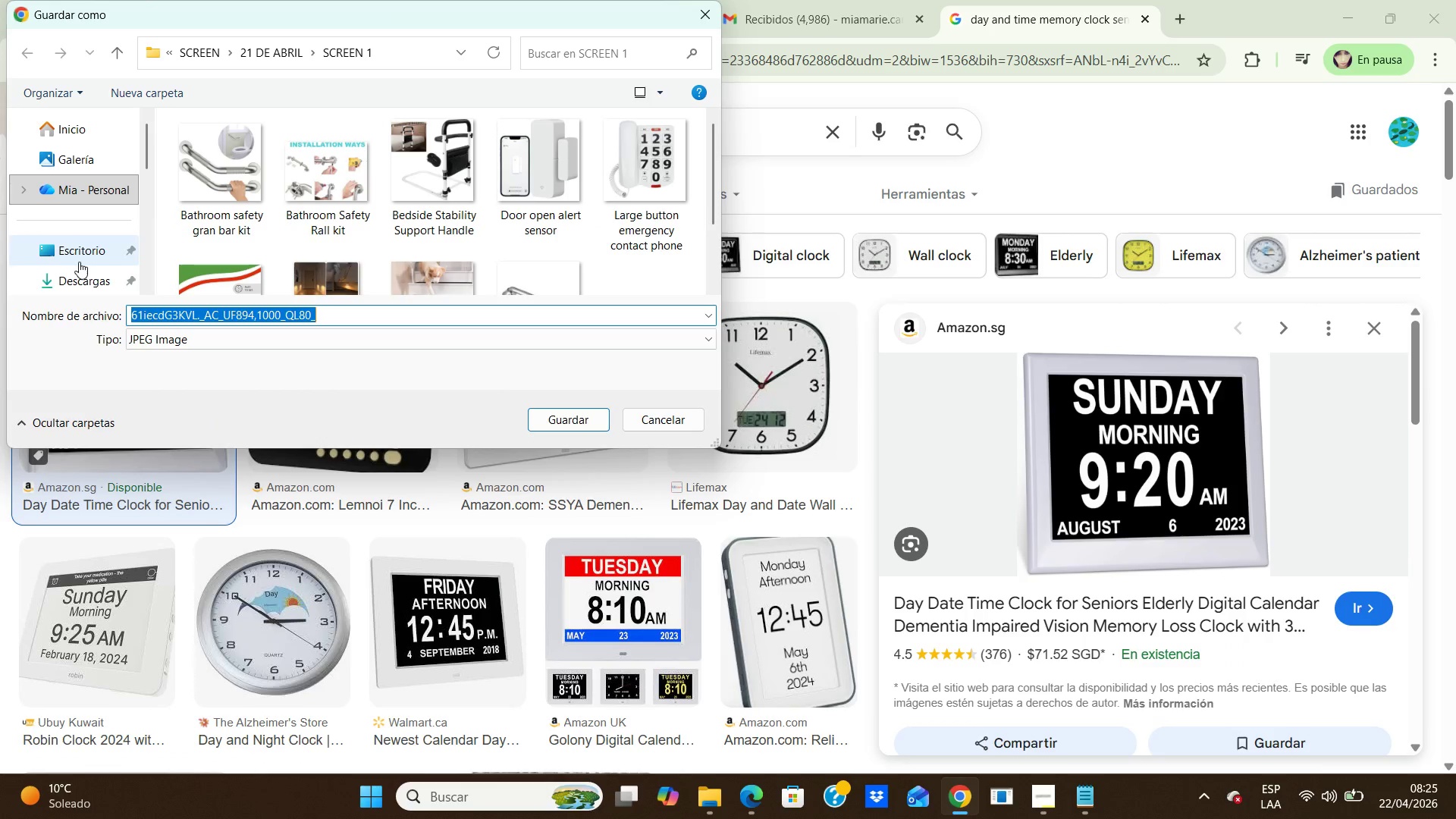 
wait(5.17)
 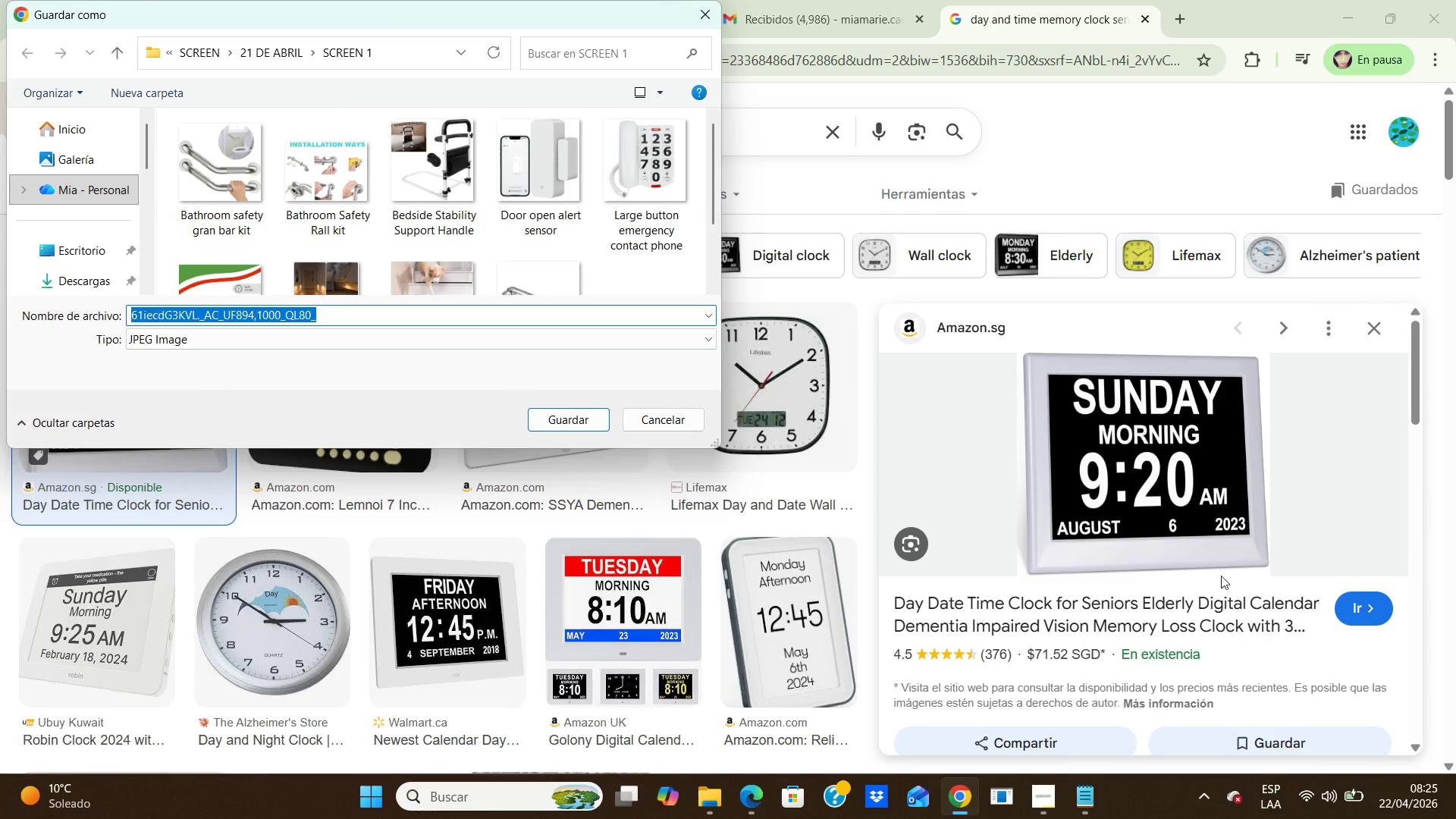 
double_click([79, 271])
 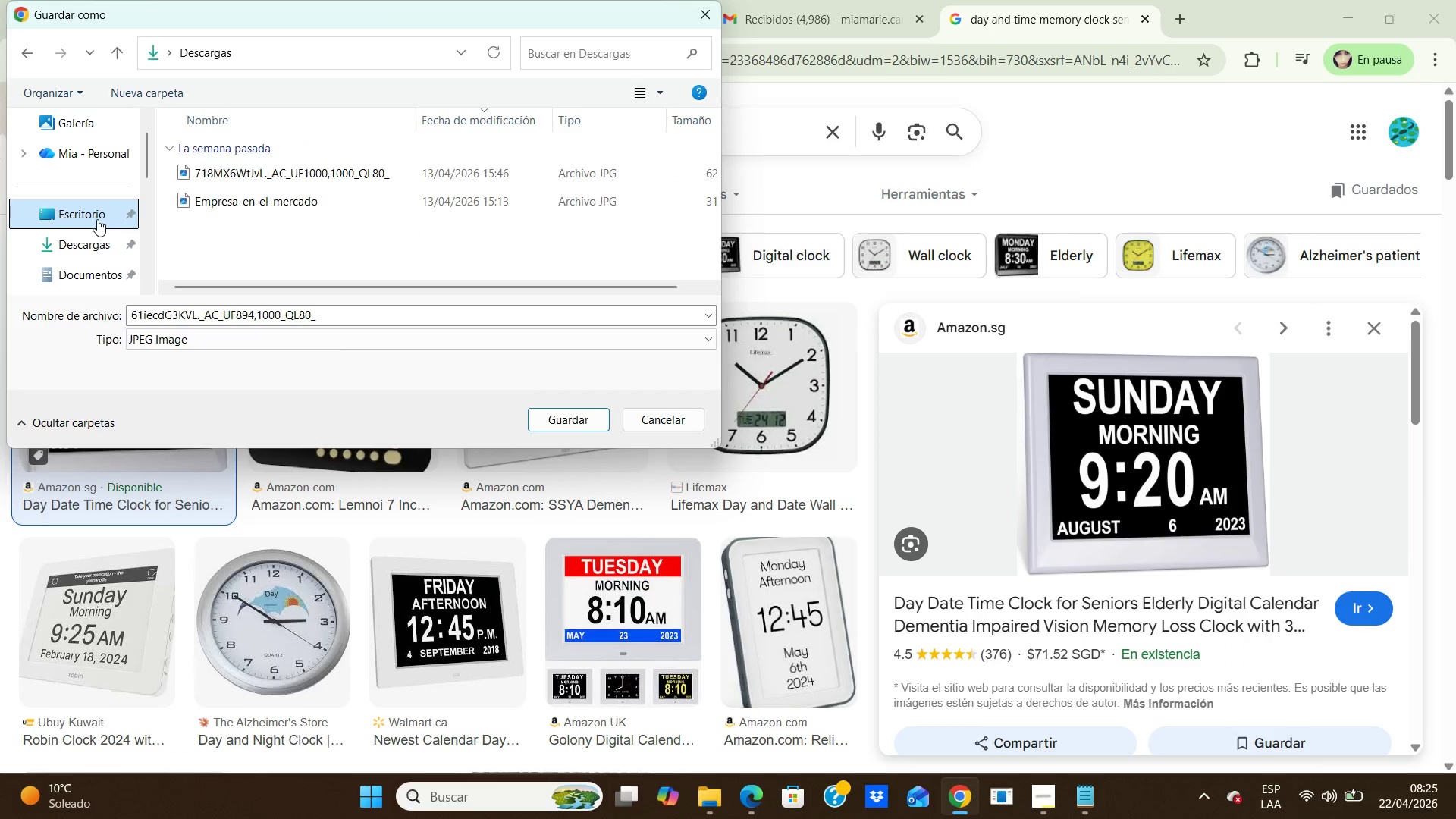 
double_click([97, 219])
 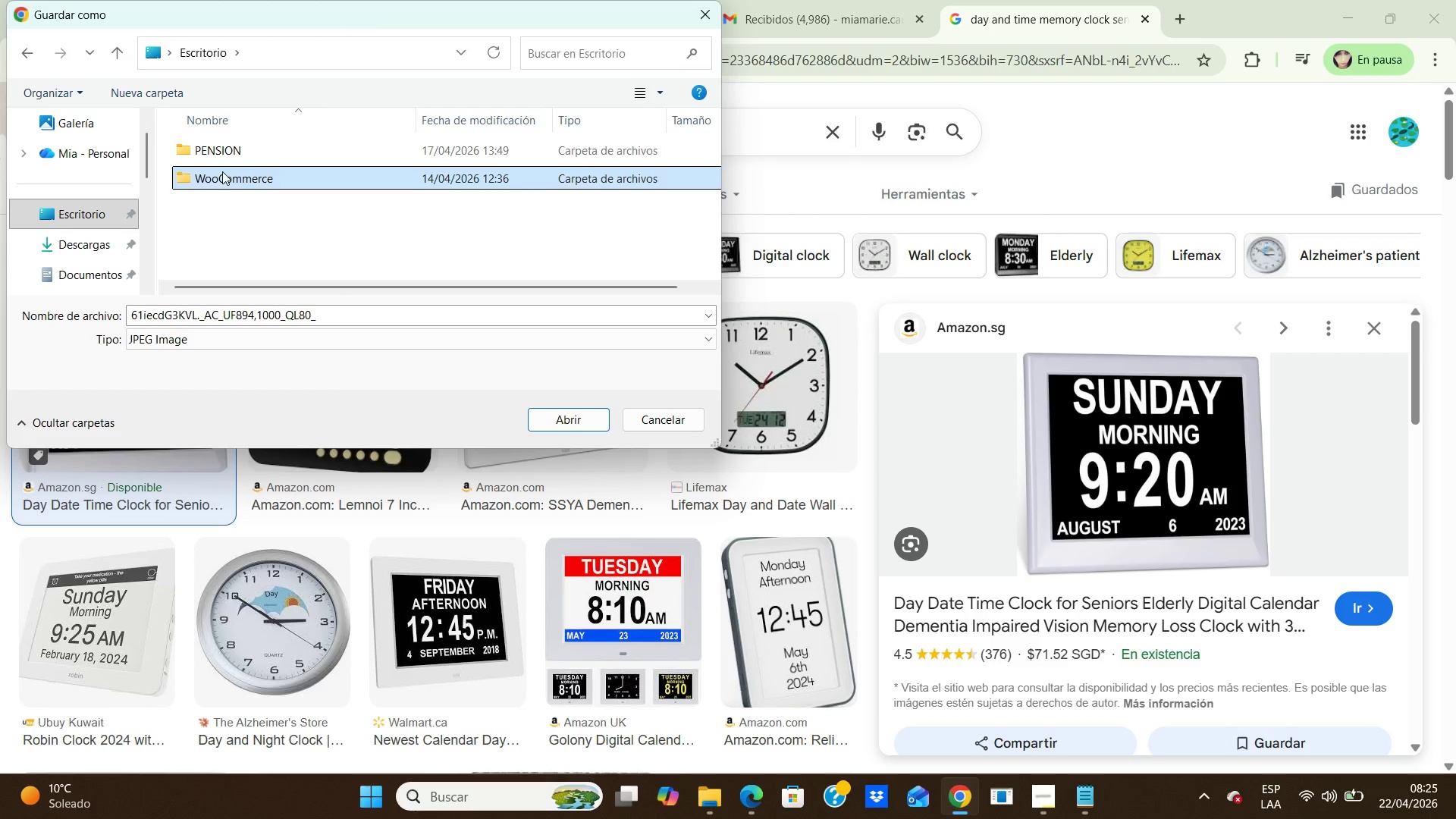 
double_click([222, 171])
 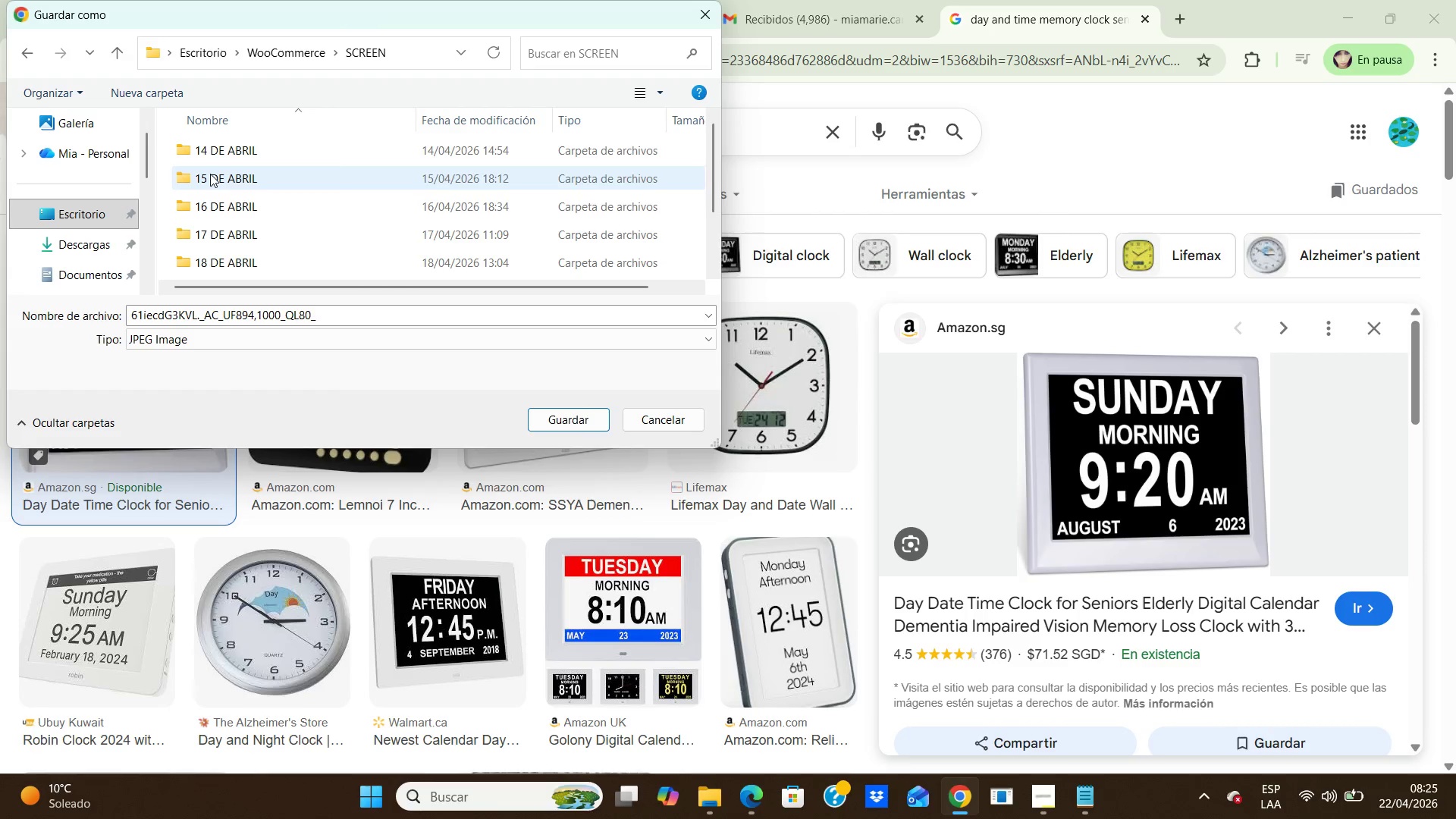 
left_click([210, 174])
 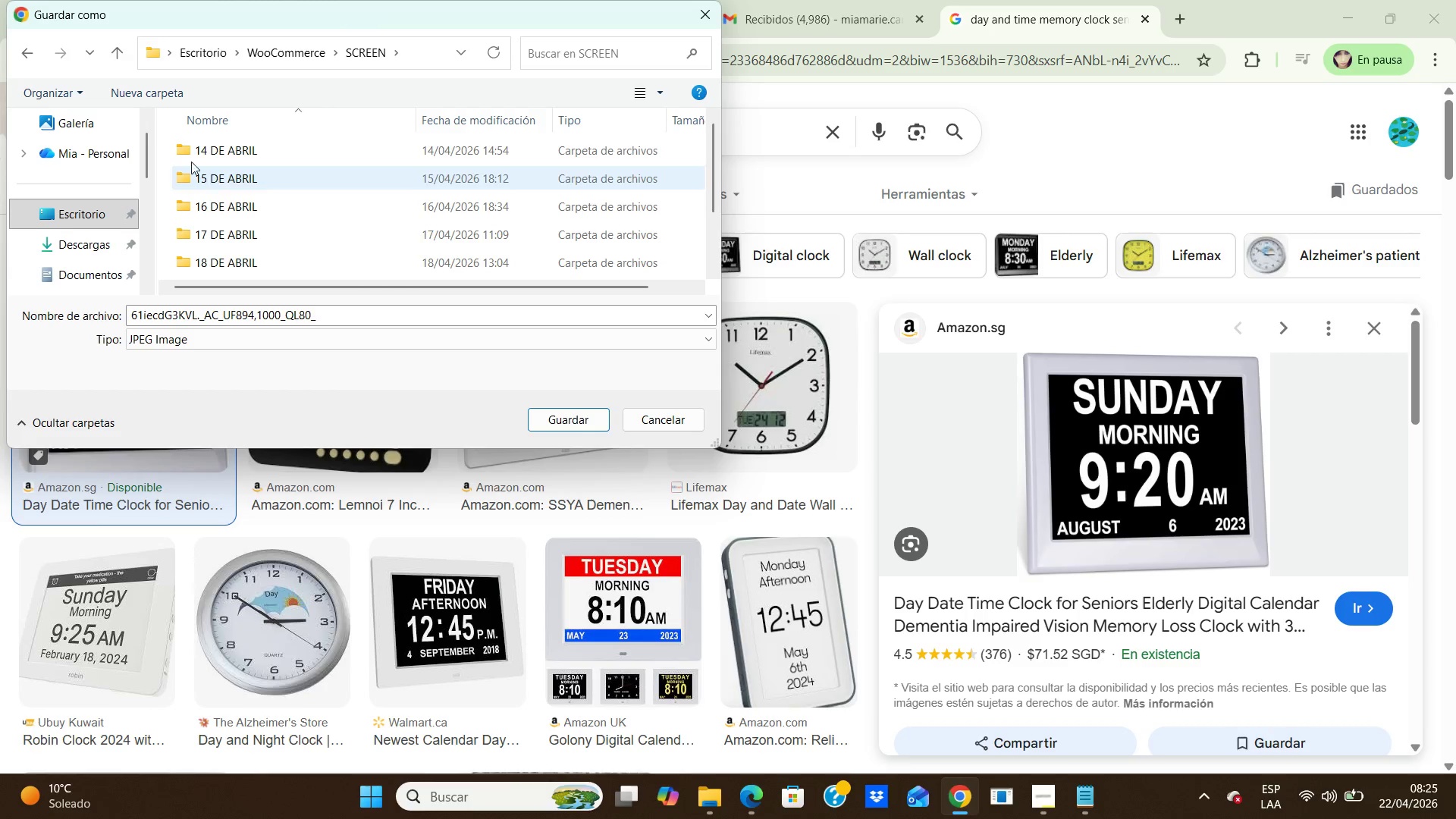 
double_click([210, 174])
 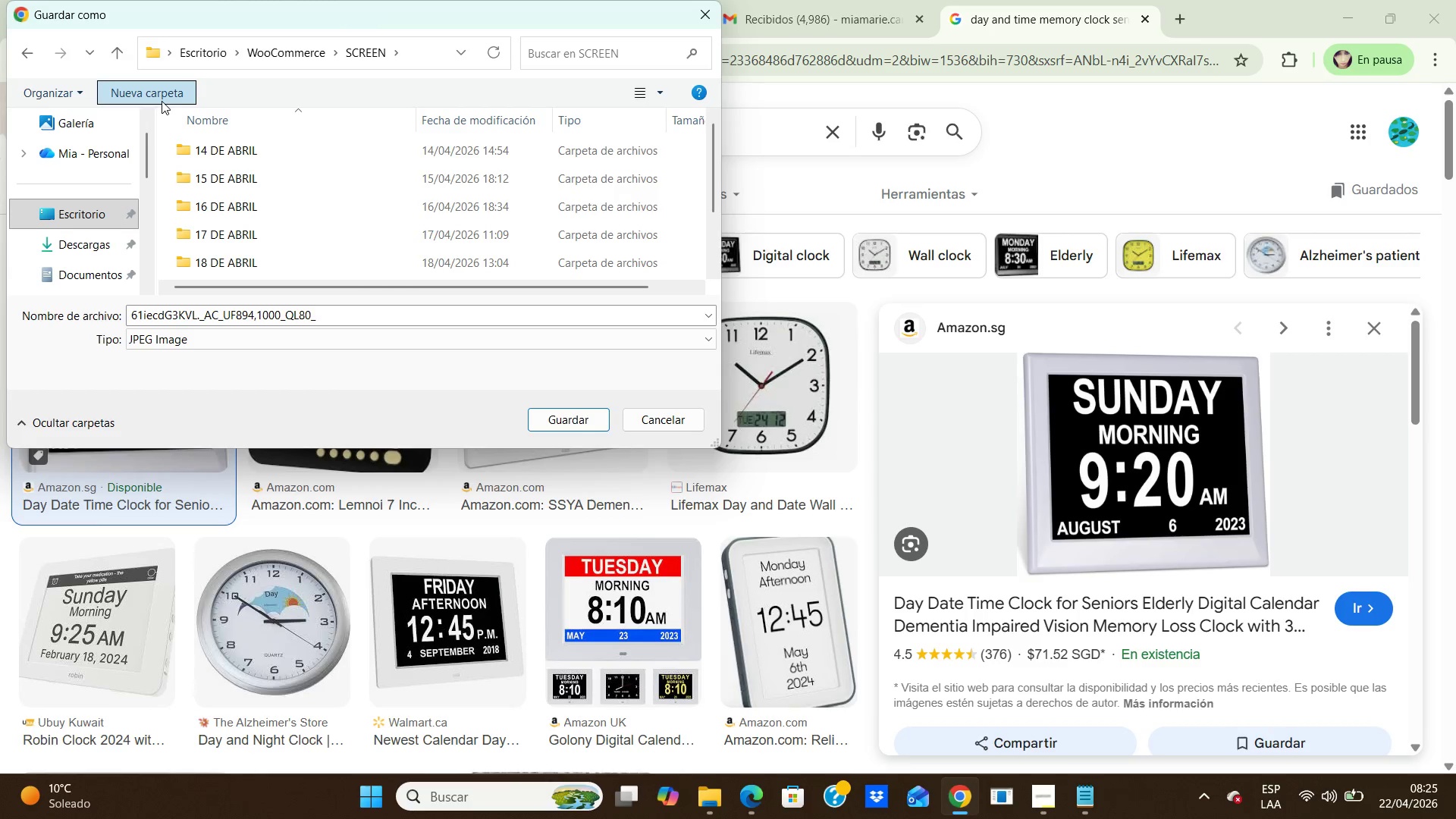 
left_click([162, 101])
 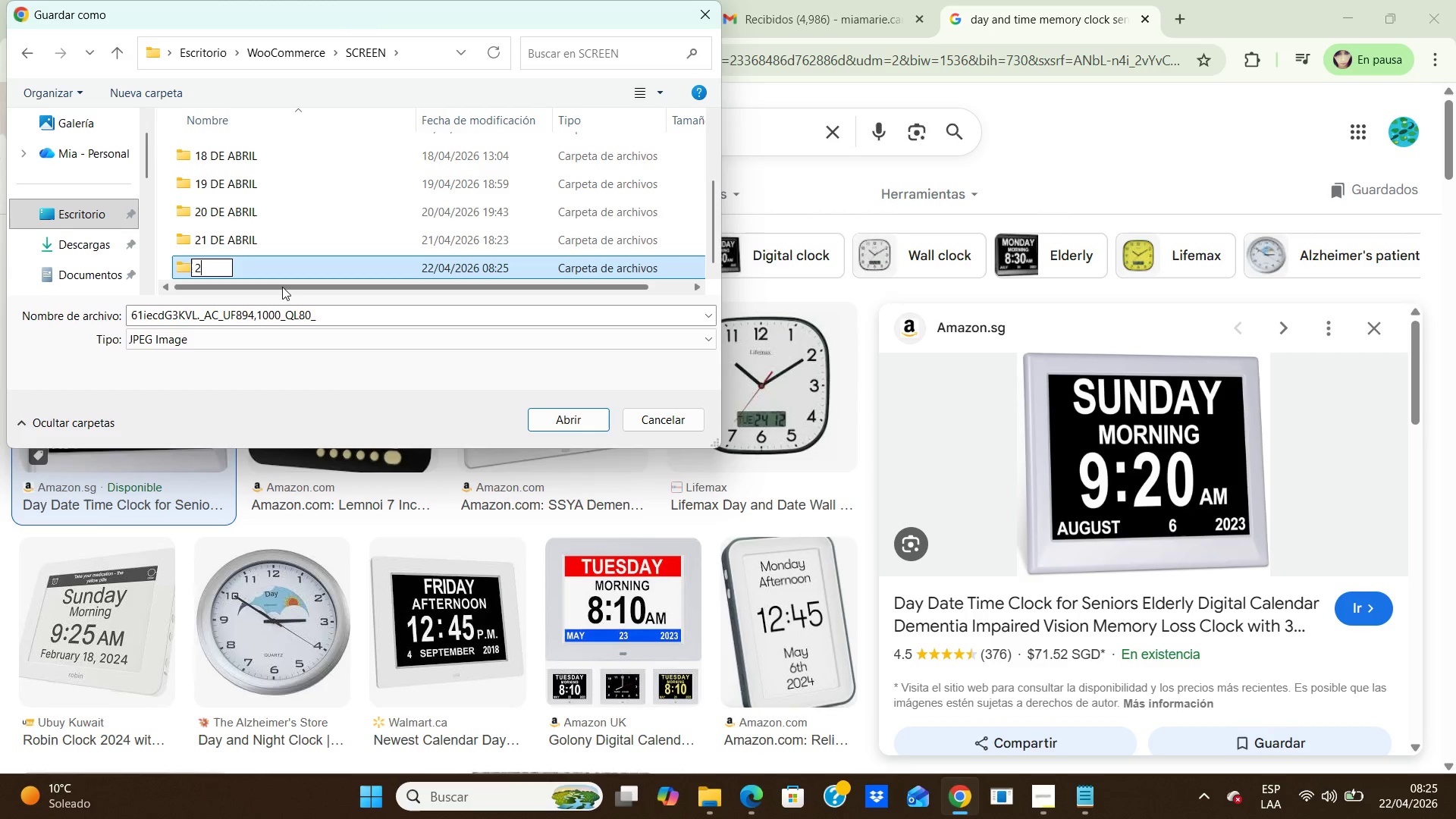 
type(22 DE AN)
key(Backspace)
type(BRIL)
 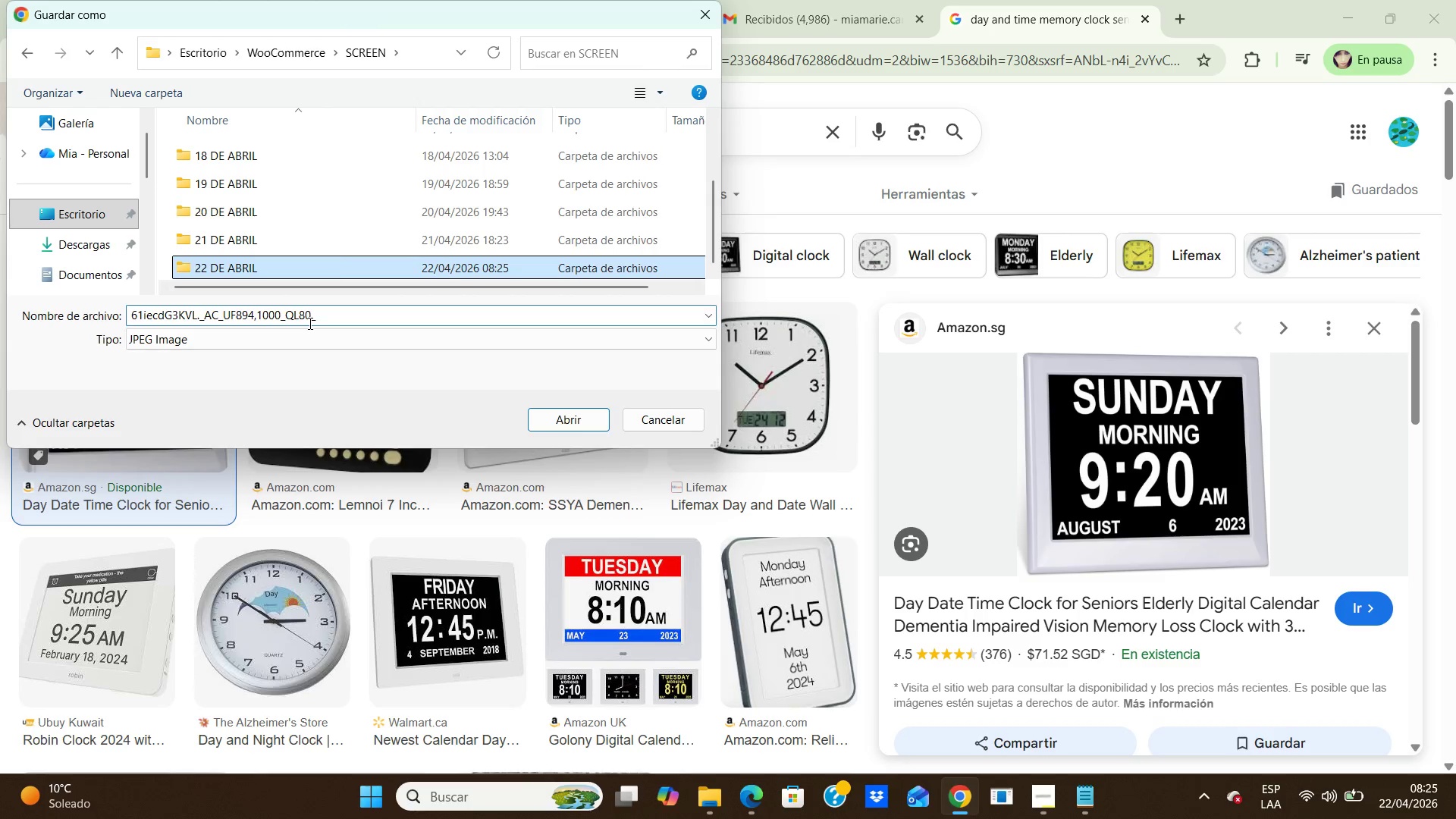 
left_click([309, 323])
 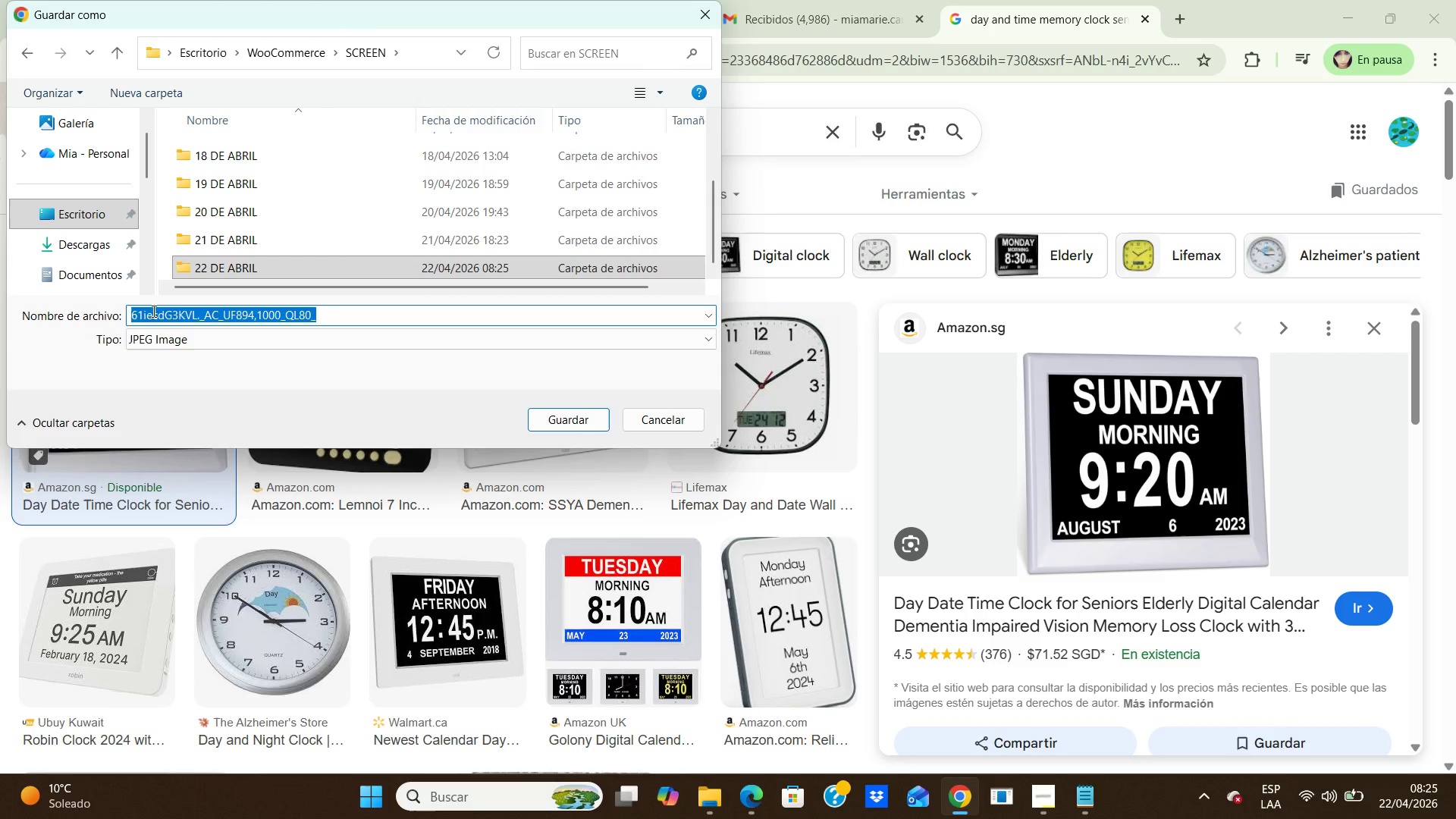 
left_click_drag(start_coordinate=[312, 315], to_coordinate=[152, 311])
 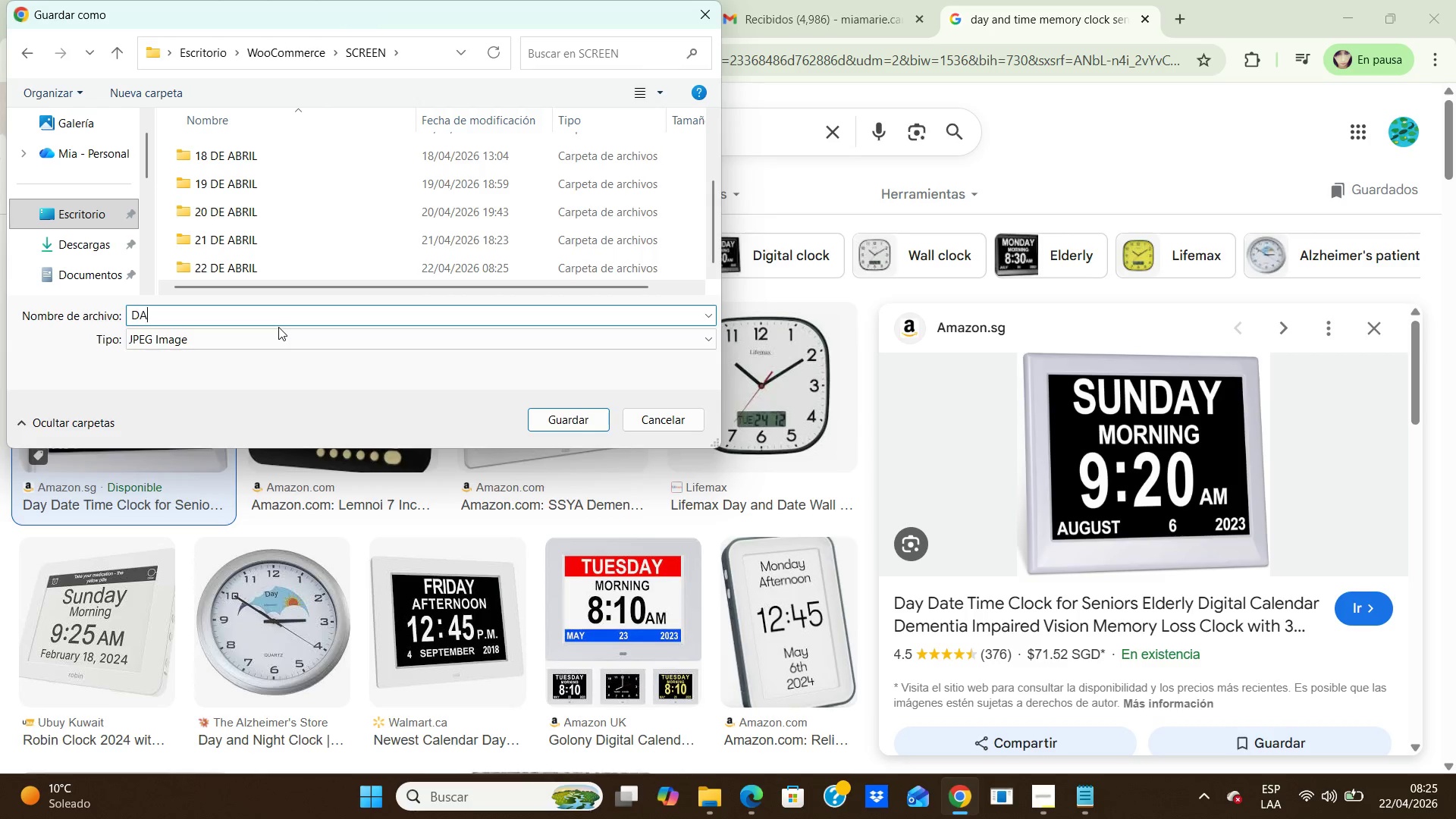 
type(DA)
key(Backspace)
key(Backspace)
key(Backspace)
type(day[NumLock][NumLock][NumLock][NumLock][NumLock][NumLock])
key(Backspace)
key(Backspace)
key(Backspace)
key(Backspace)
 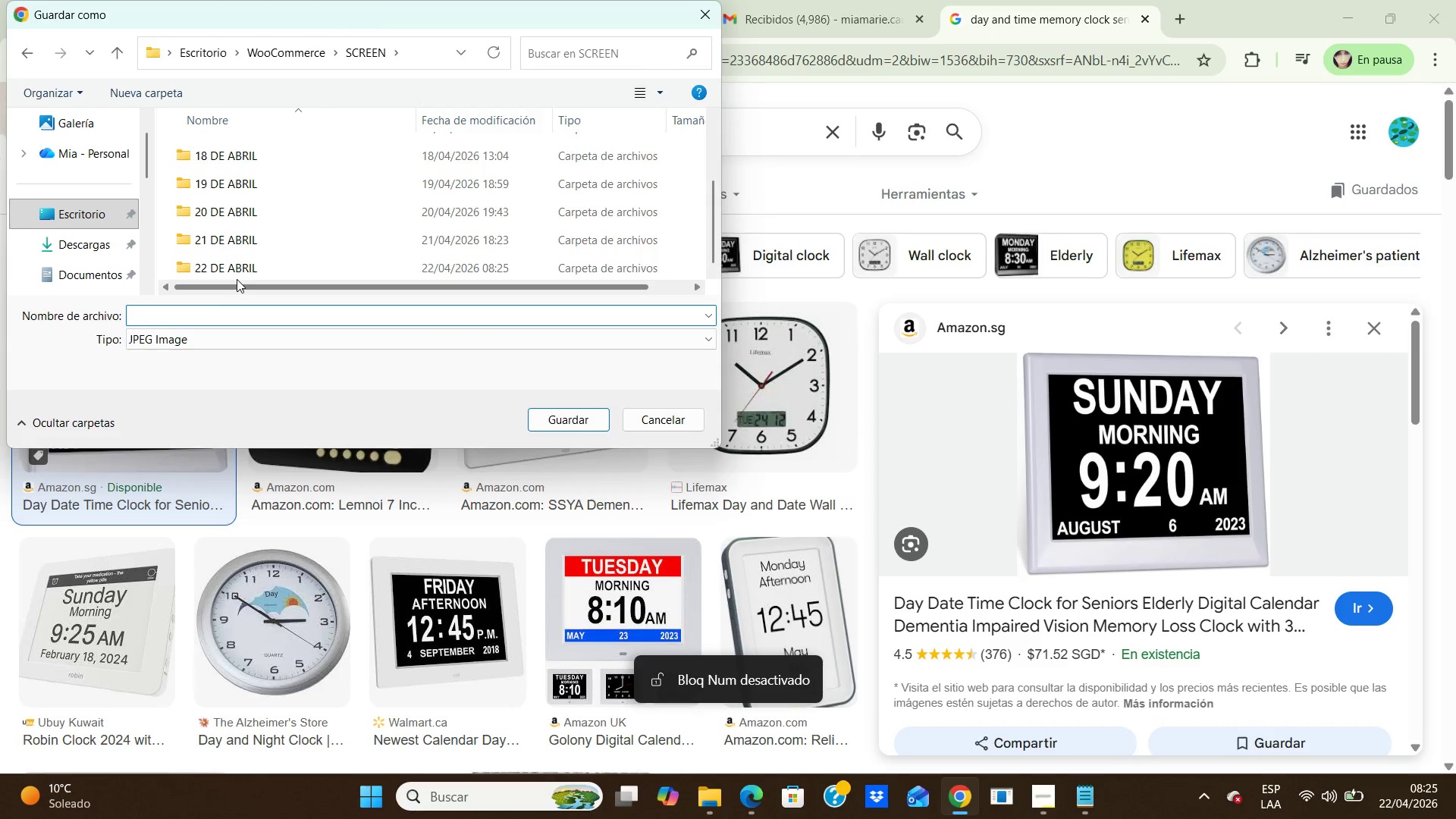 
double_click([236, 264])
 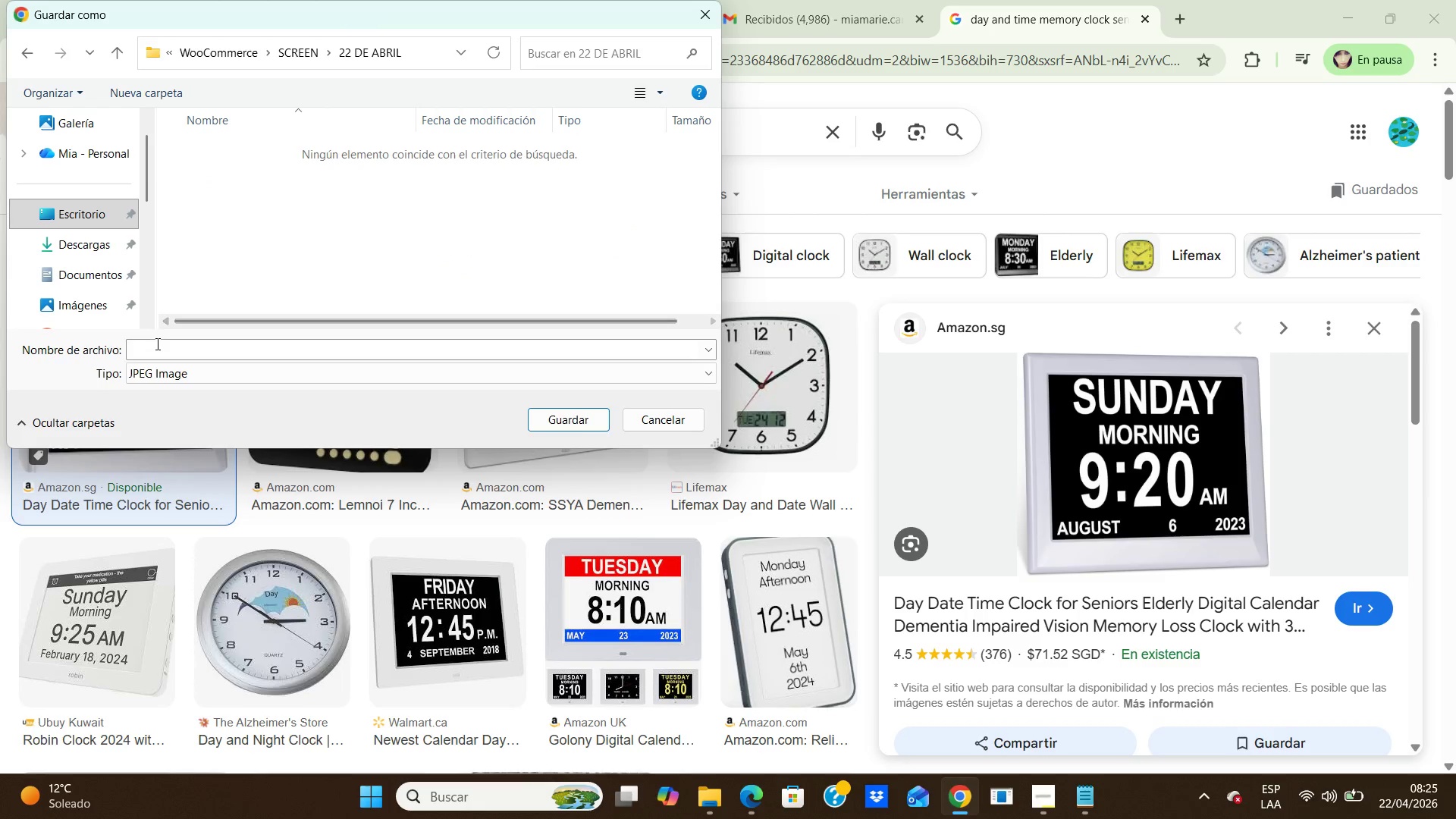 
left_click([156, 344])
 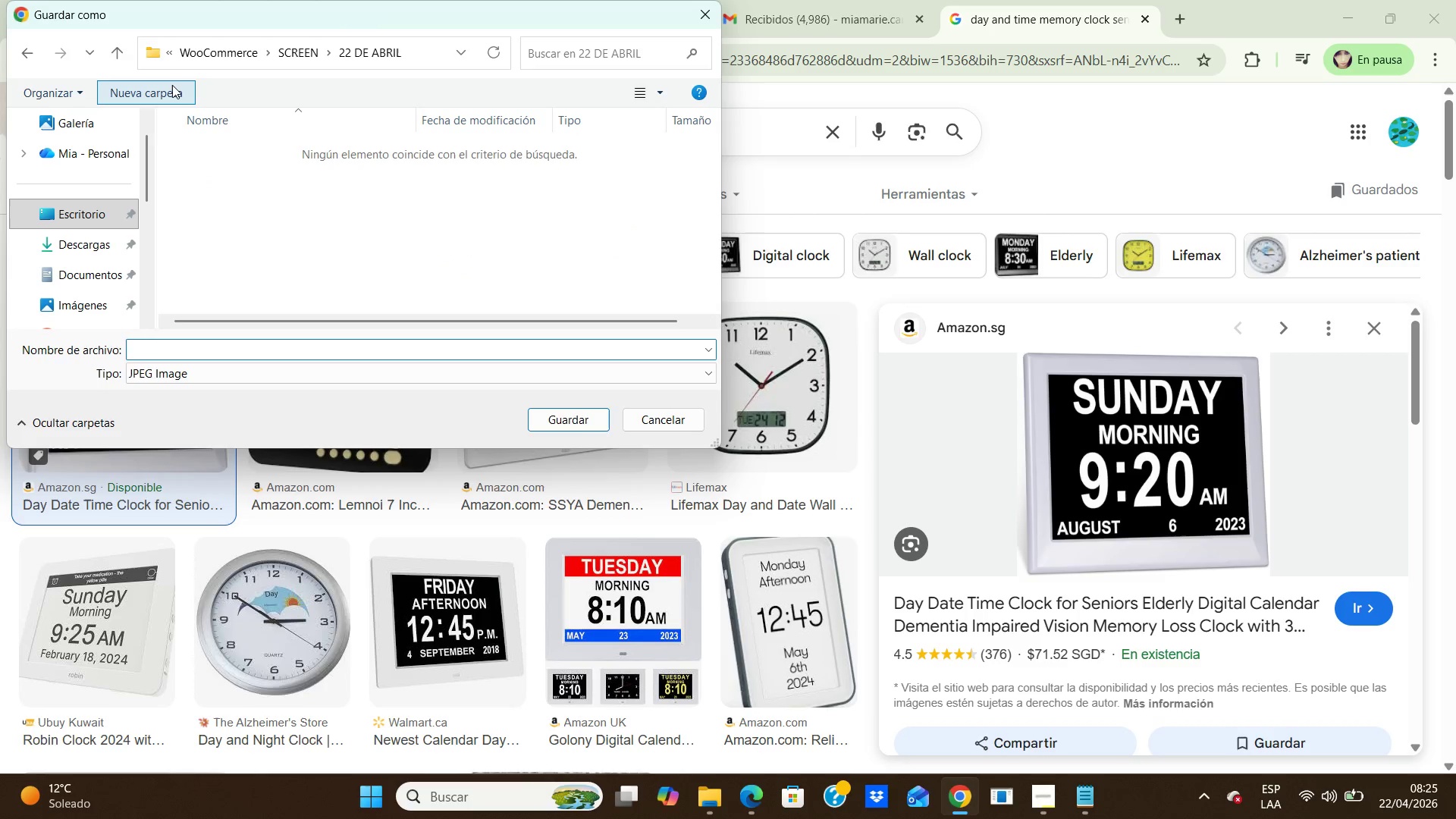 
left_click([172, 85])
 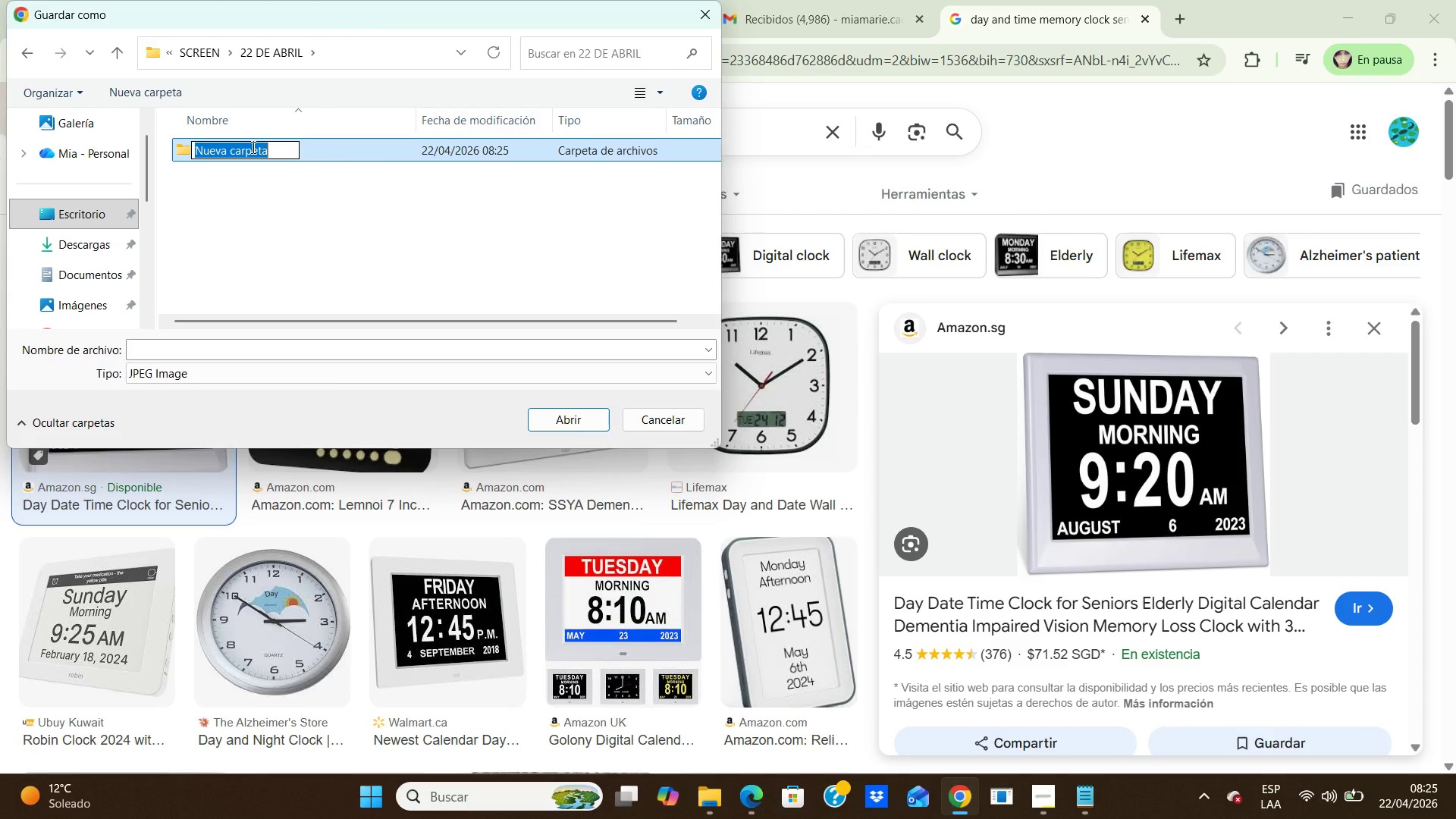 
type(IMAGENES)
 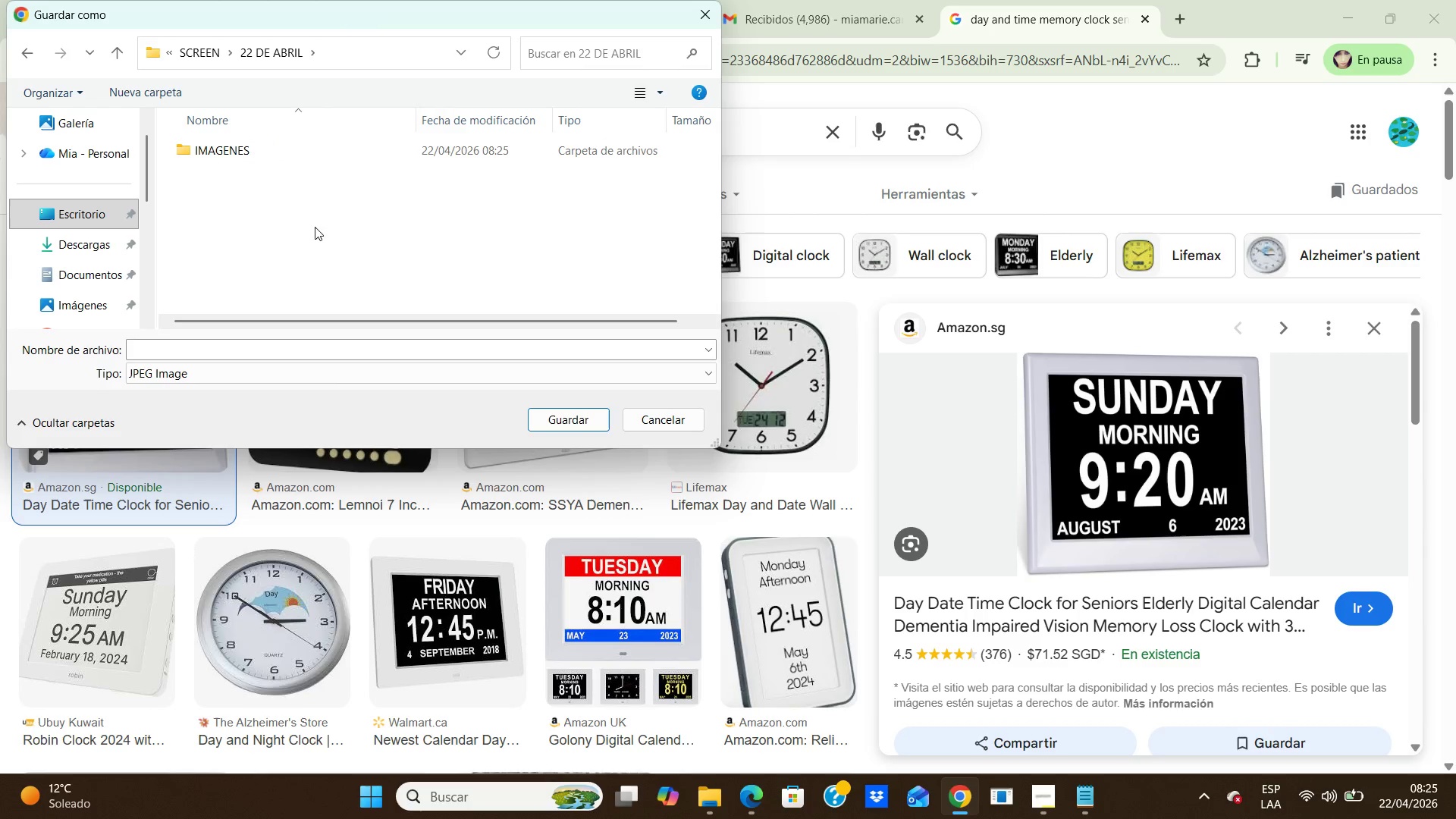 
left_click([320, 228])
 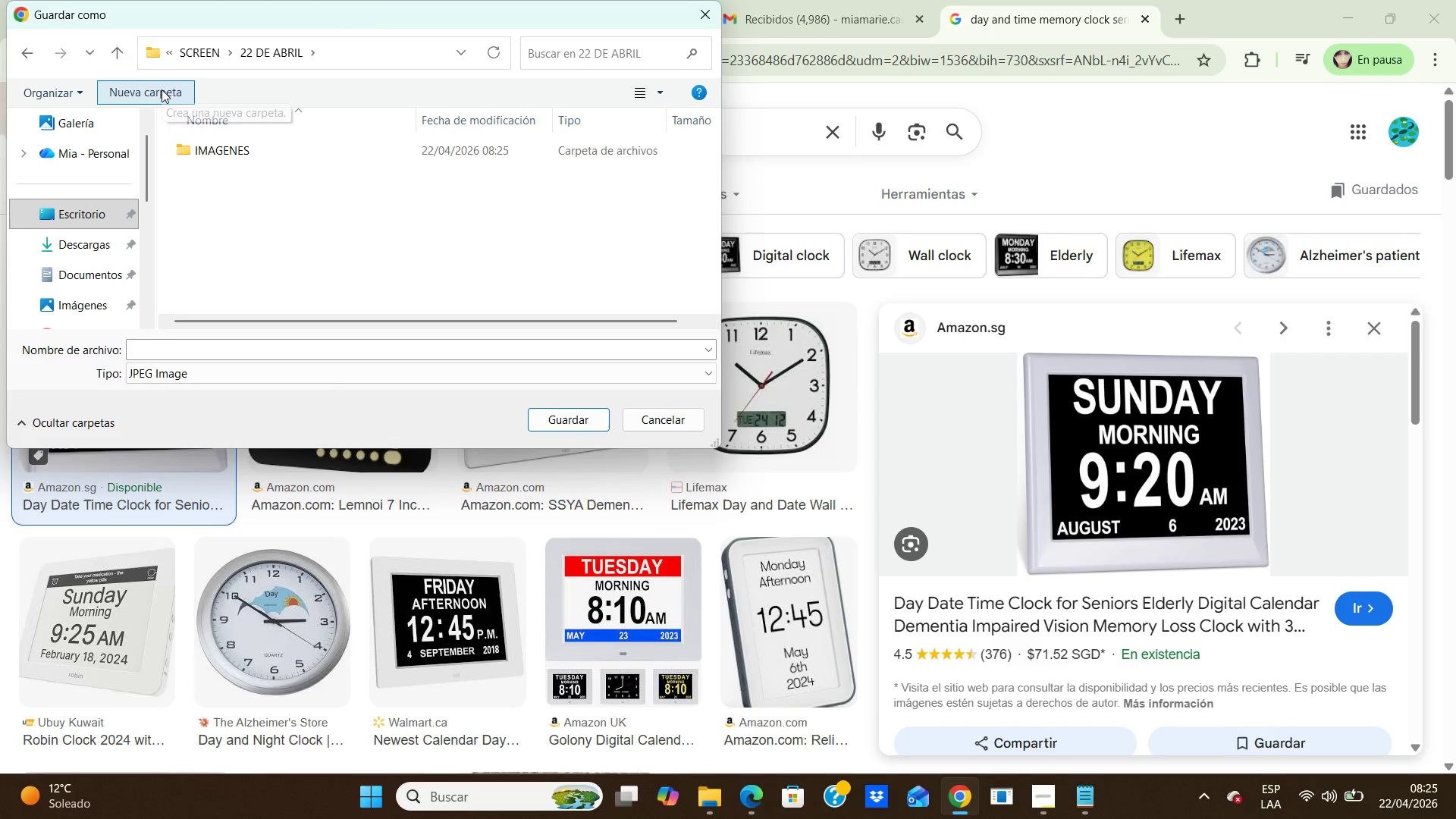 
left_click([162, 89])
 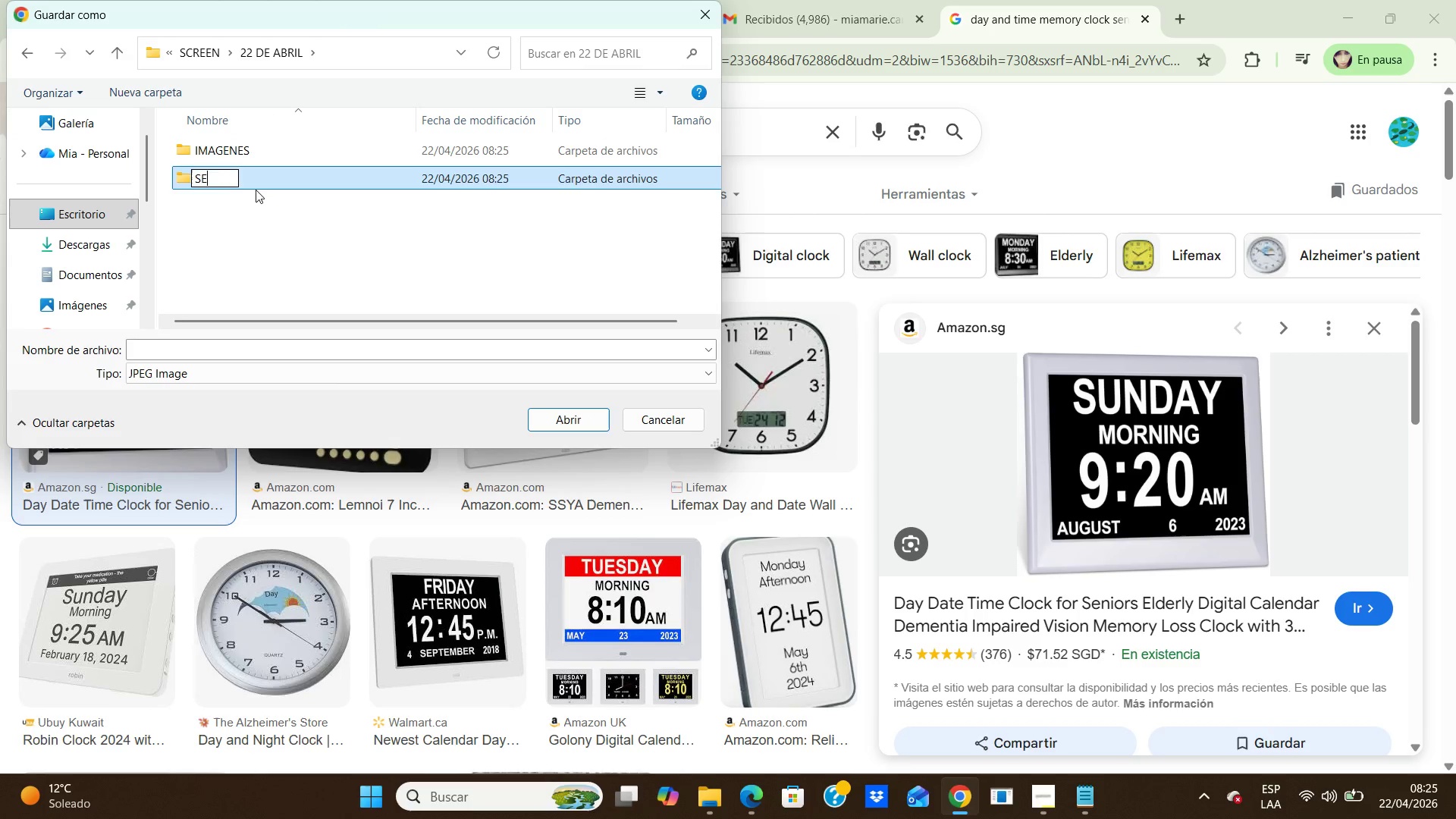 
type(SECREEN A )
 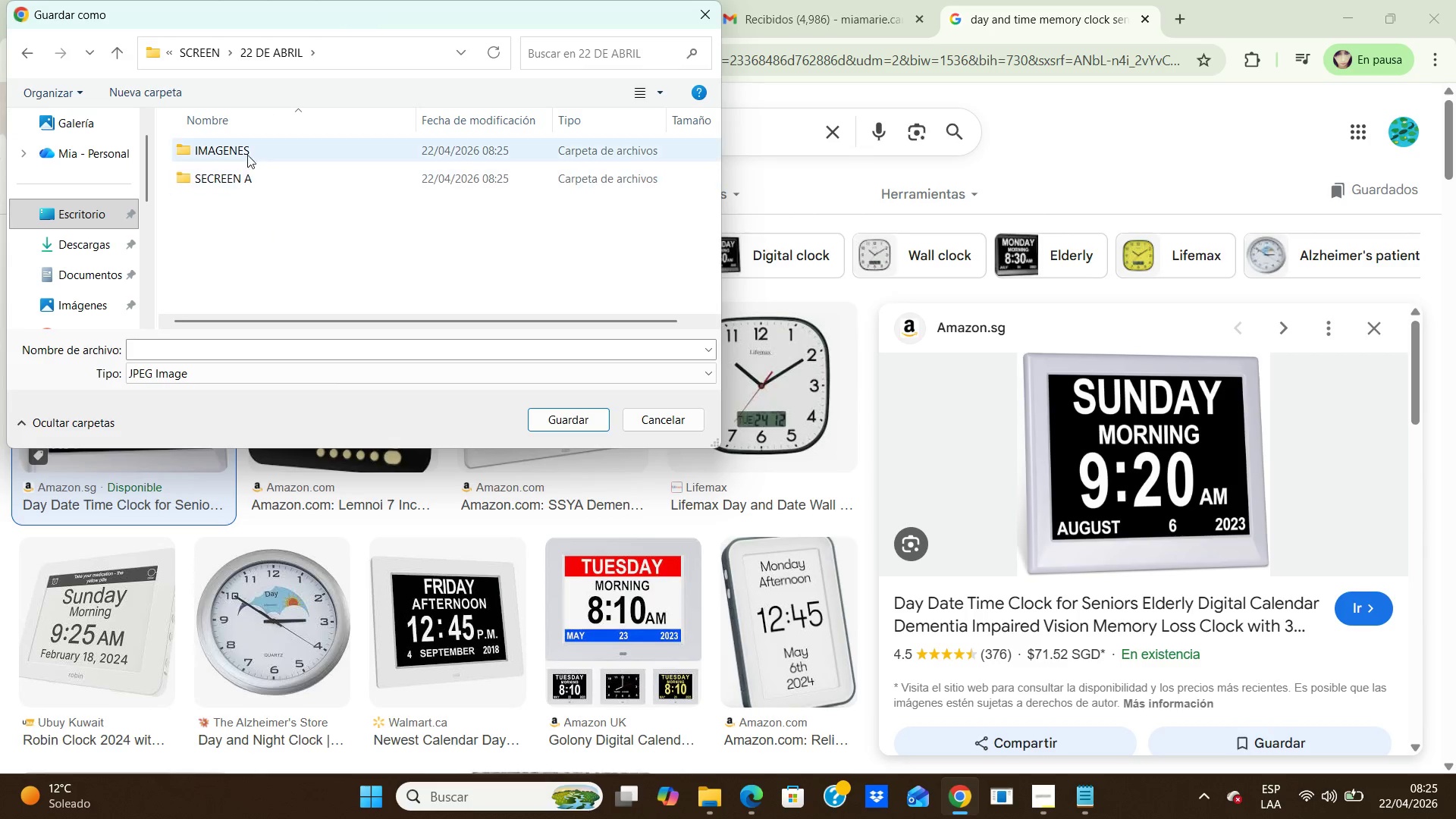 
left_click([278, 230])
 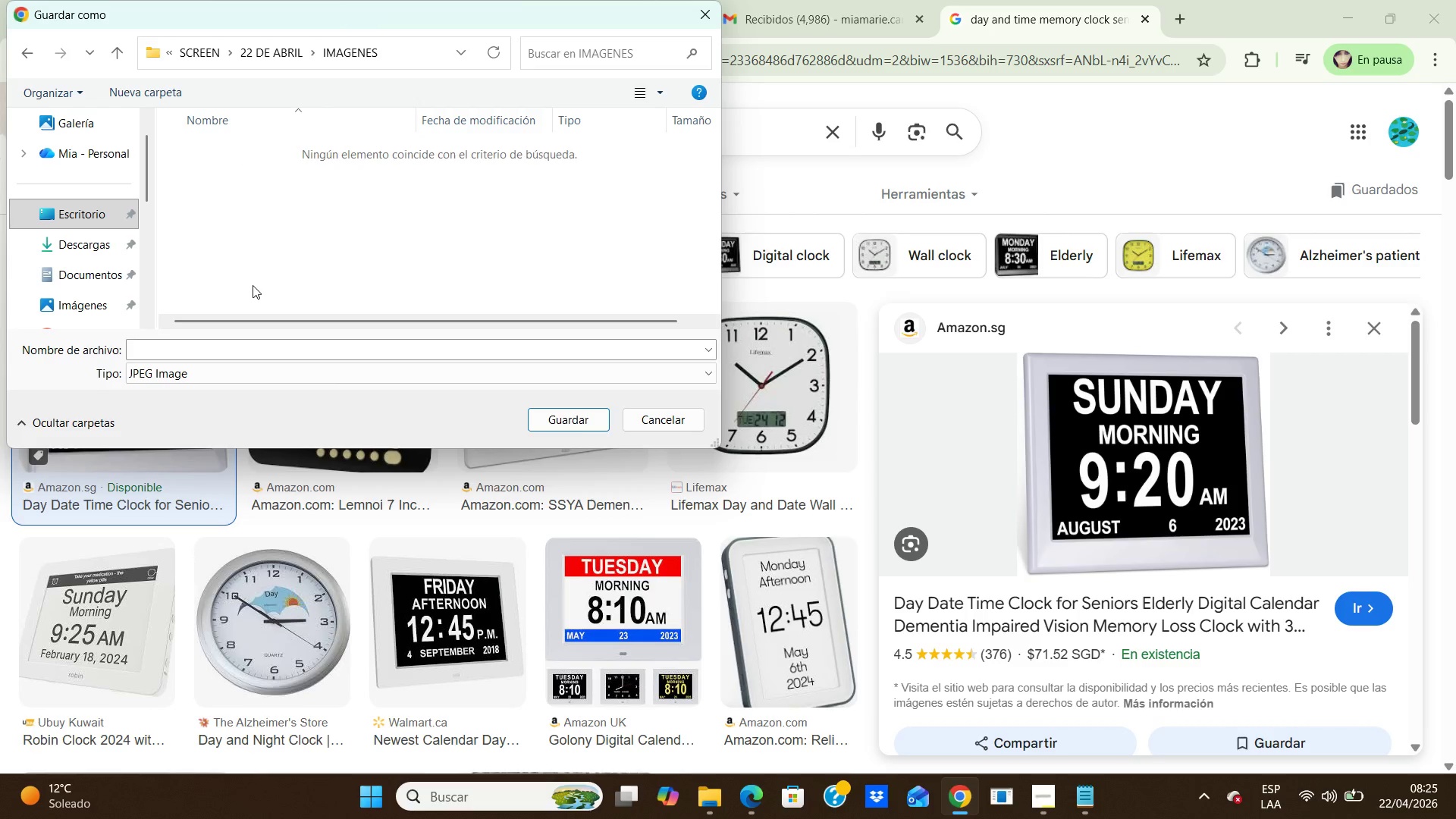 
double_click([243, 146])
 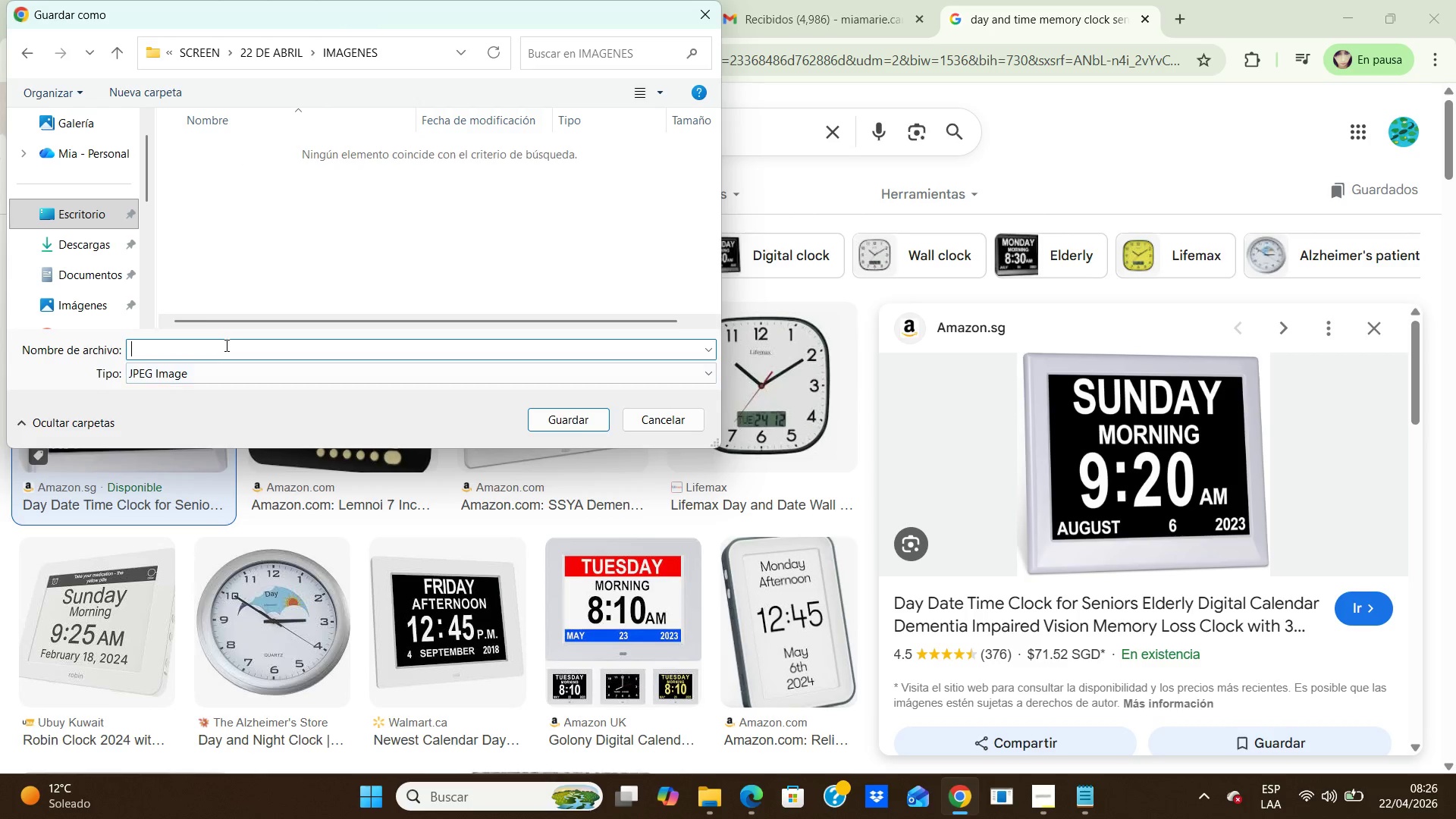 
left_click([225, 345])
 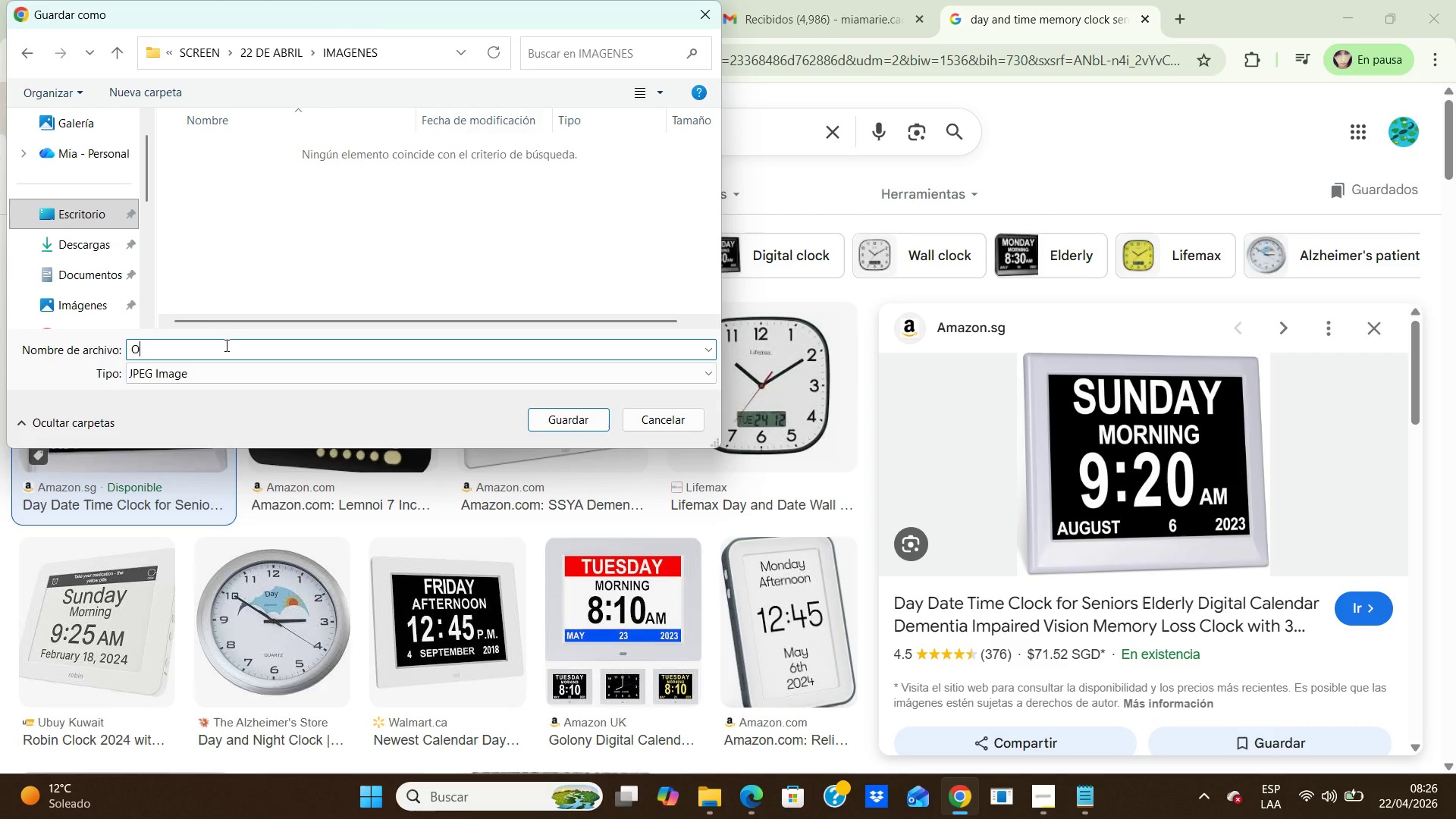 
type(Orientation Day-and-Time Memory Clock)
 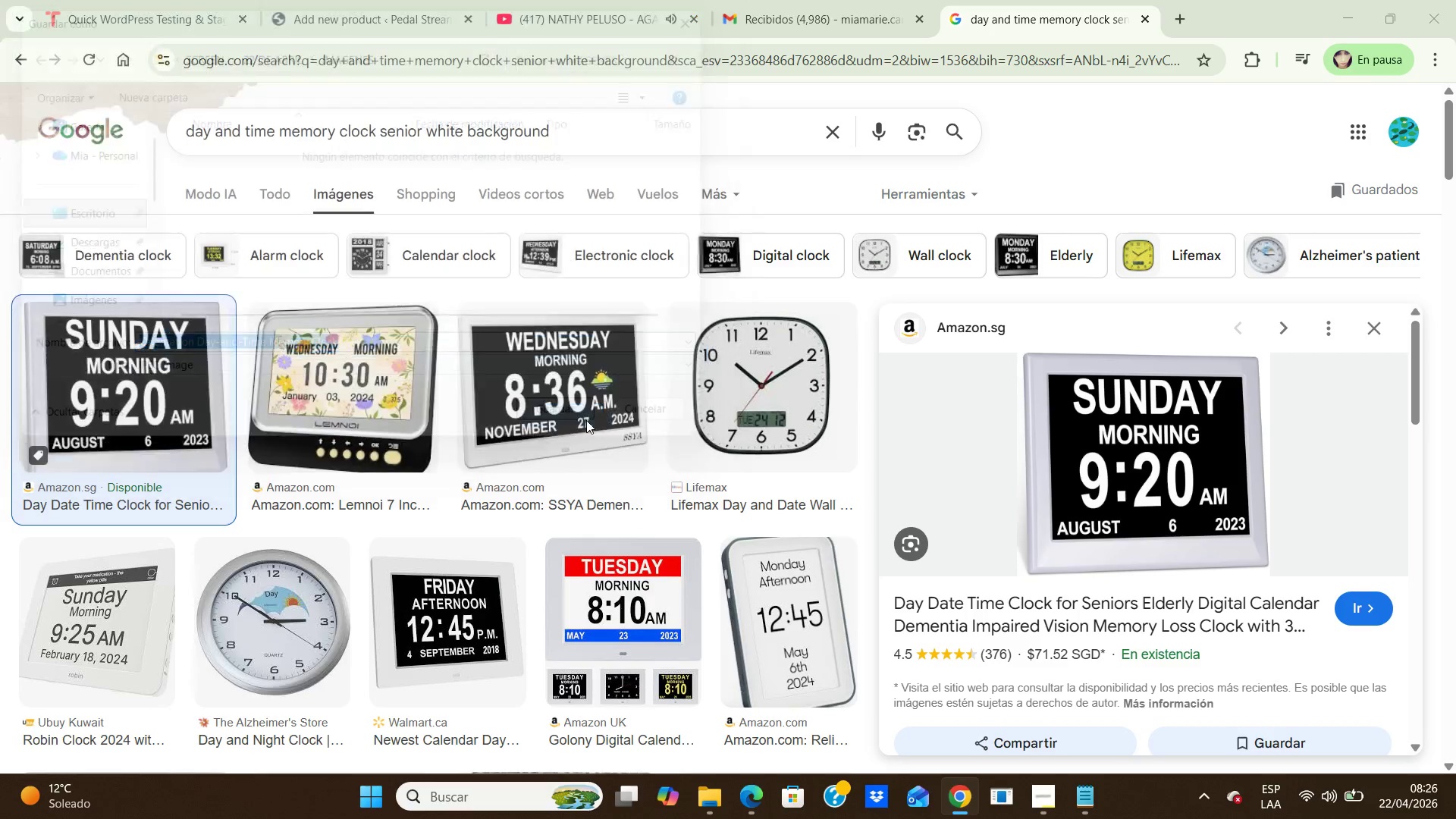 
left_click([586, 420])
 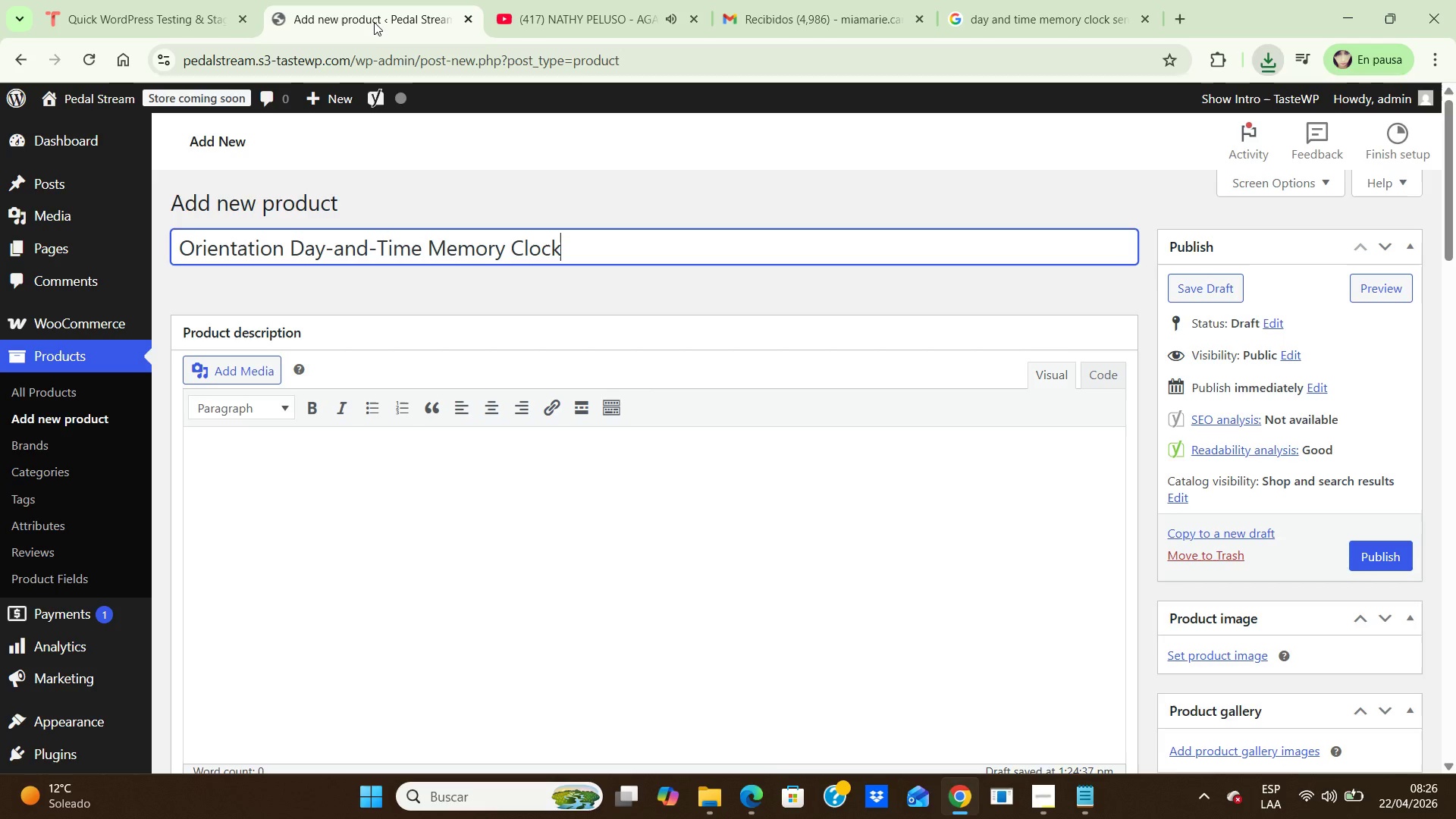 
left_click([374, 22])
 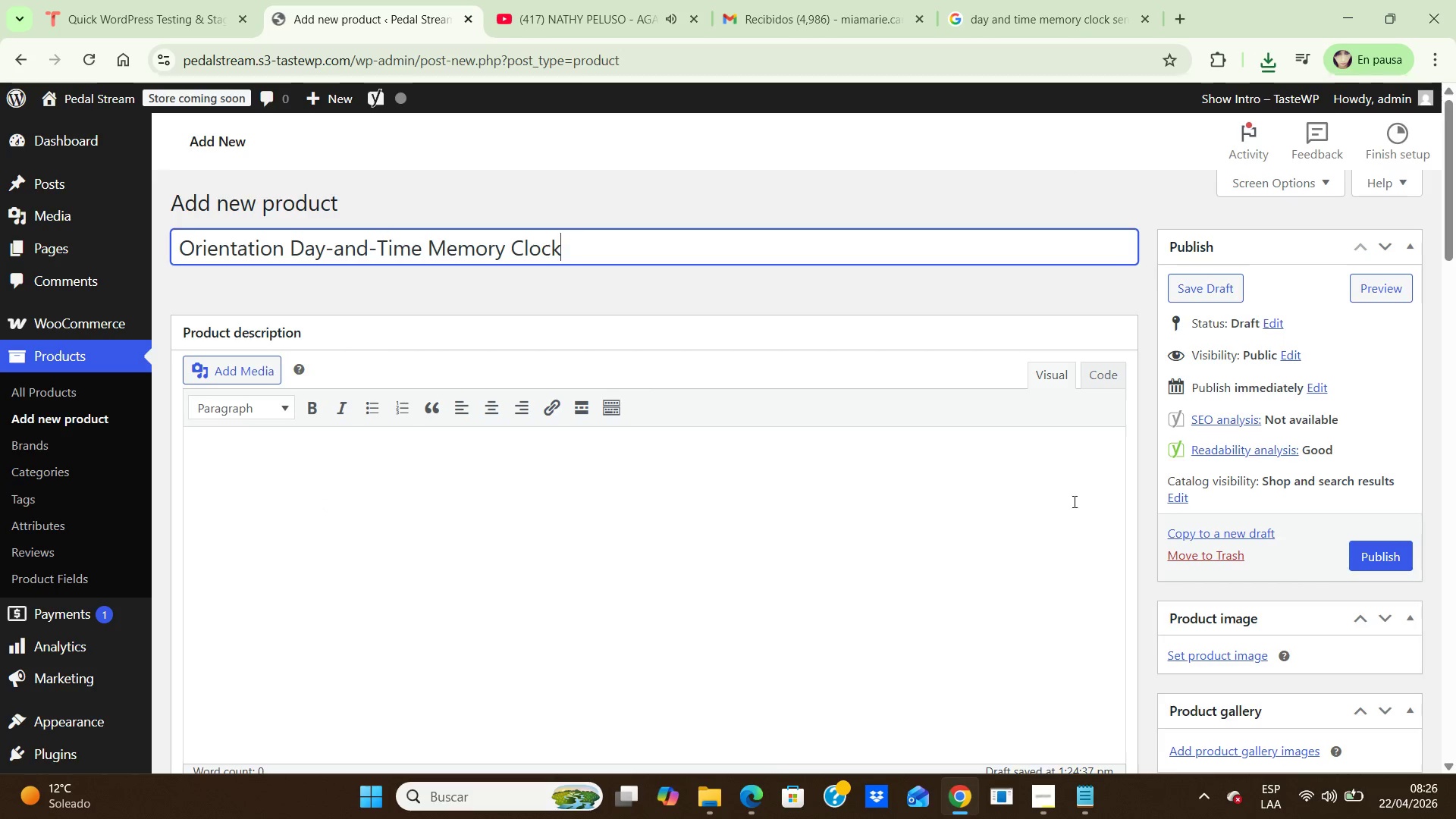 
scroll: coordinate [1301, 579], scroll_direction: down, amount: 6.0
 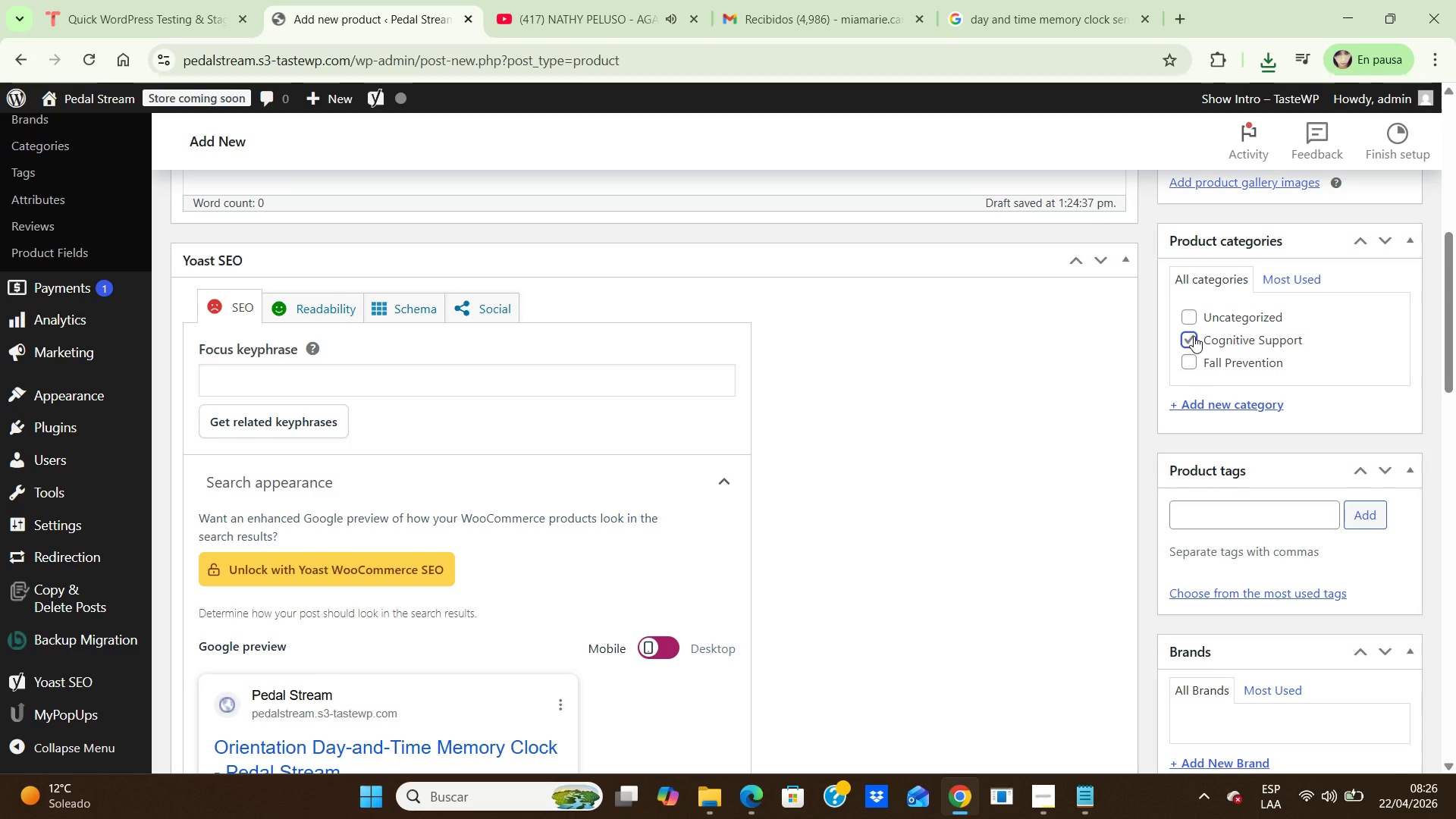 
left_click([1194, 336])
 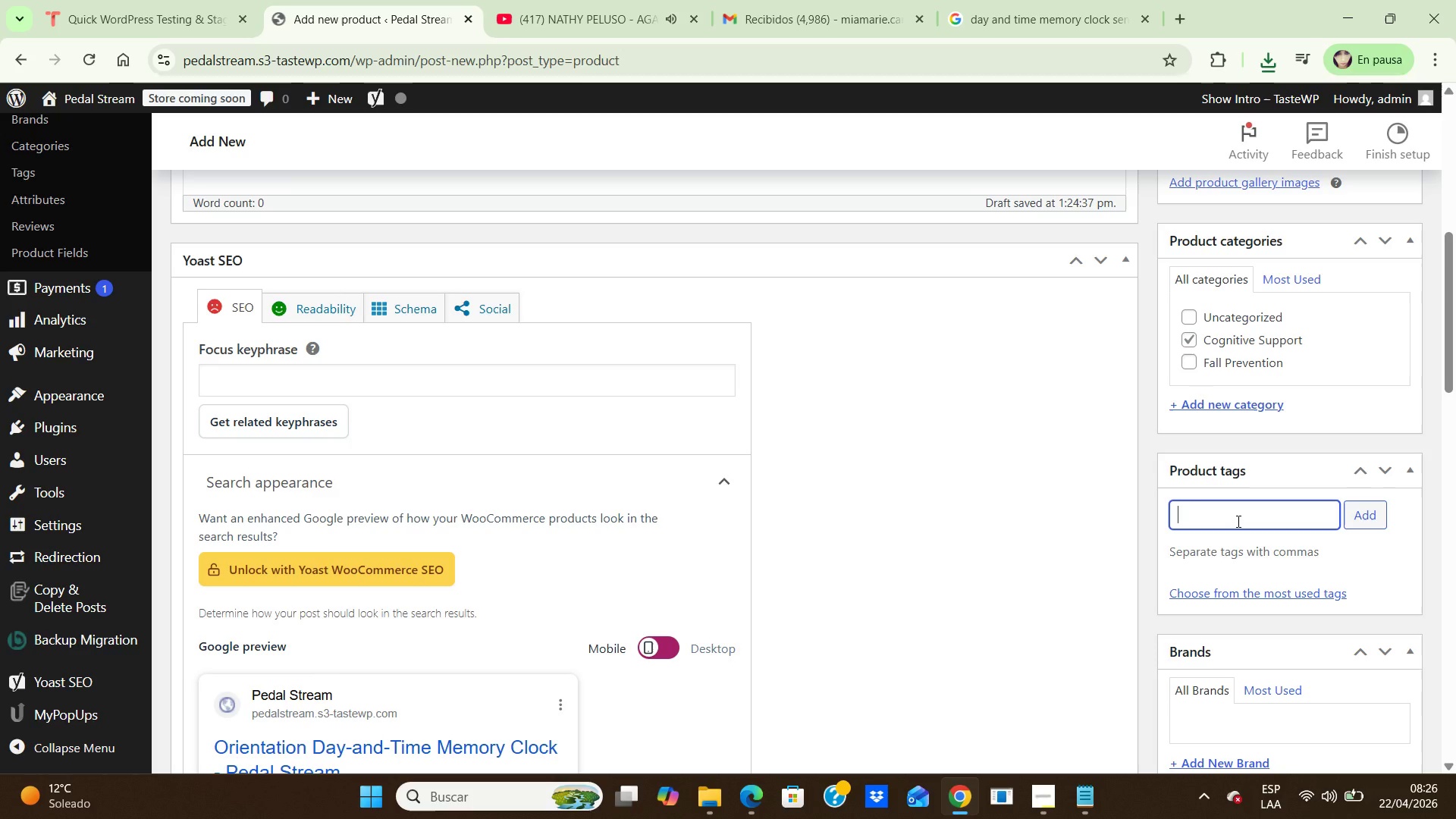 
left_click([1237, 521])
 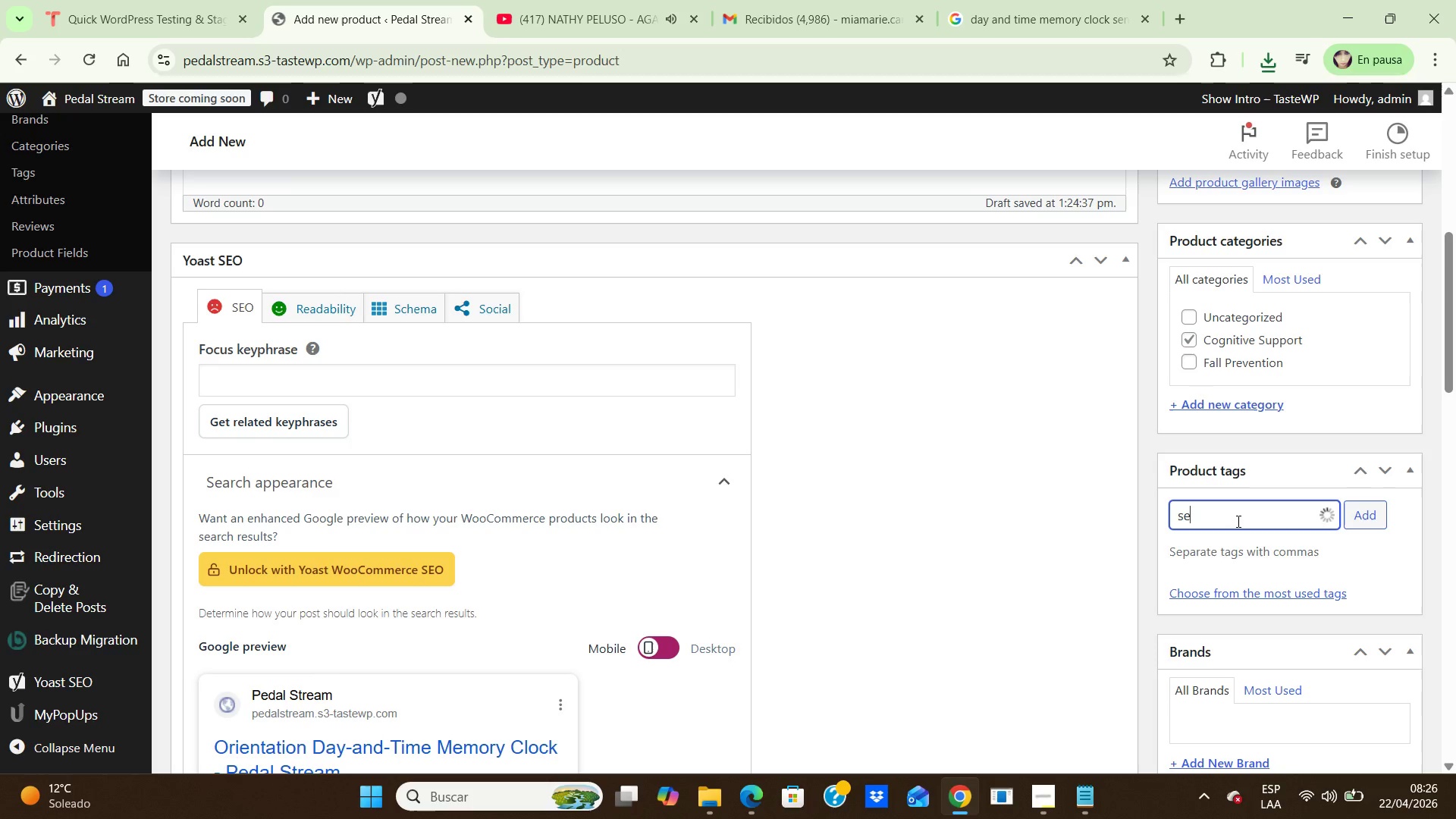 
type(seb)
 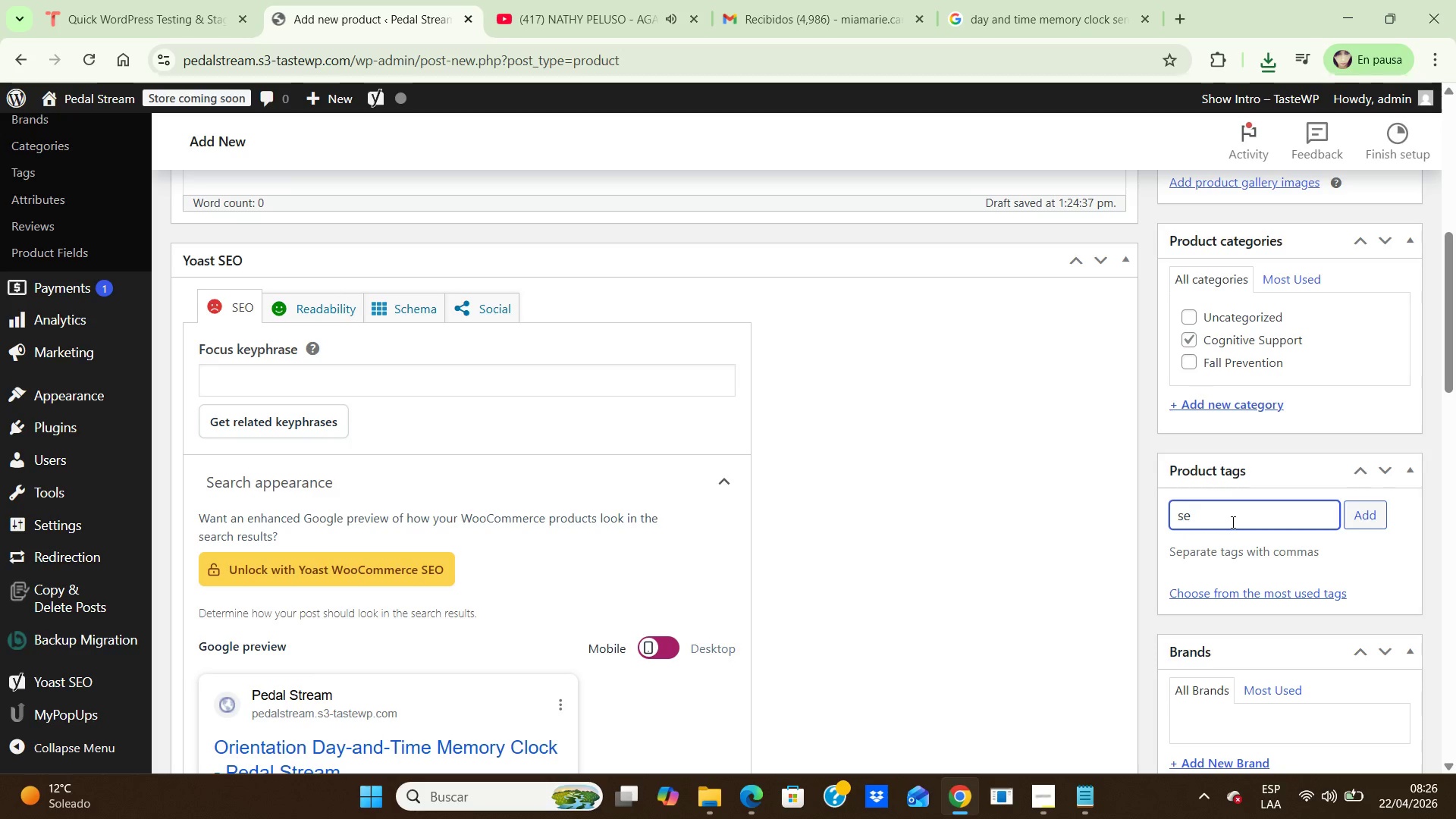 
key(Backspace)
 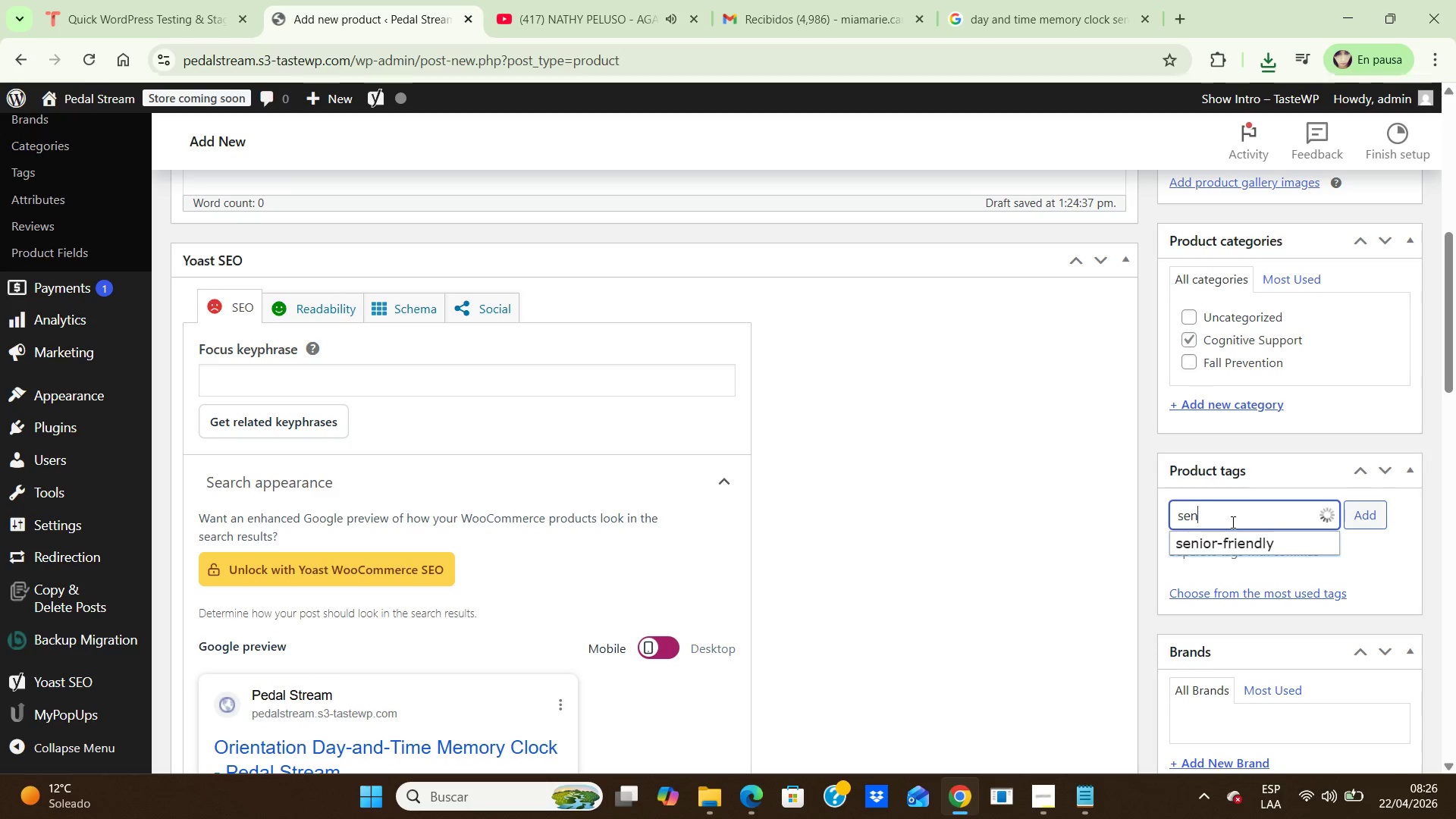 
key(N)
 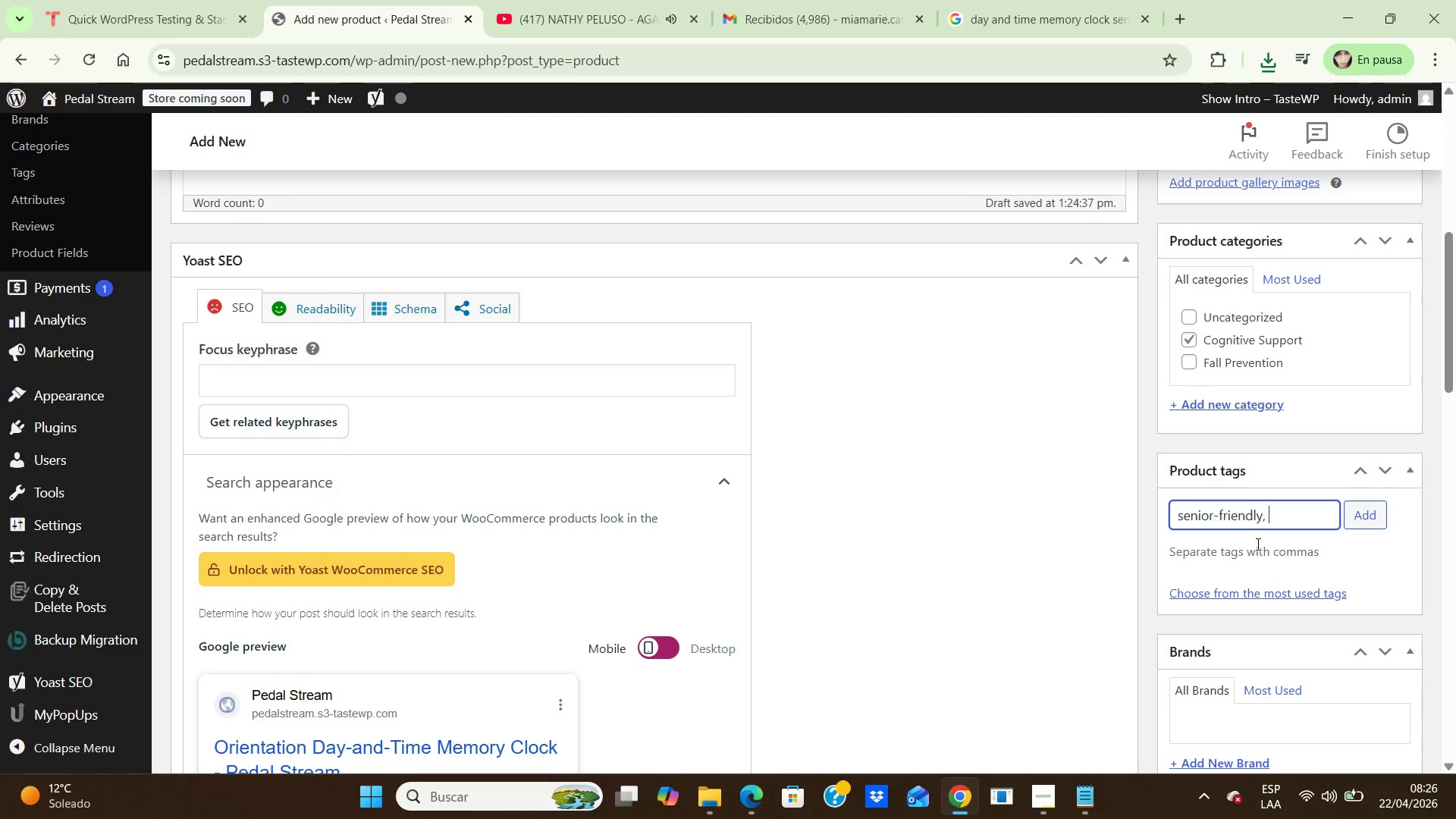 
left_click([1257, 544])
 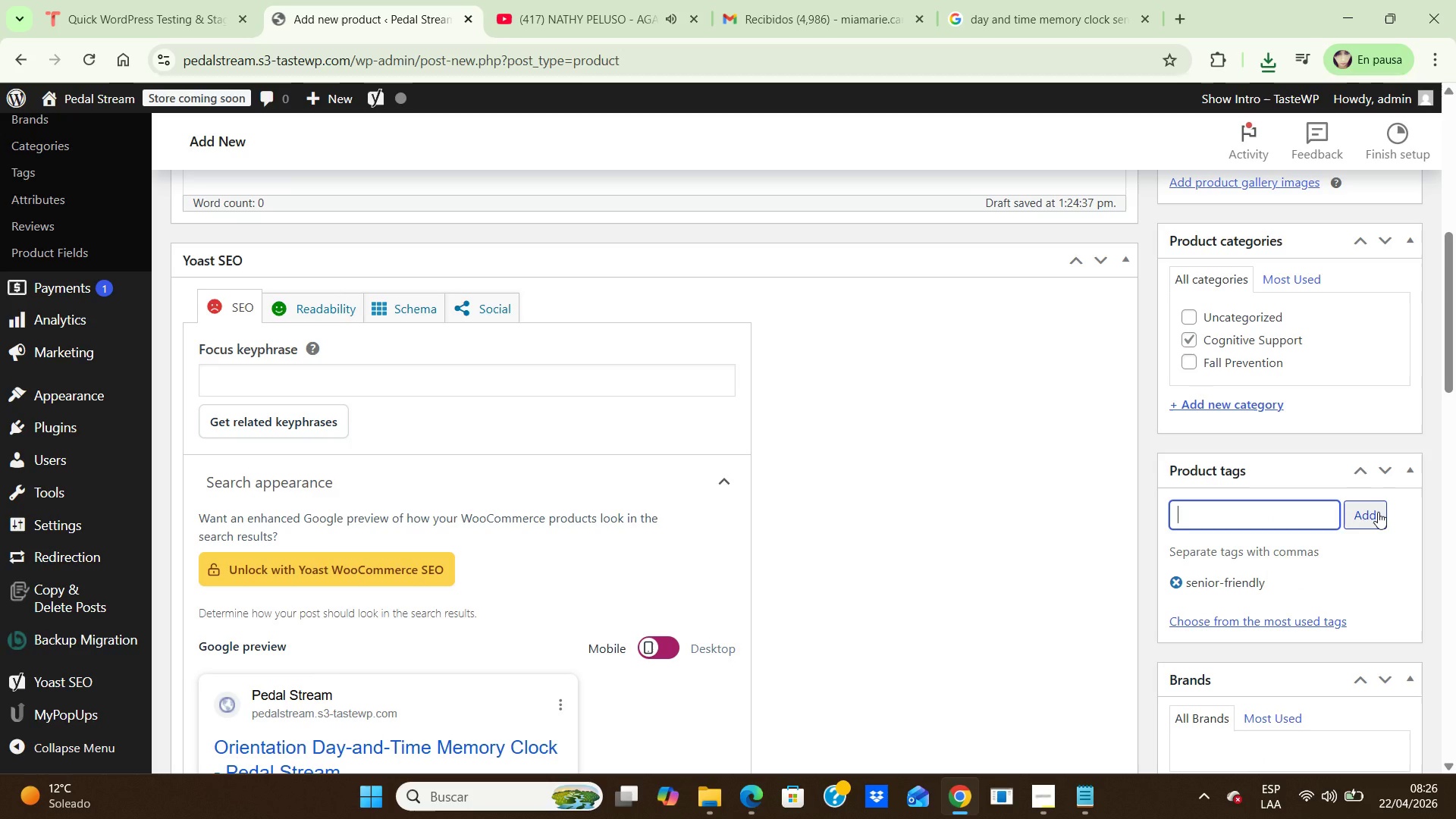 
left_click([1378, 512])
 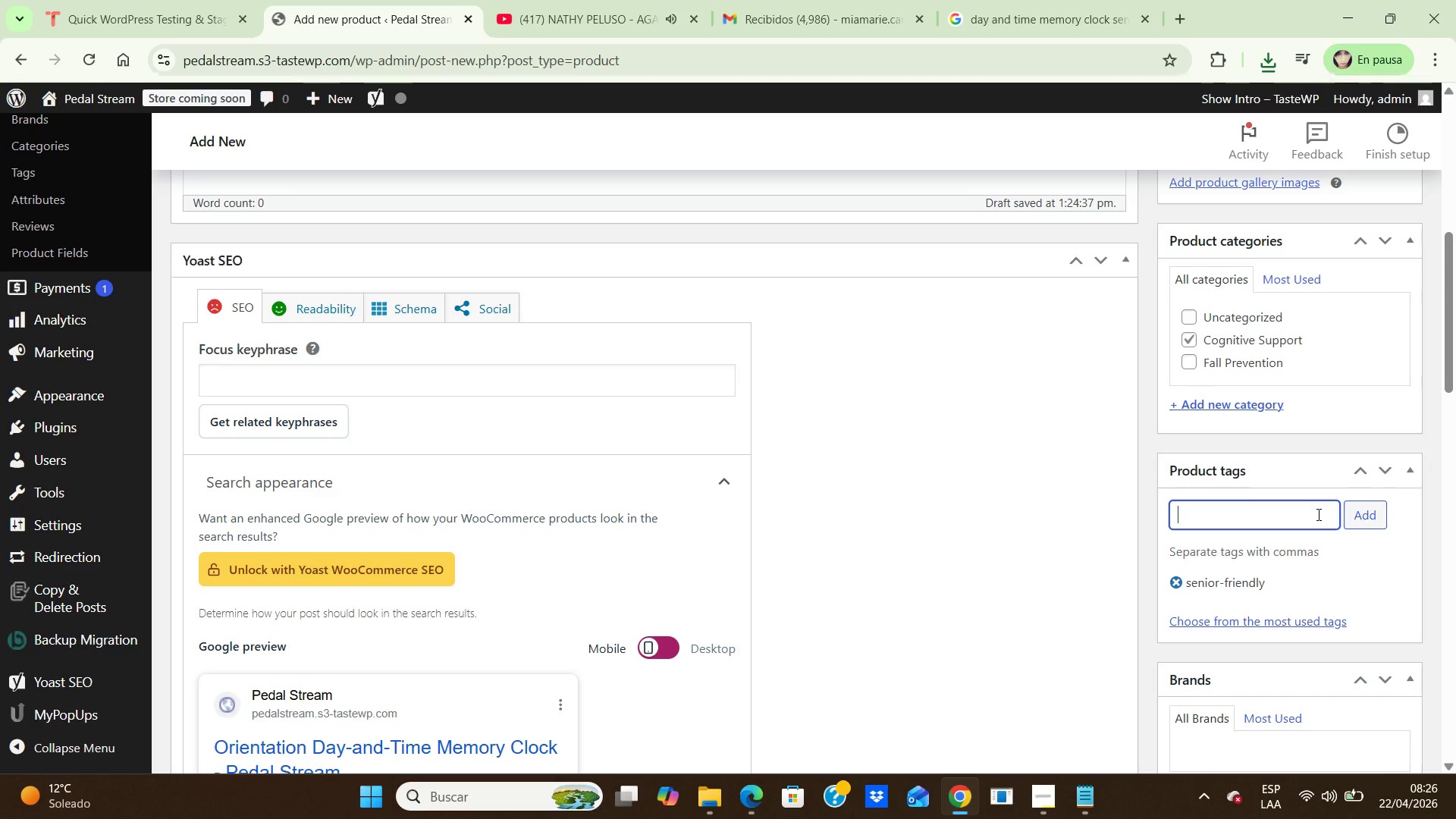 
left_click([1317, 514])
 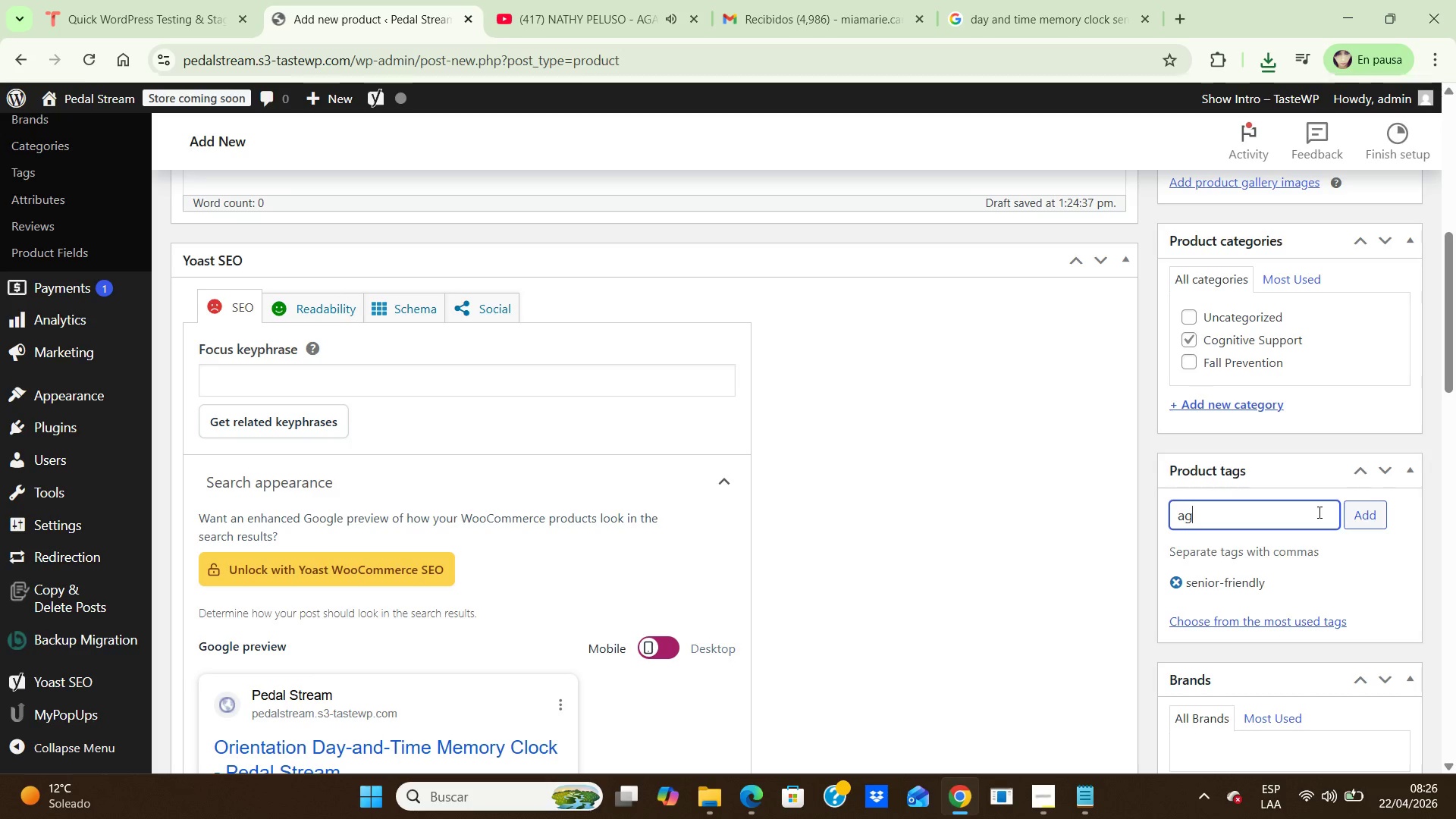 
type(aging )
 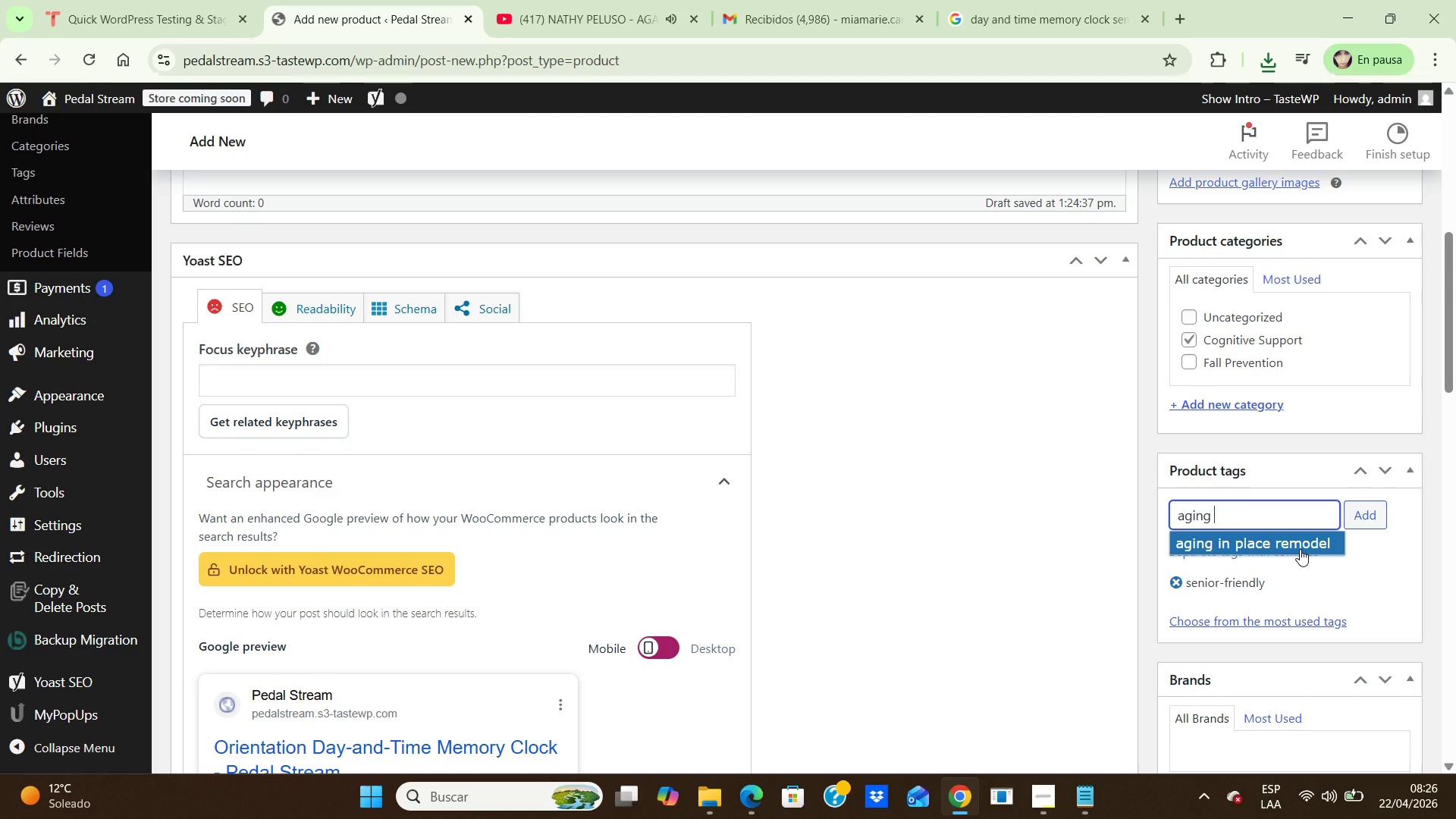 
left_click([1300, 549])
 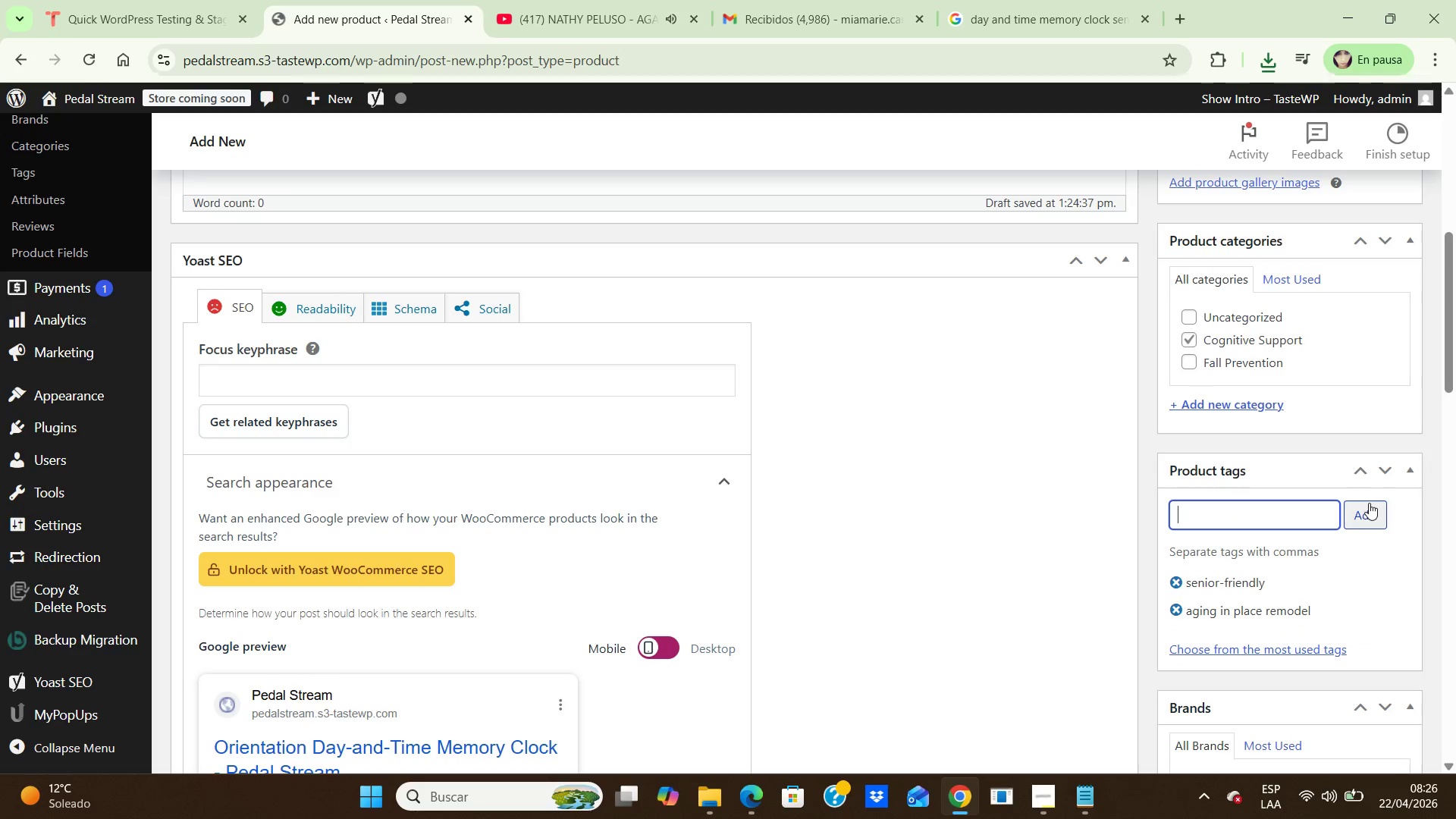 
left_click([1369, 503])
 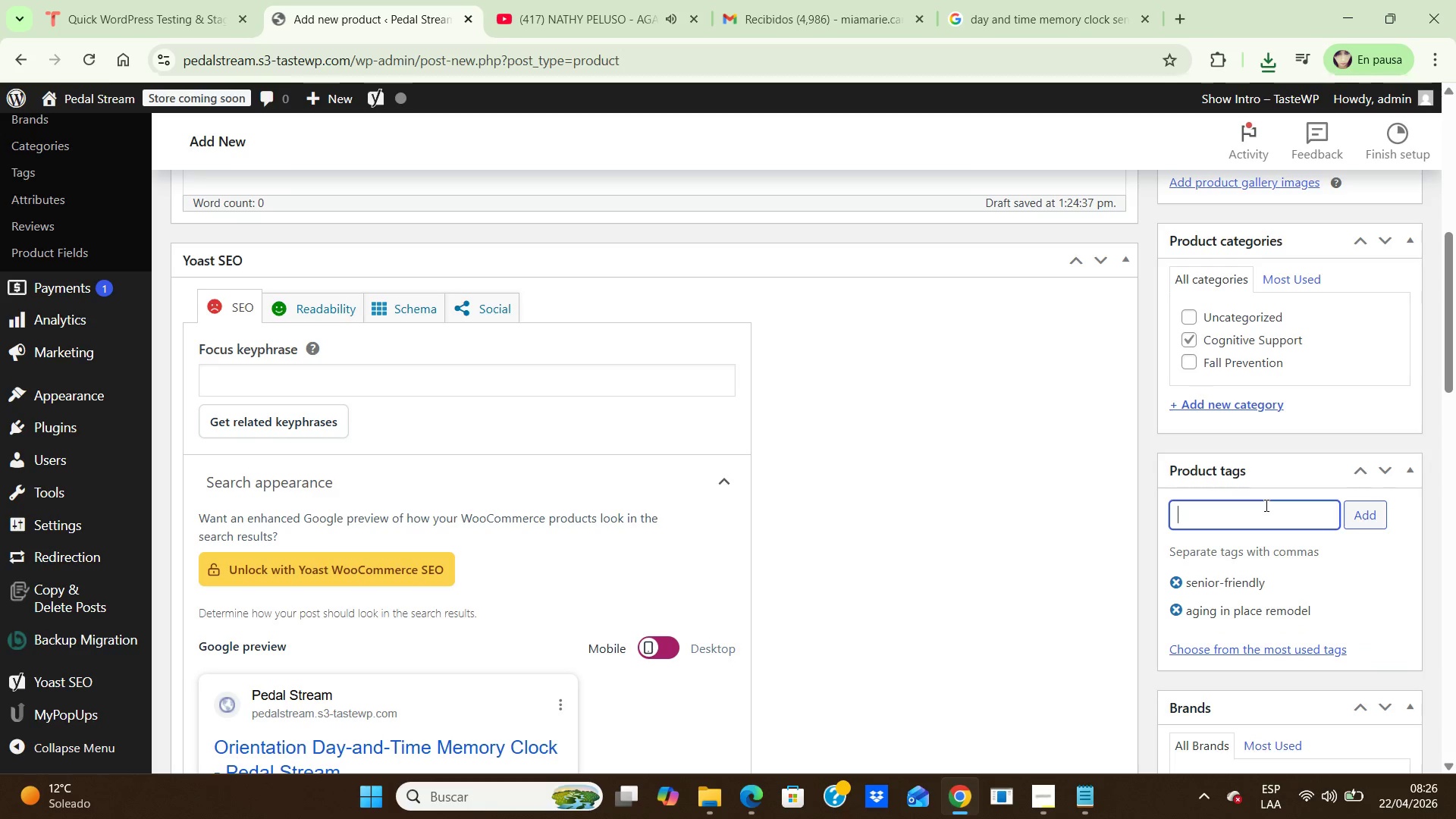 
left_click([1265, 505])
 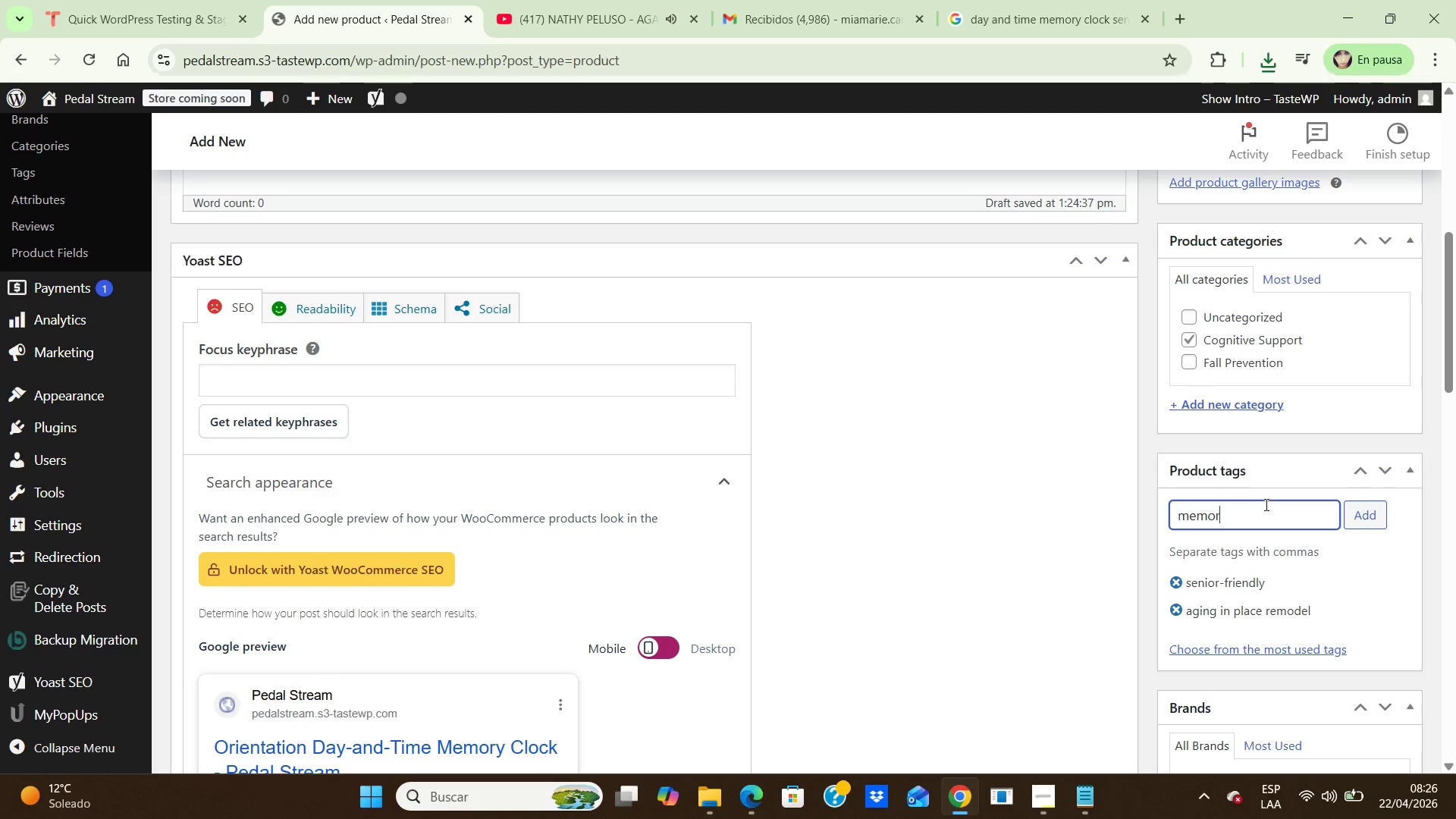 
type(memor)
 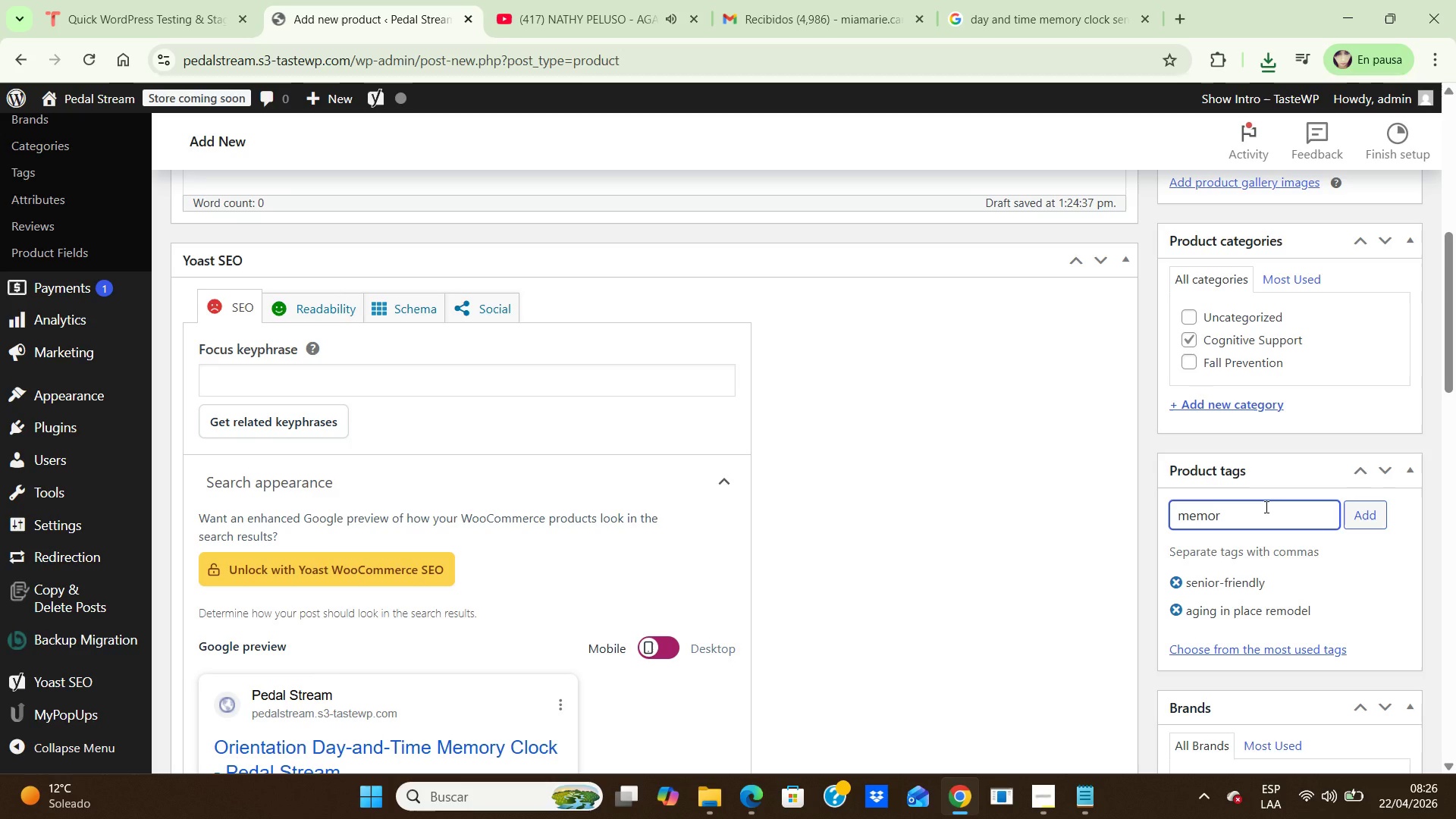 
key(Y)
 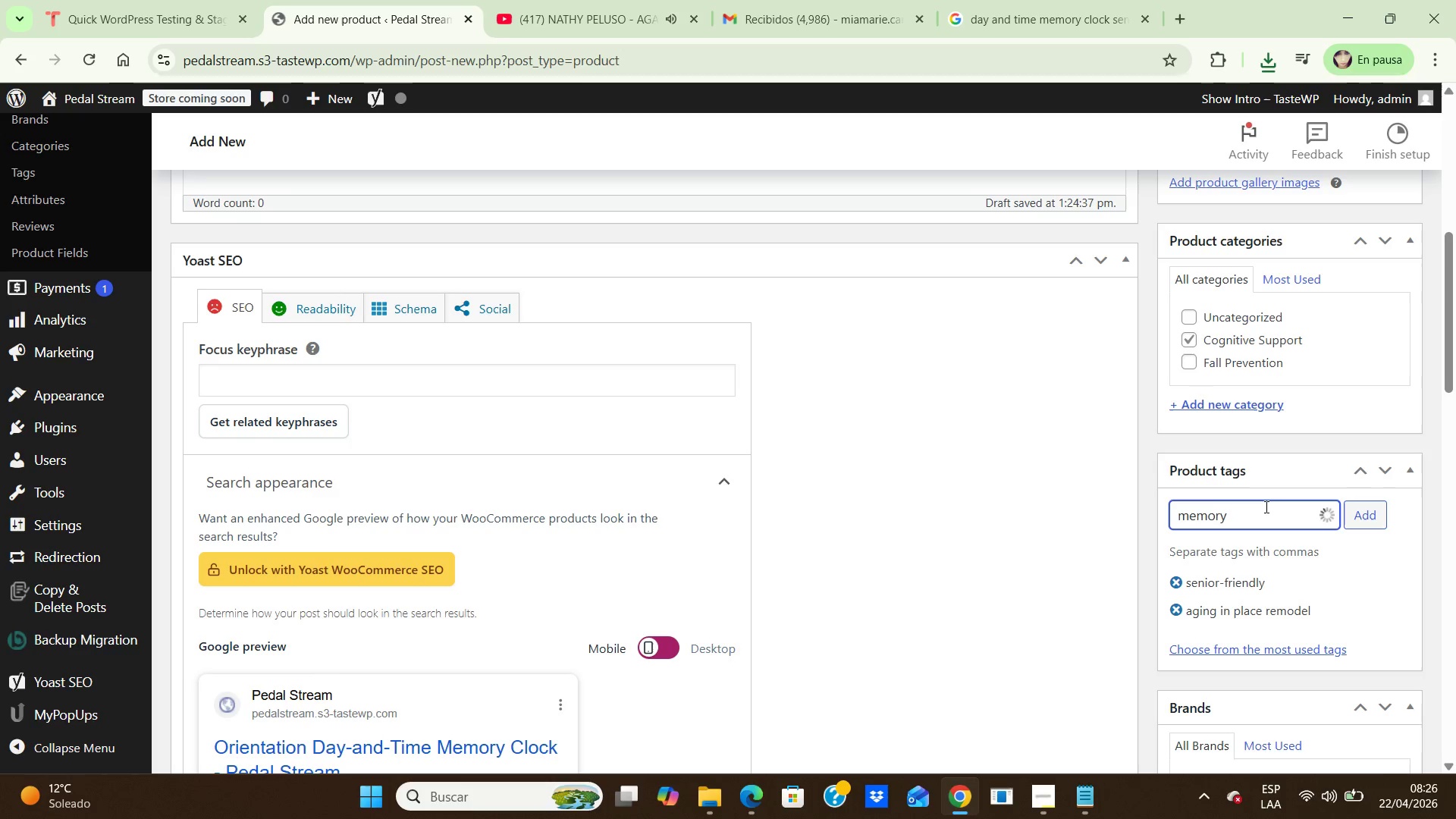 
key(Space)
 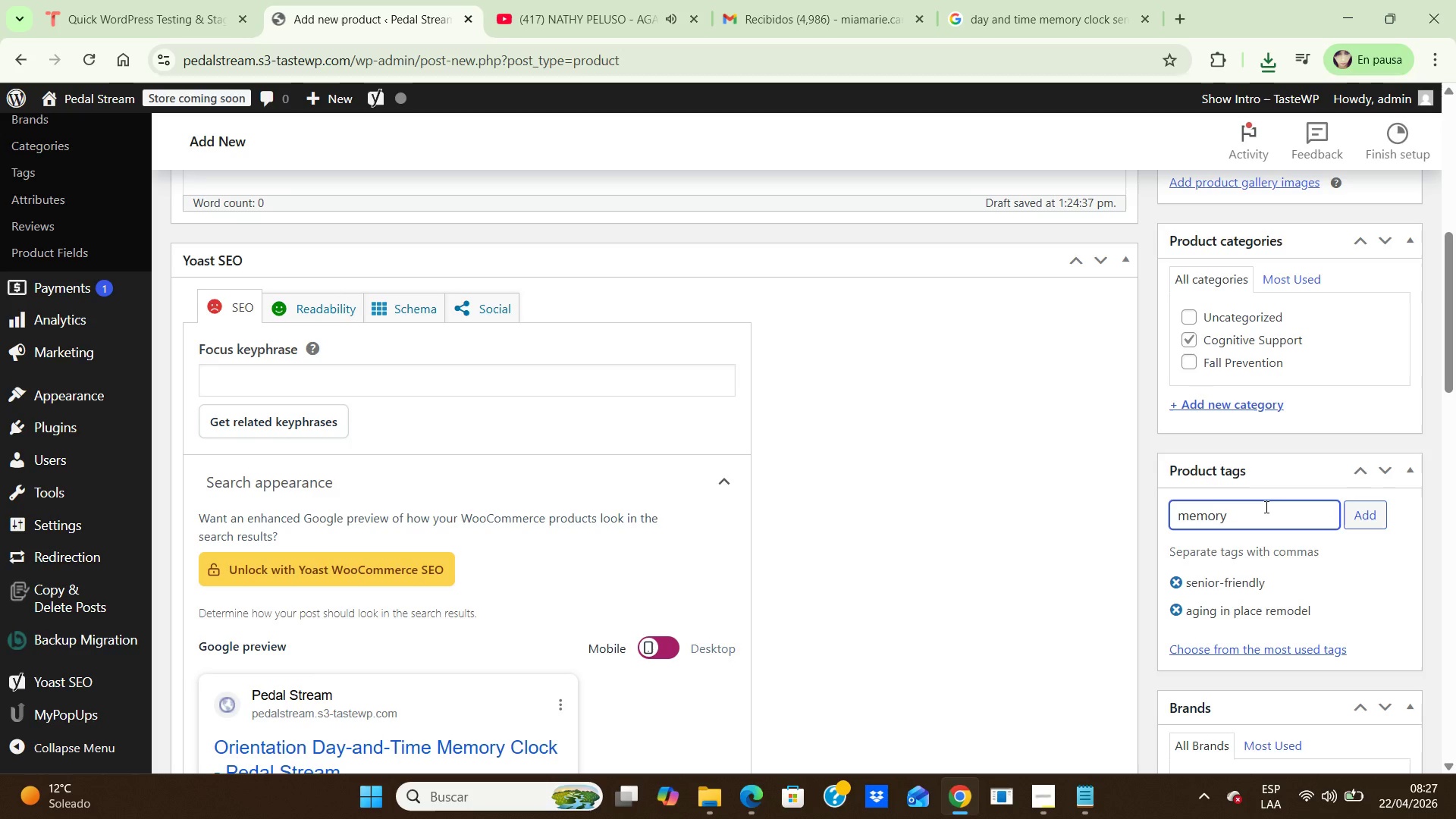 
type(clock)
 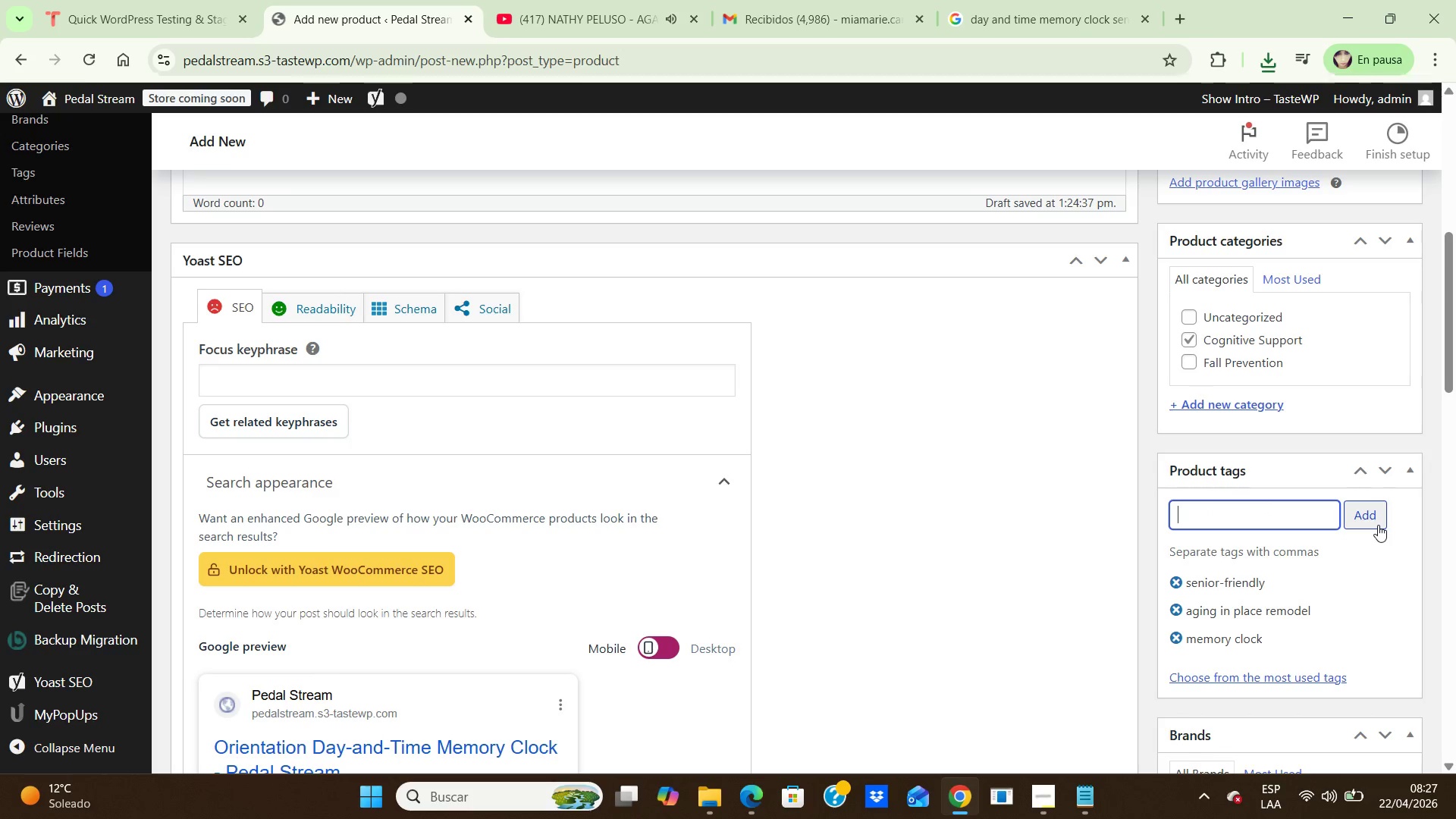 
left_click([1378, 525])
 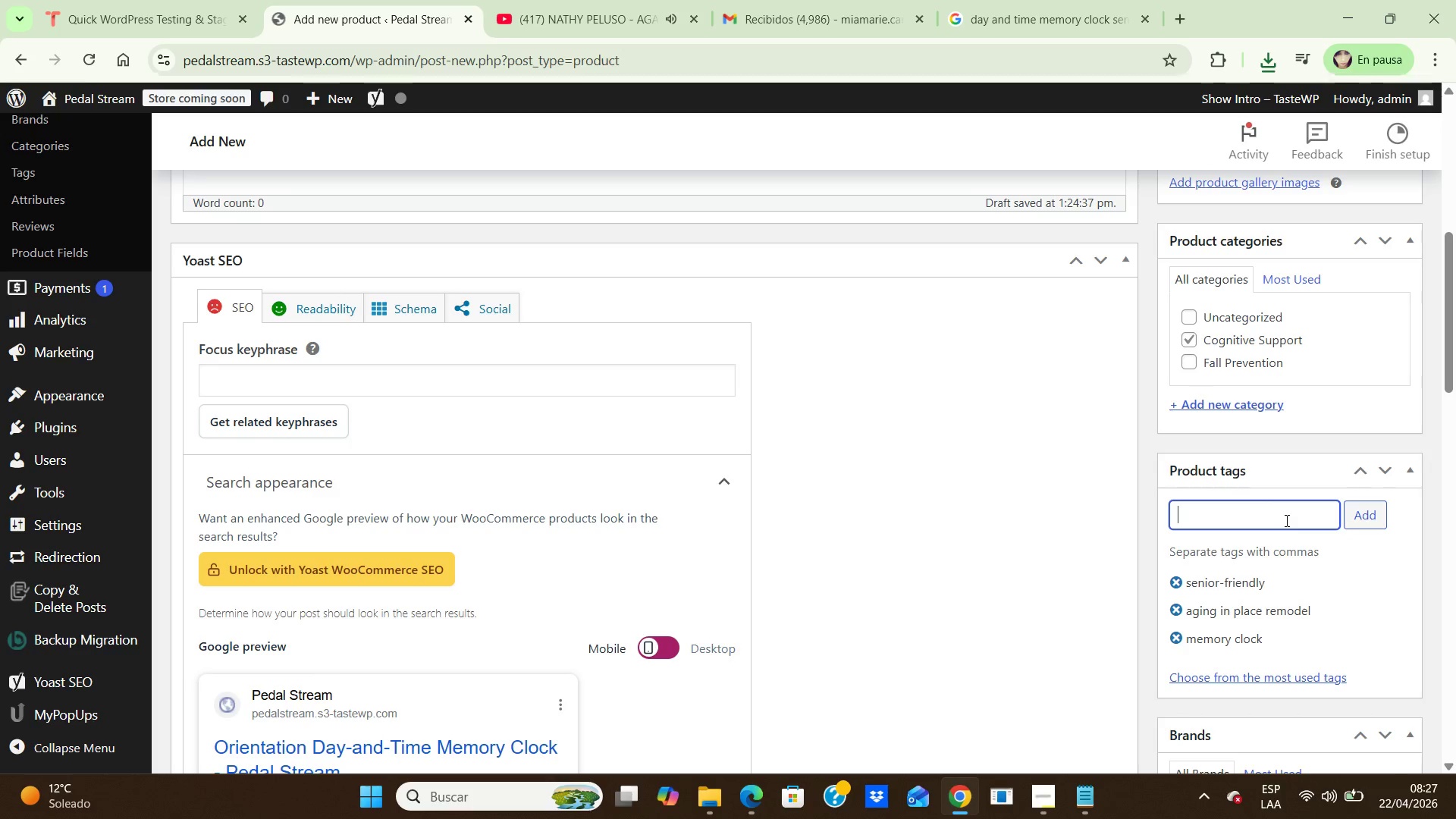 
left_click([1285, 519])
 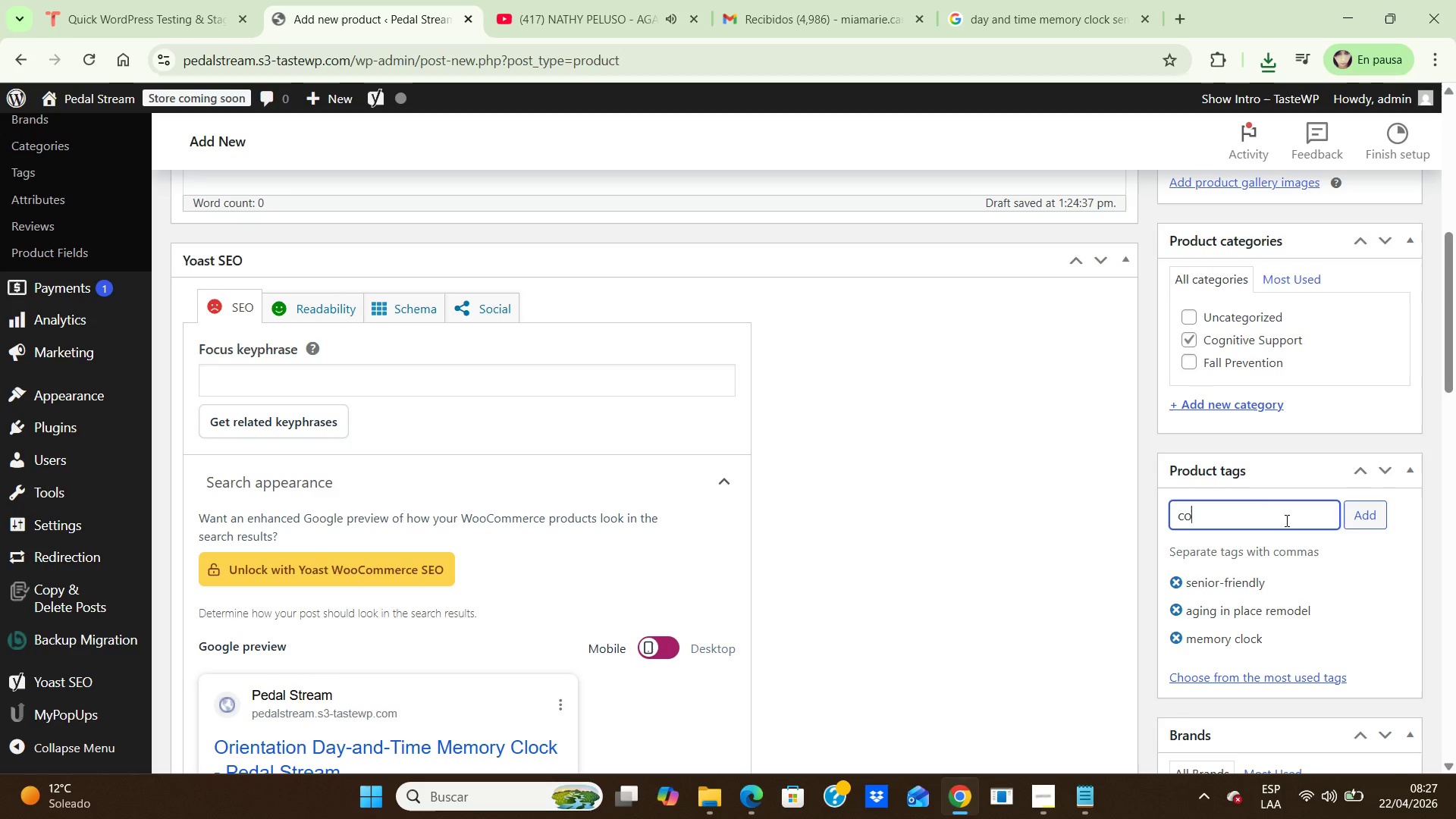 
type(cognitive support)
 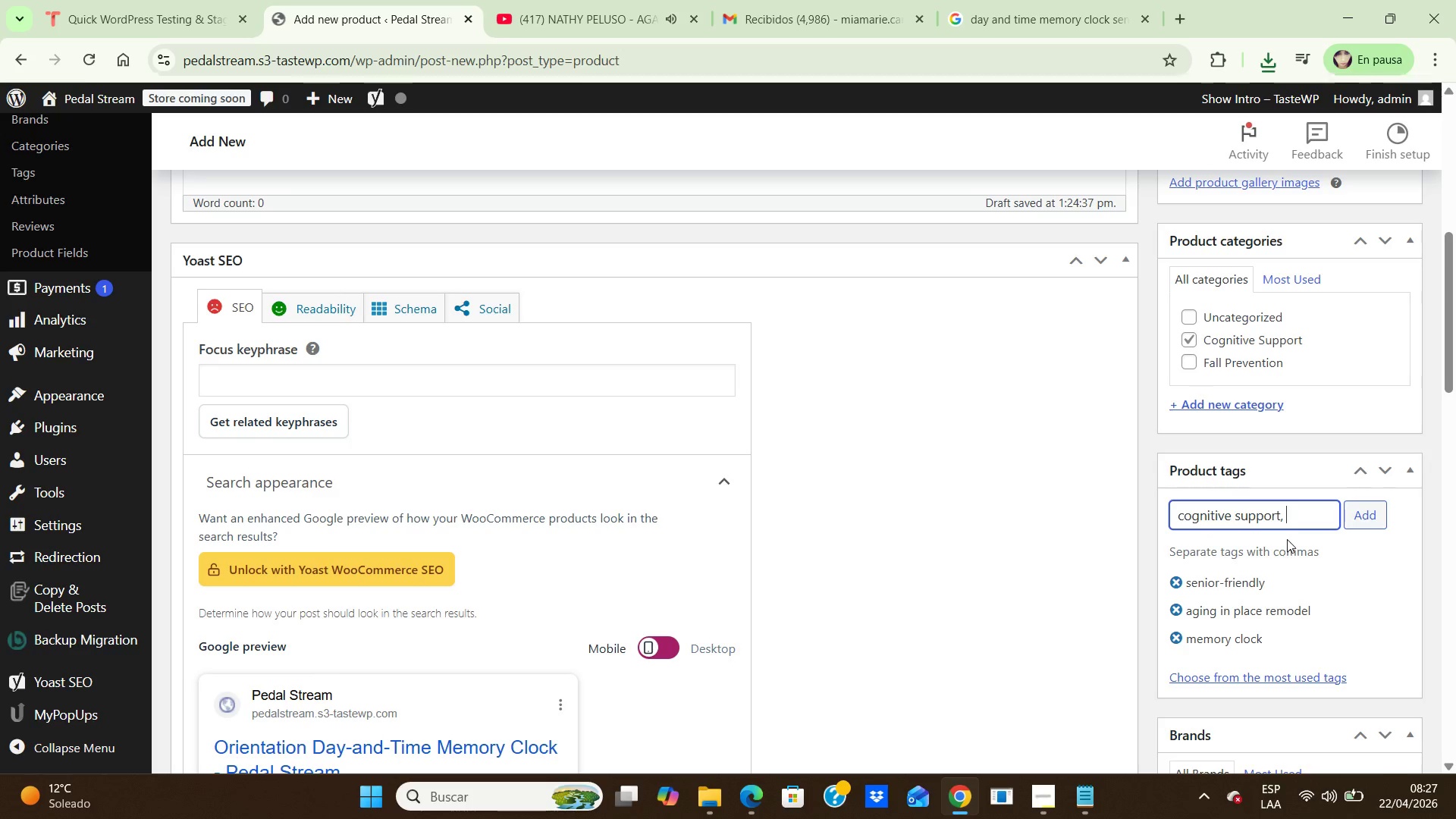 
left_click([1287, 540])
 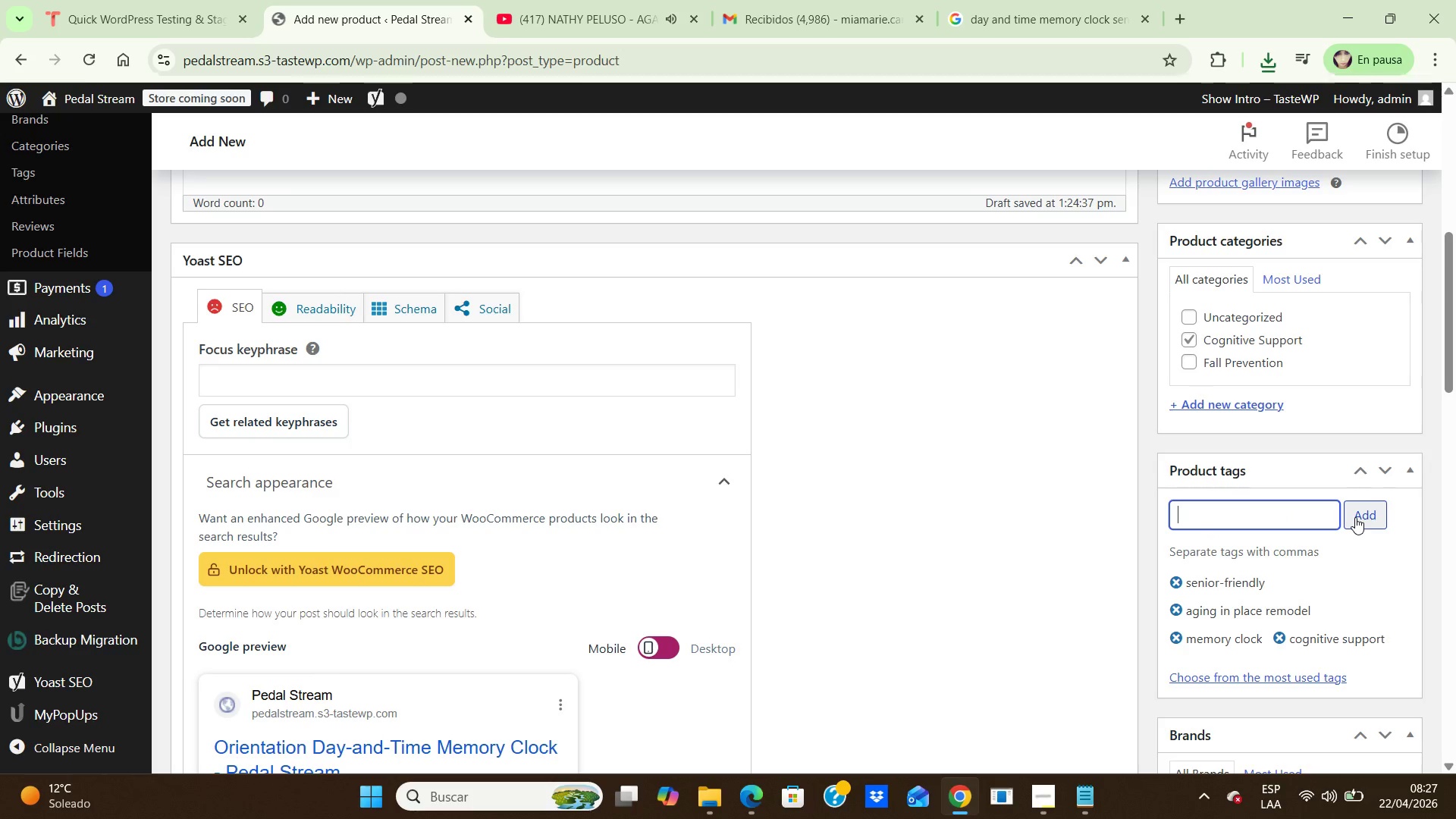 
left_click([1355, 517])
 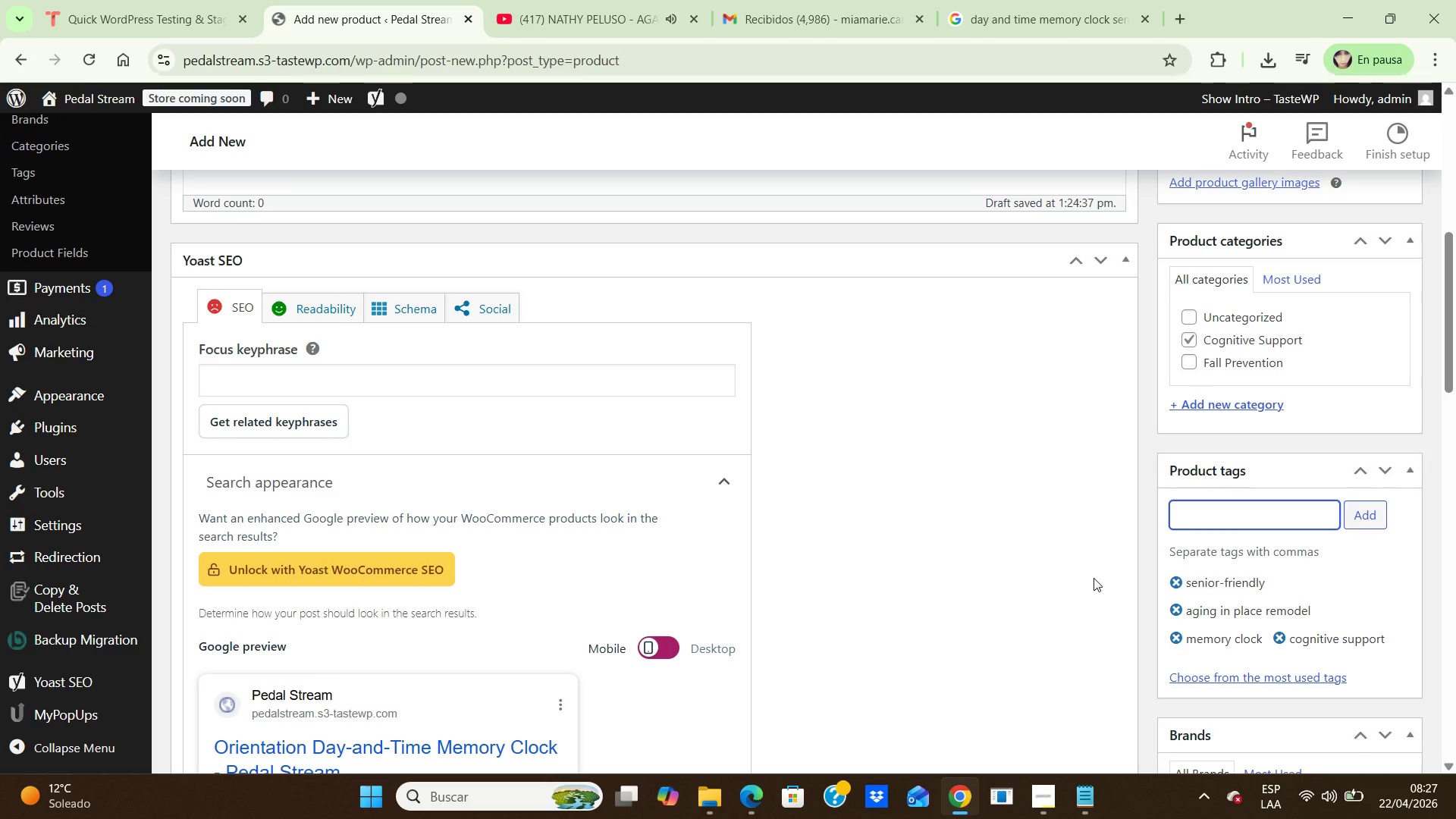 
wait(32.55)
 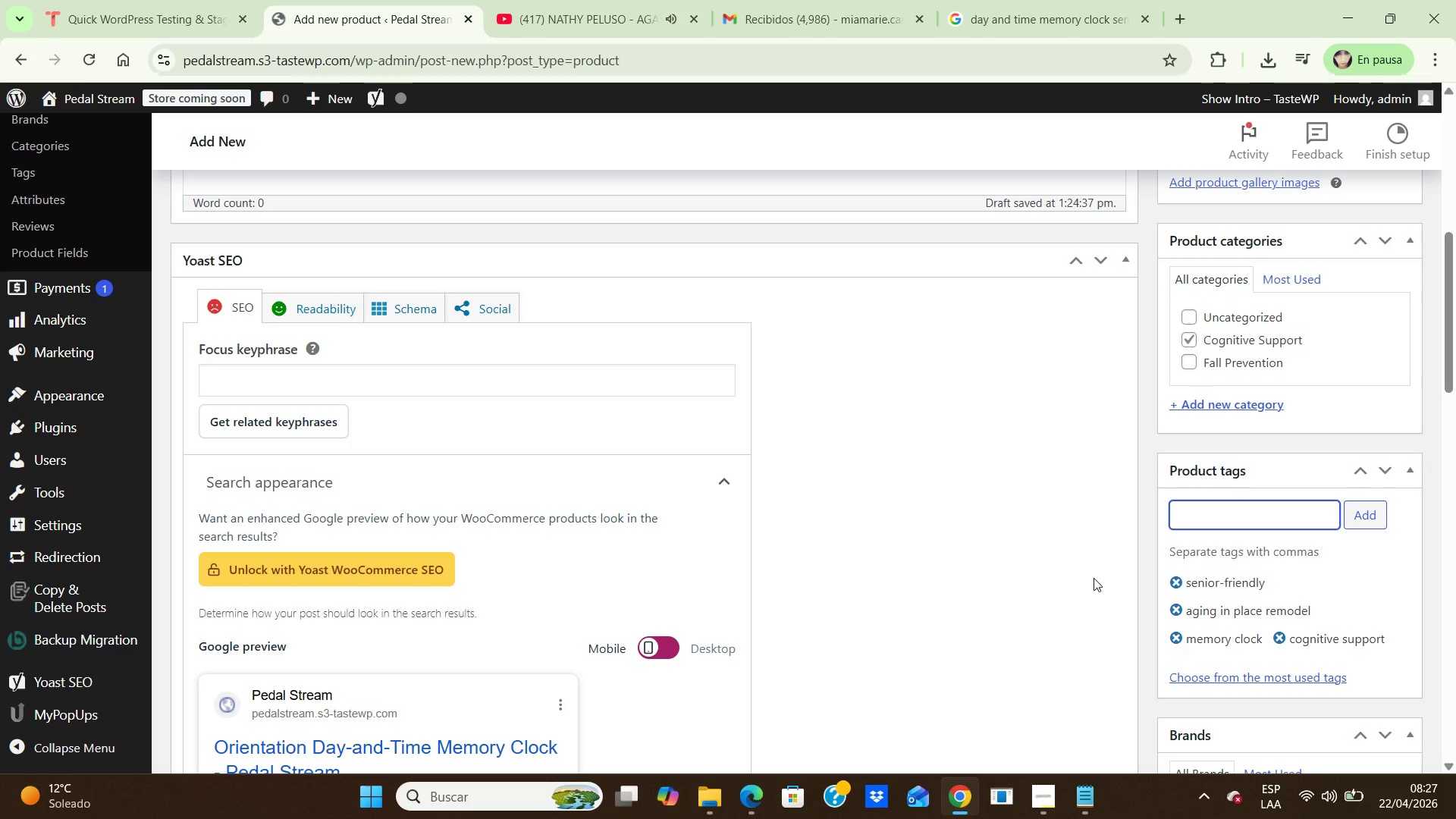 
scroll: coordinate [1173, 397], scroll_direction: up, amount: 5.0
 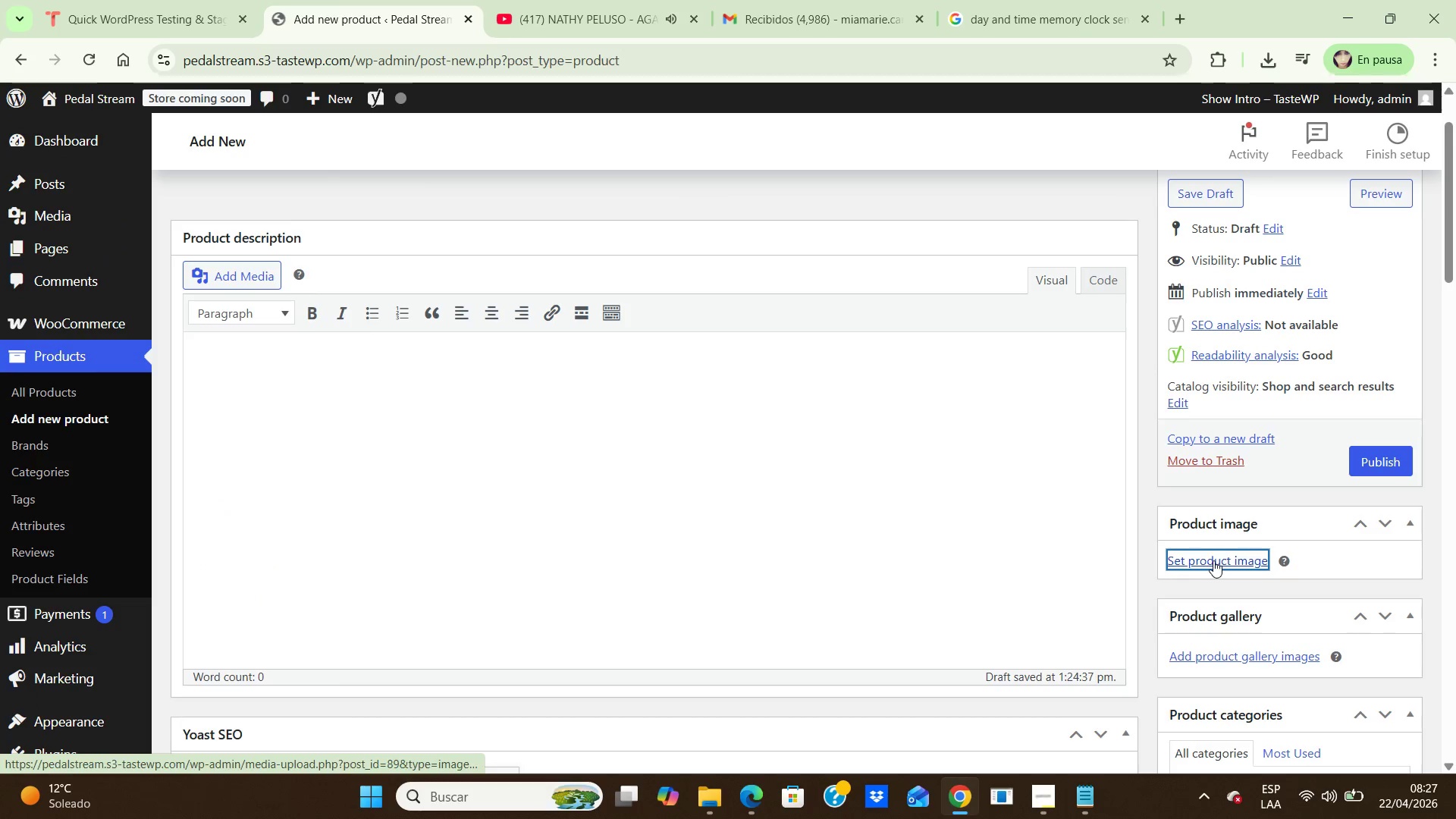 
left_click([1213, 560])
 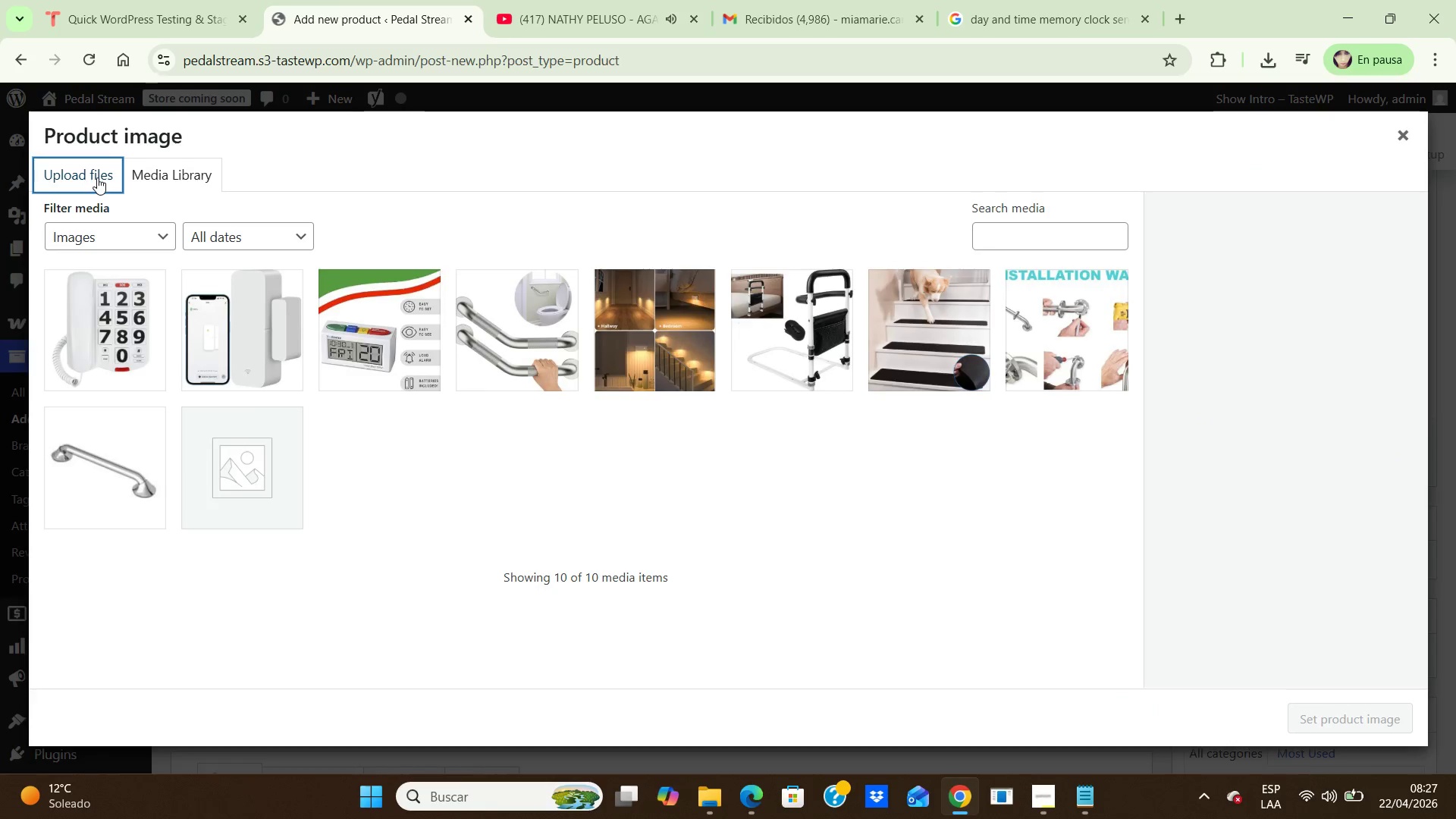 
left_click([97, 177])
 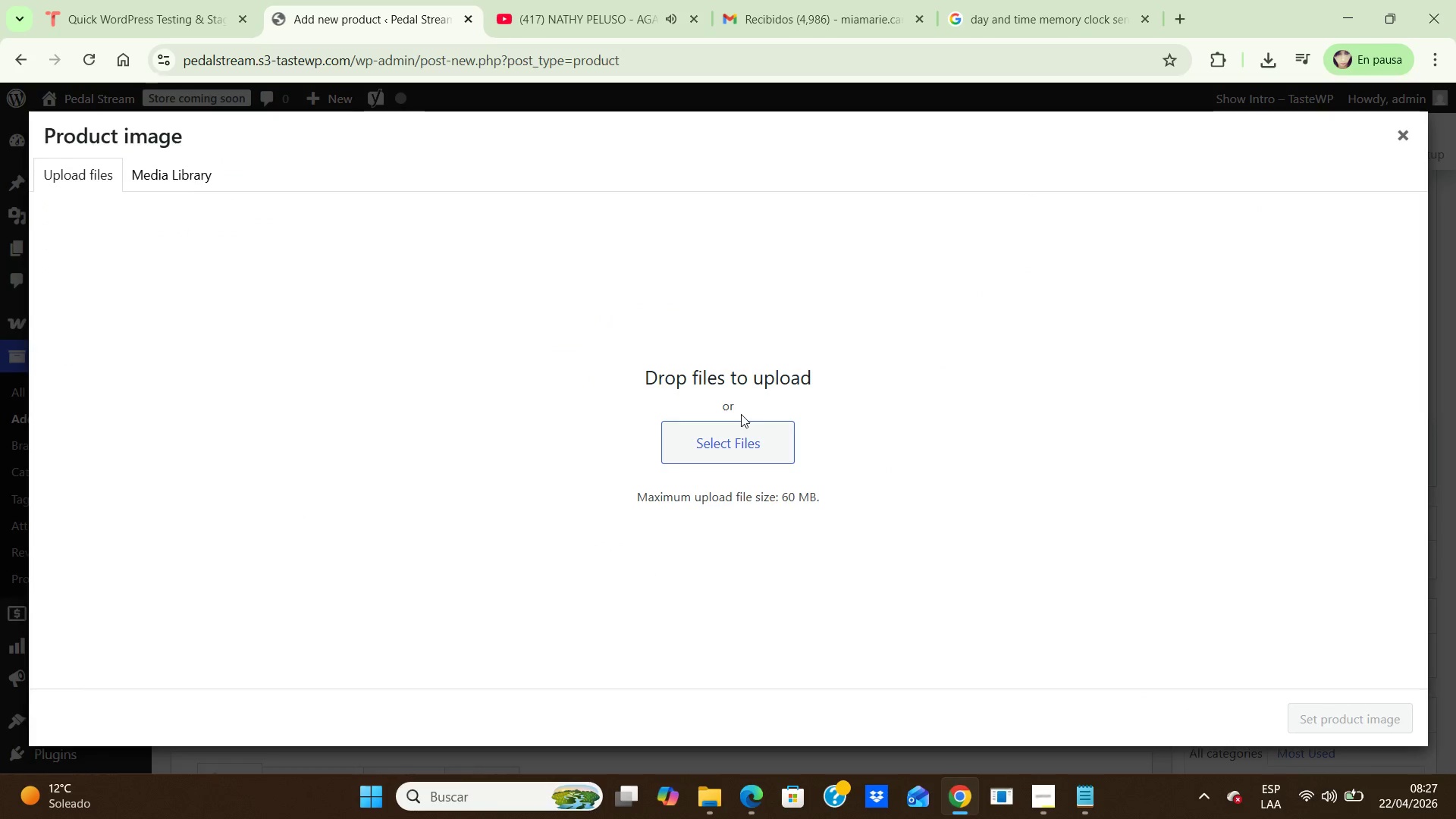 
left_click([741, 414])
 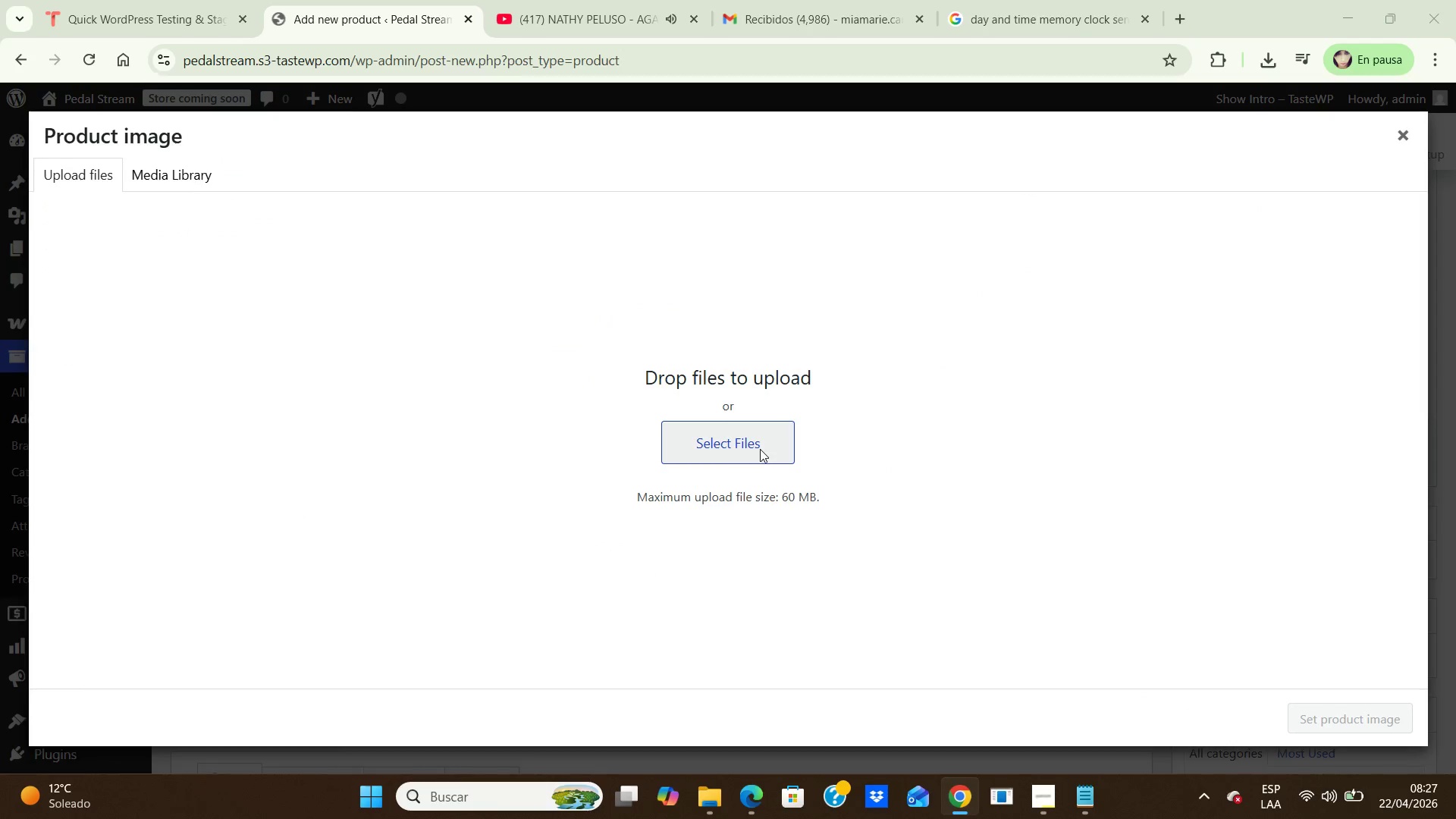 
left_click([760, 449])
 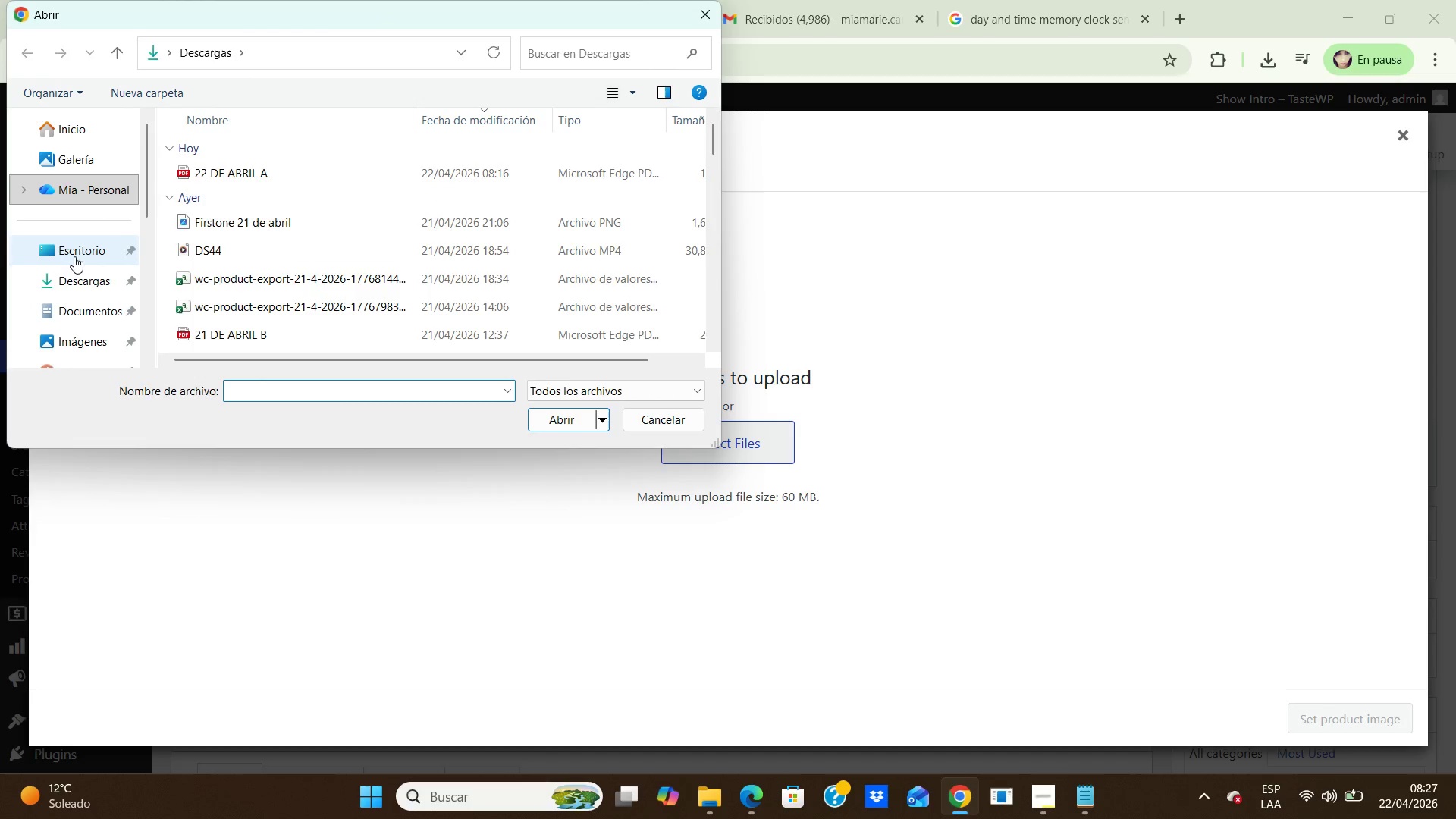 
double_click([74, 256])
 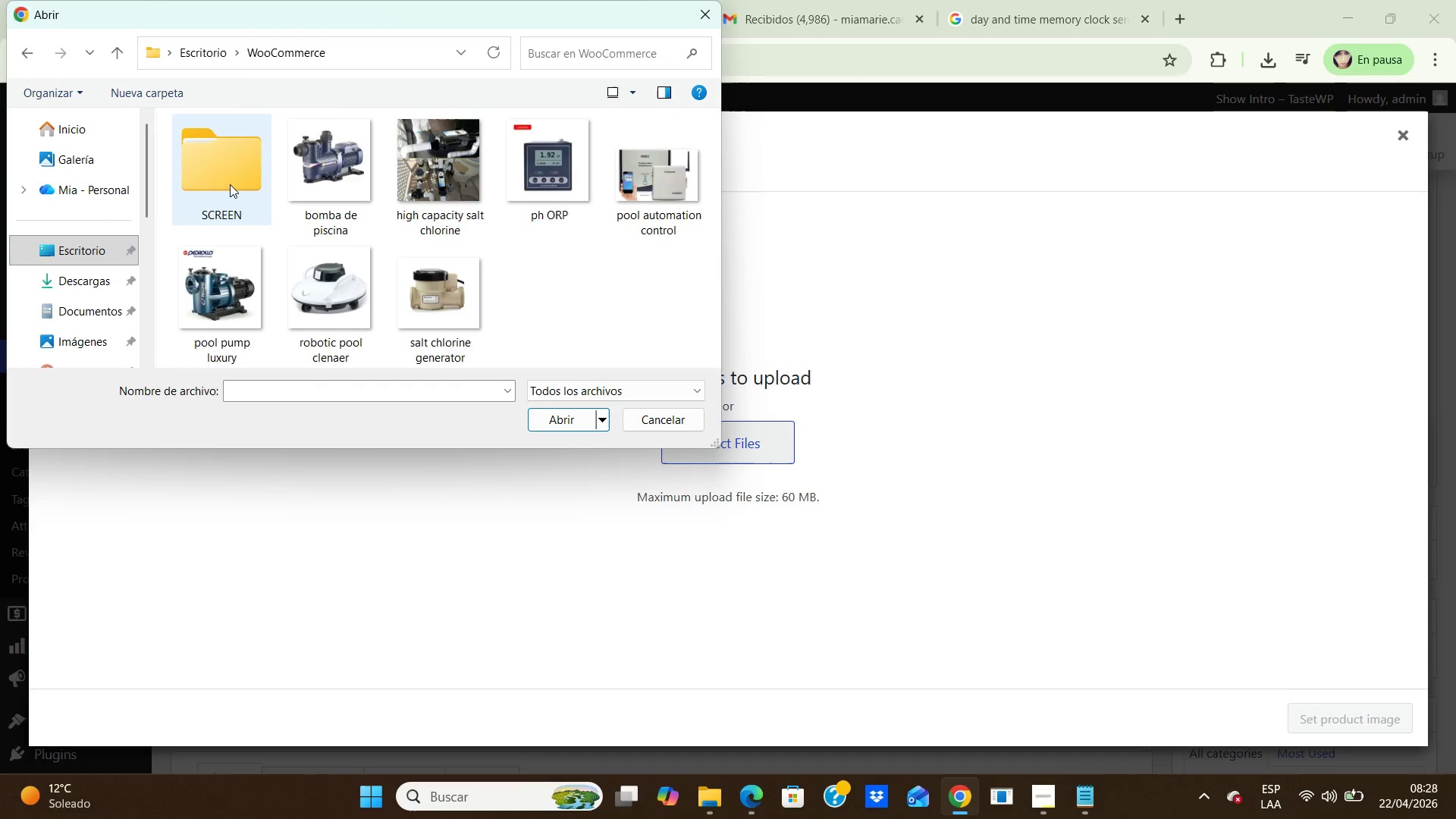 
left_click([230, 186])
 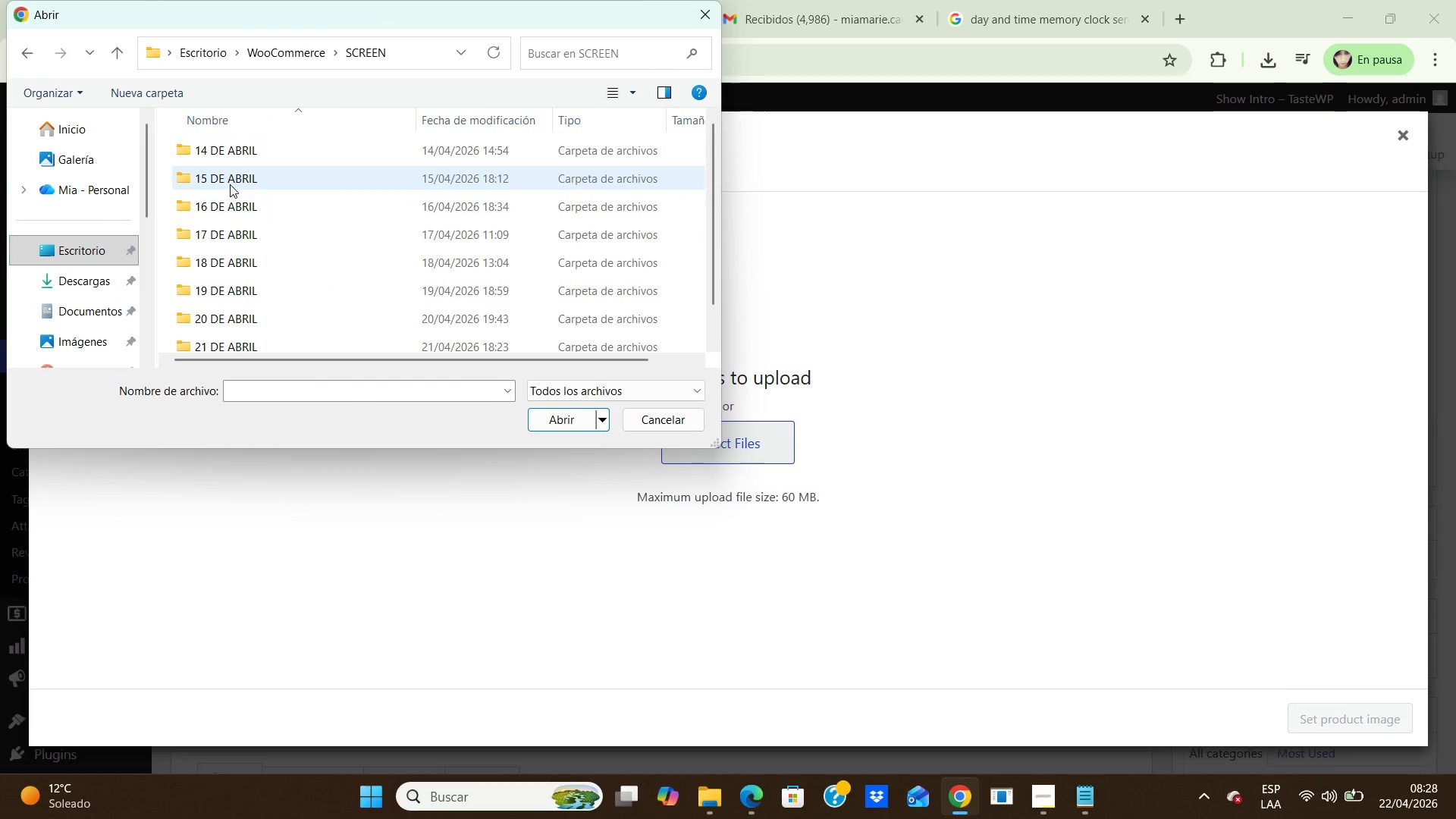 
left_click([230, 184])
 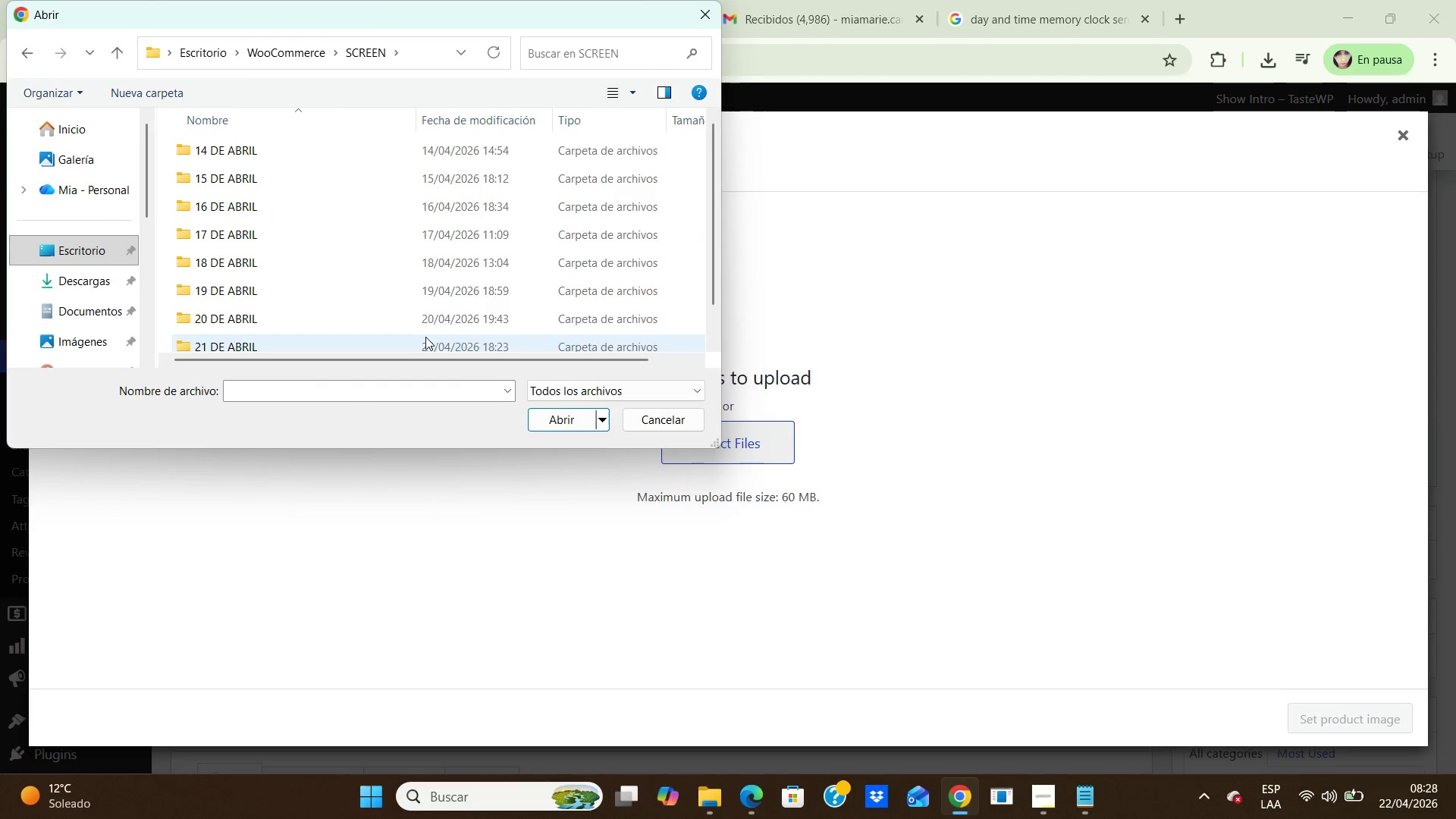 
double_click([230, 184])
 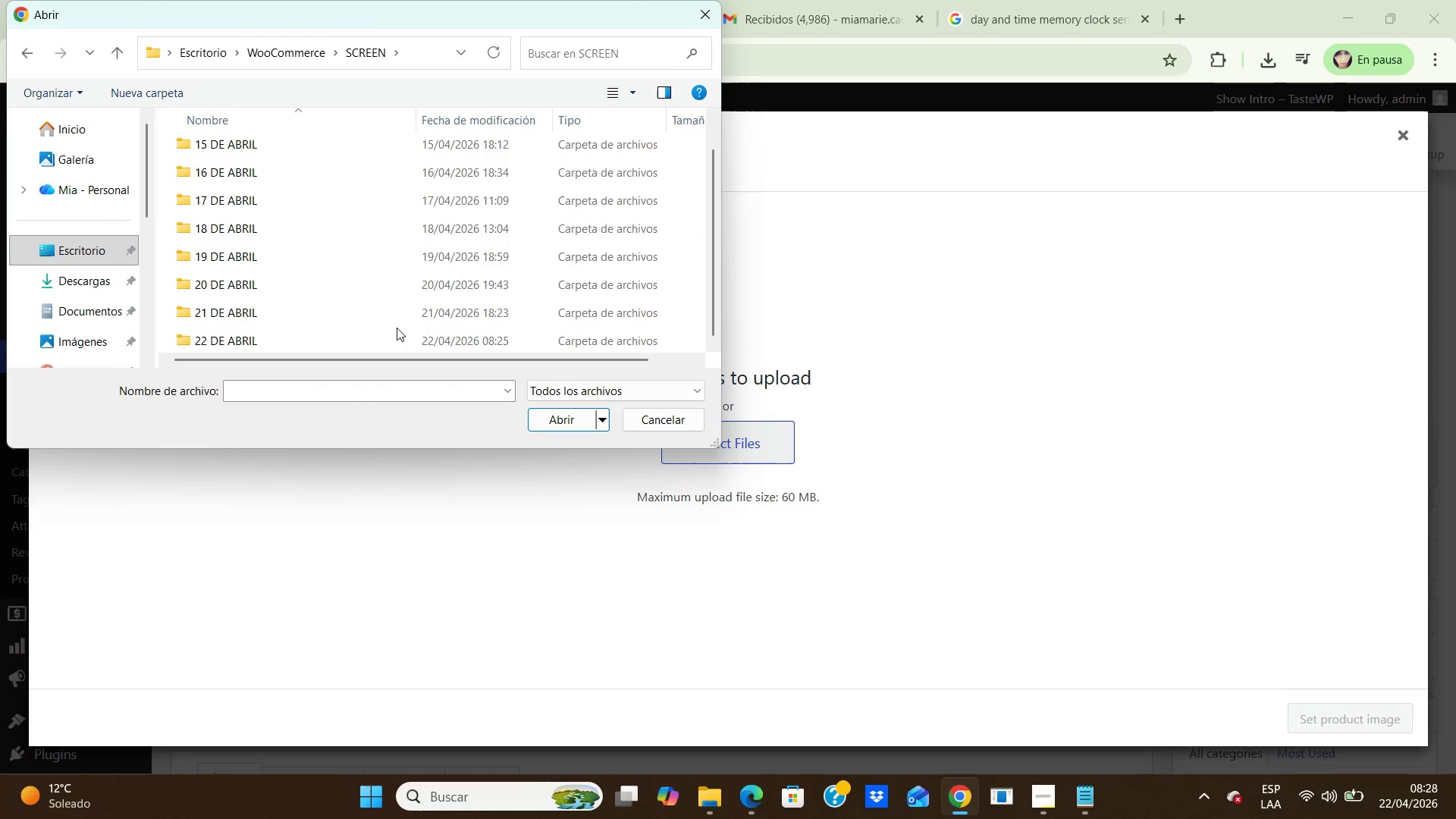 
scroll: coordinate [422, 304], scroll_direction: down, amount: 4.0
 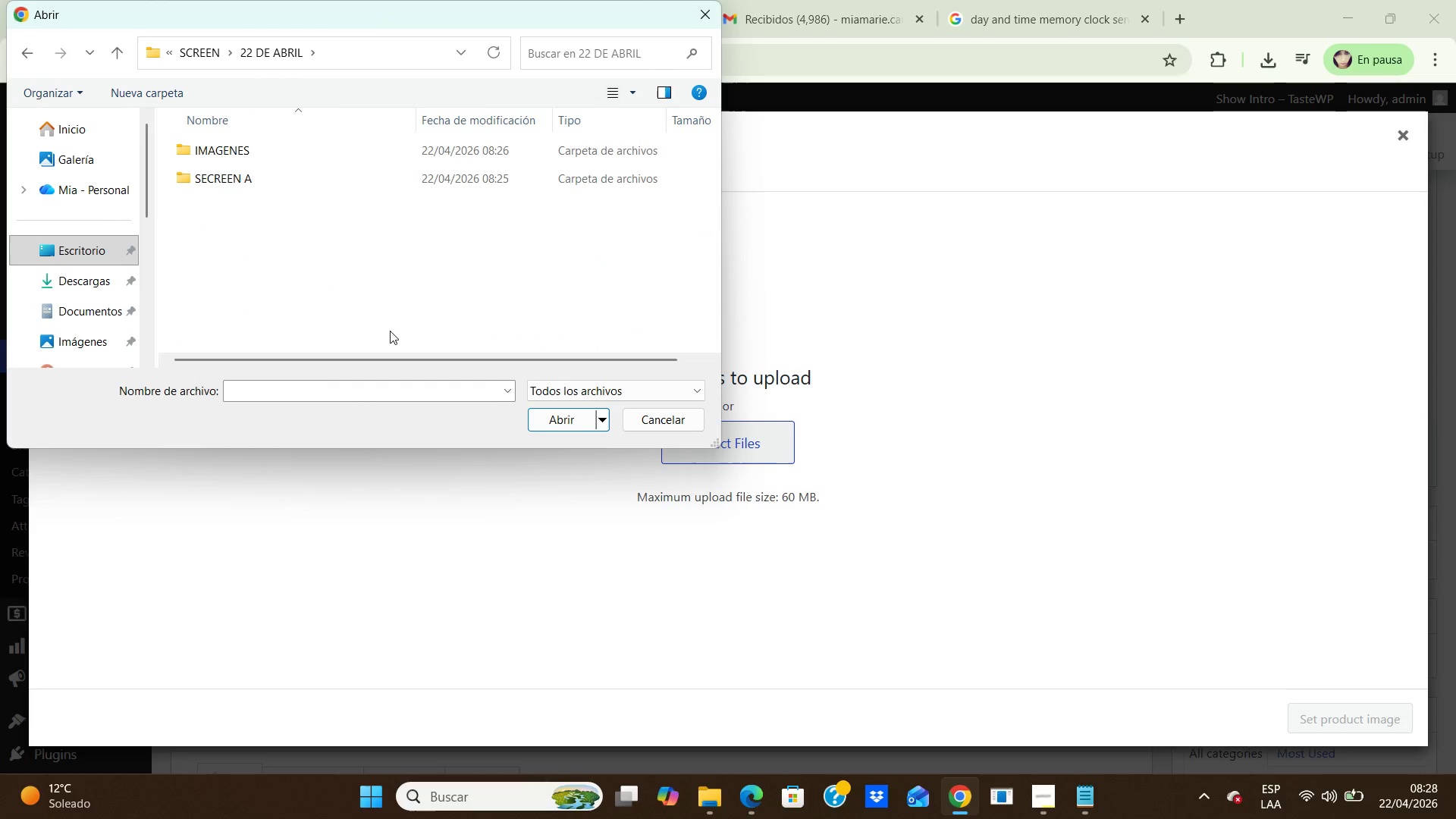 
left_click([390, 331])
 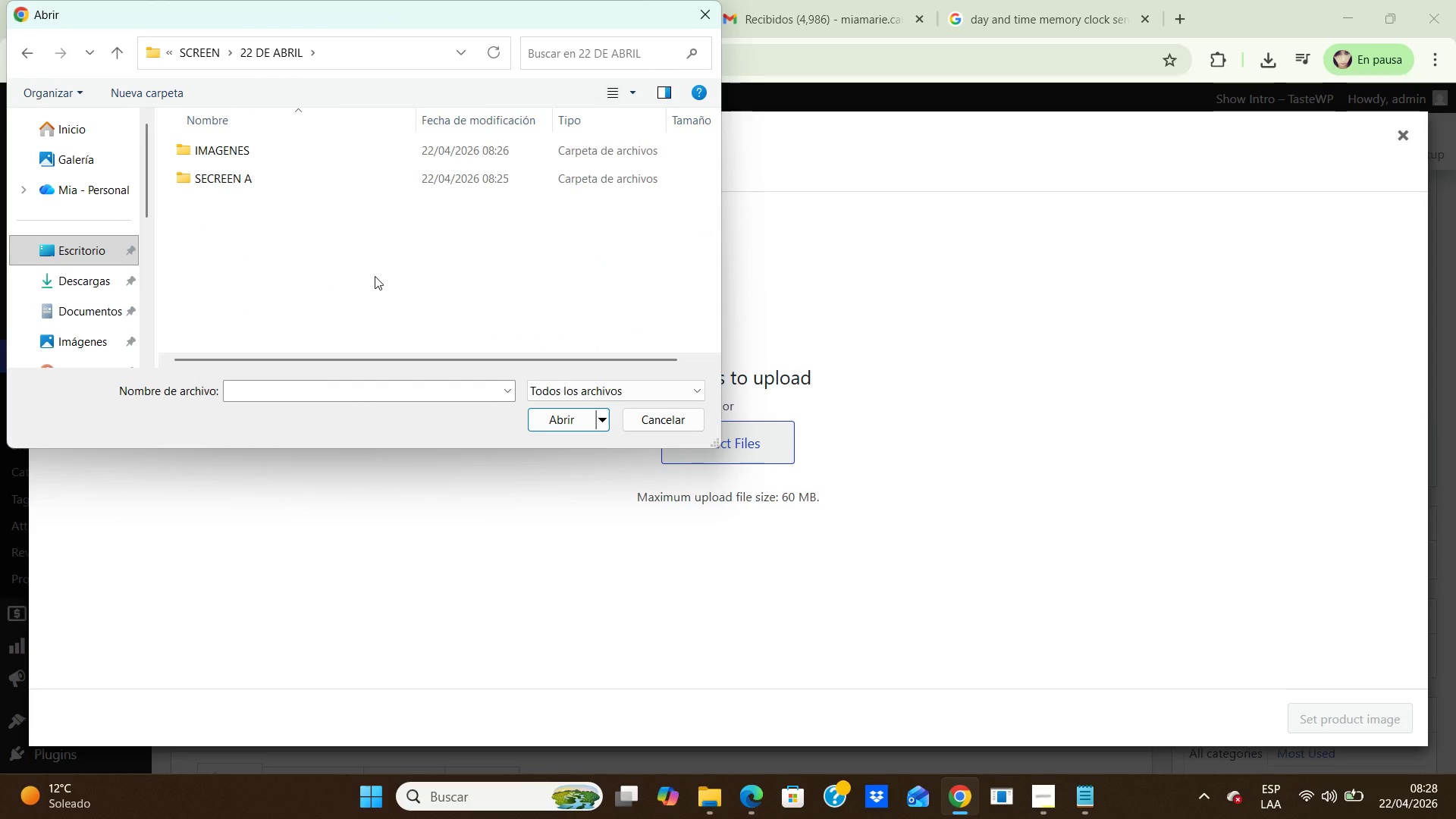 
double_click([390, 331])
 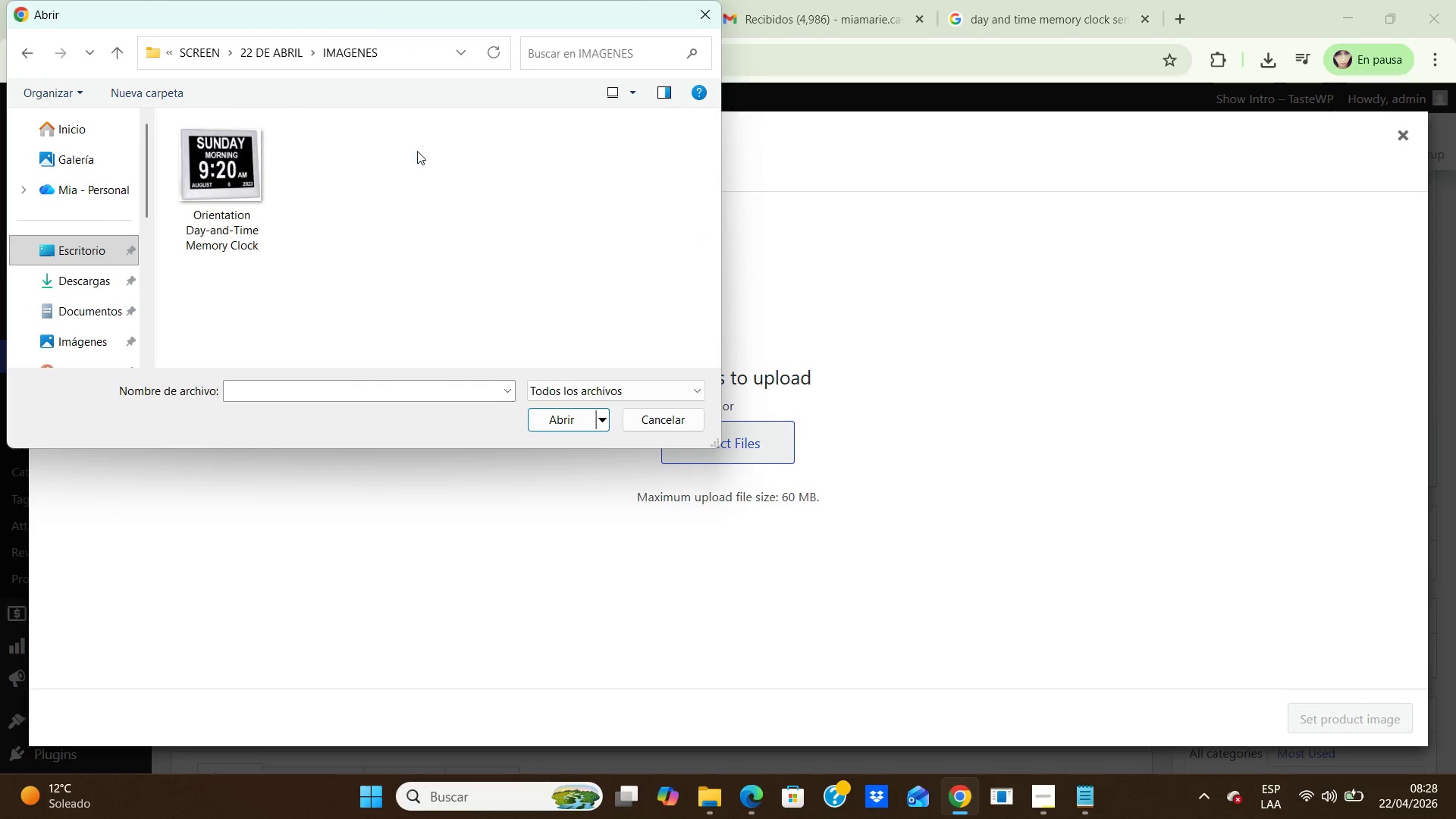 
left_click([417, 151])
 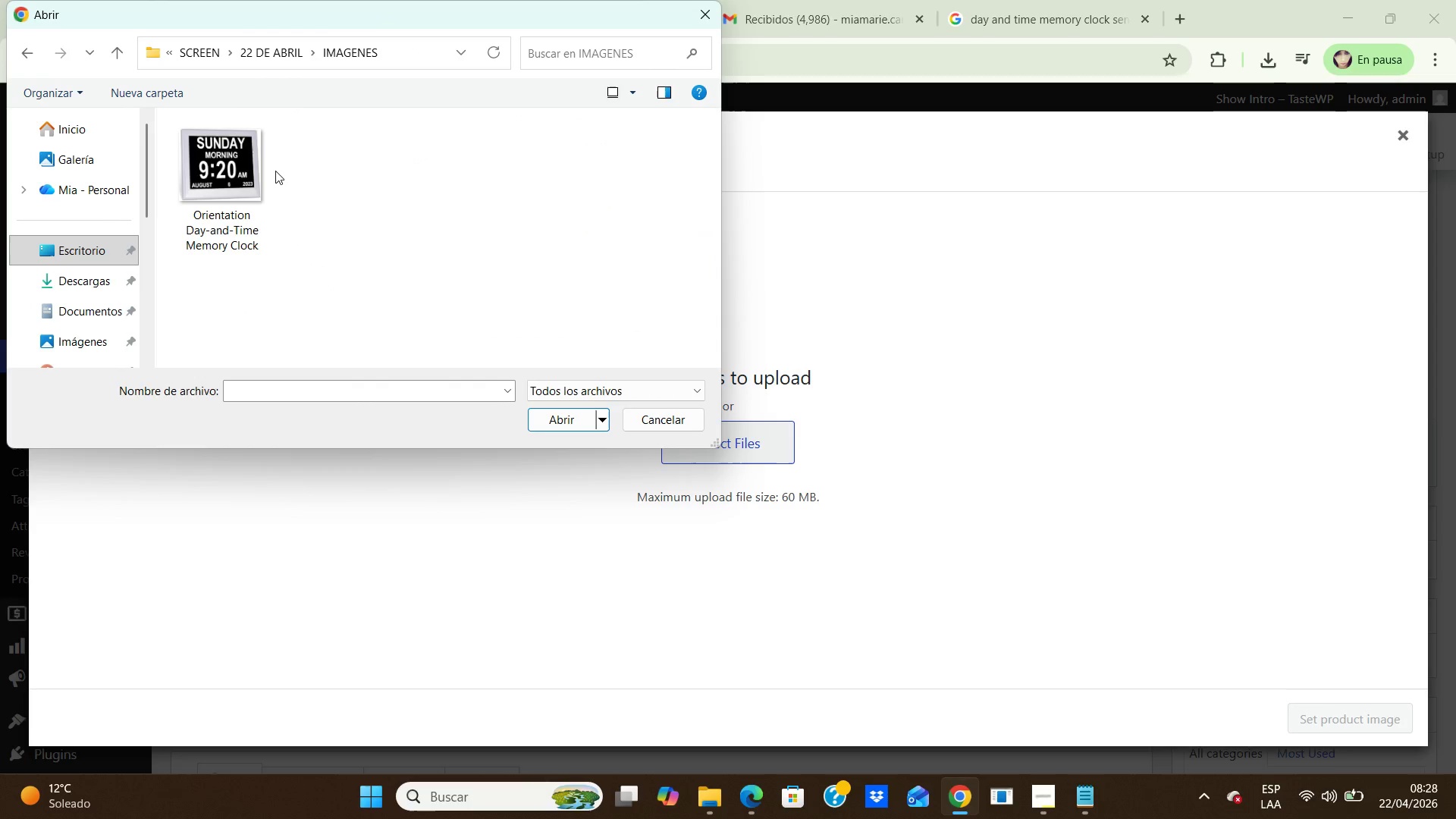 
double_click([417, 151])
 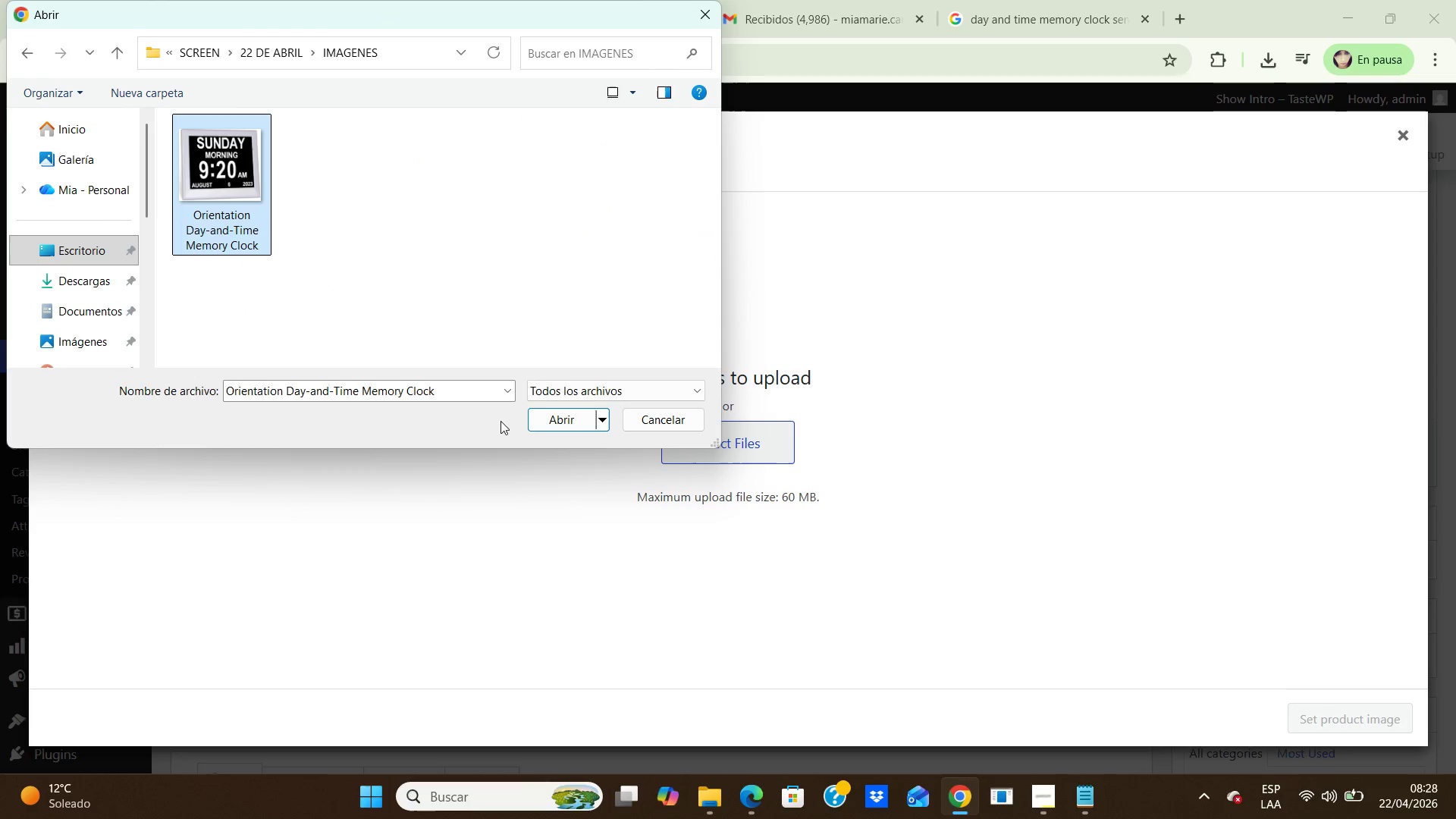 
left_click([217, 187])
 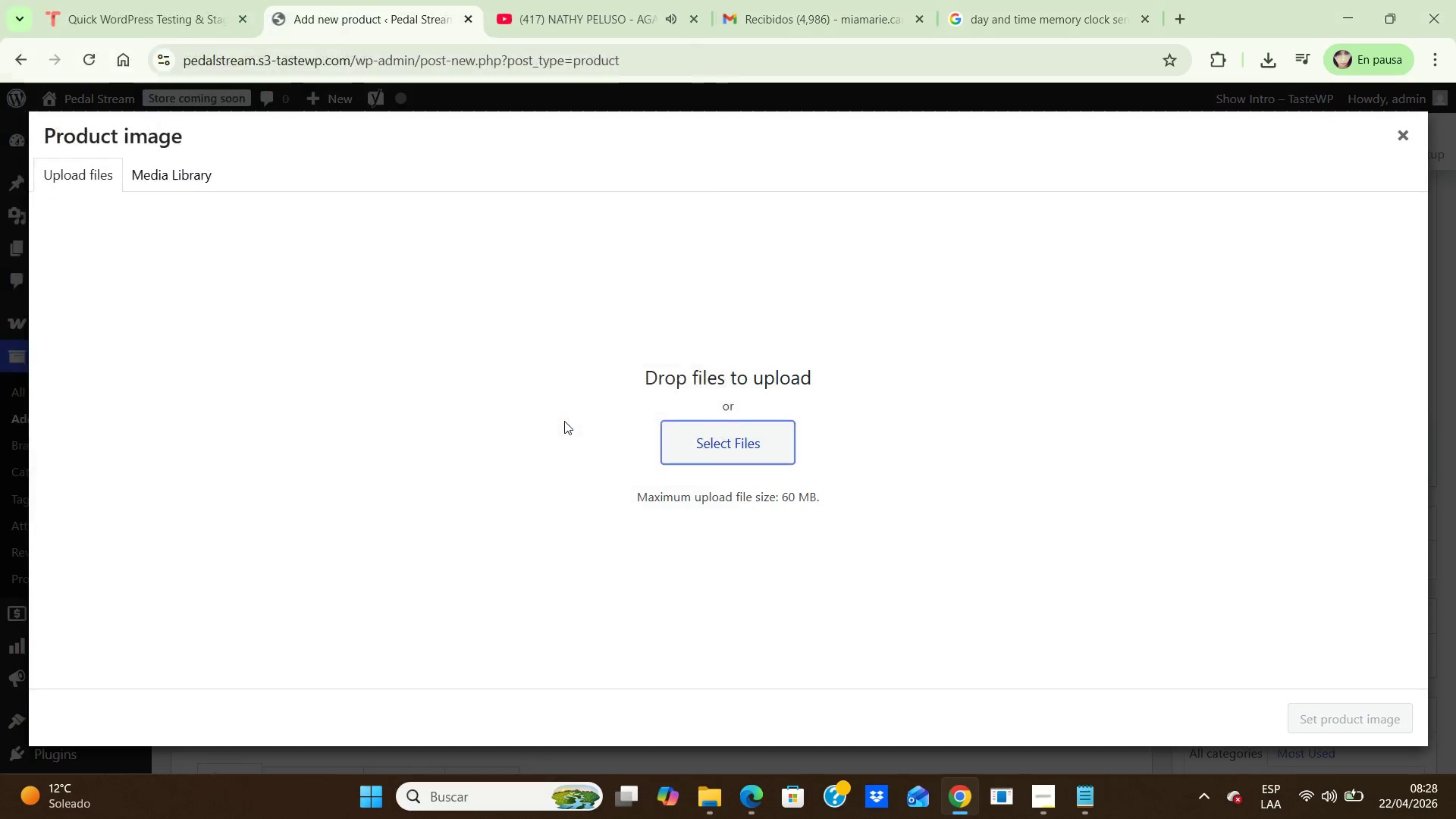 
left_click([564, 421])
 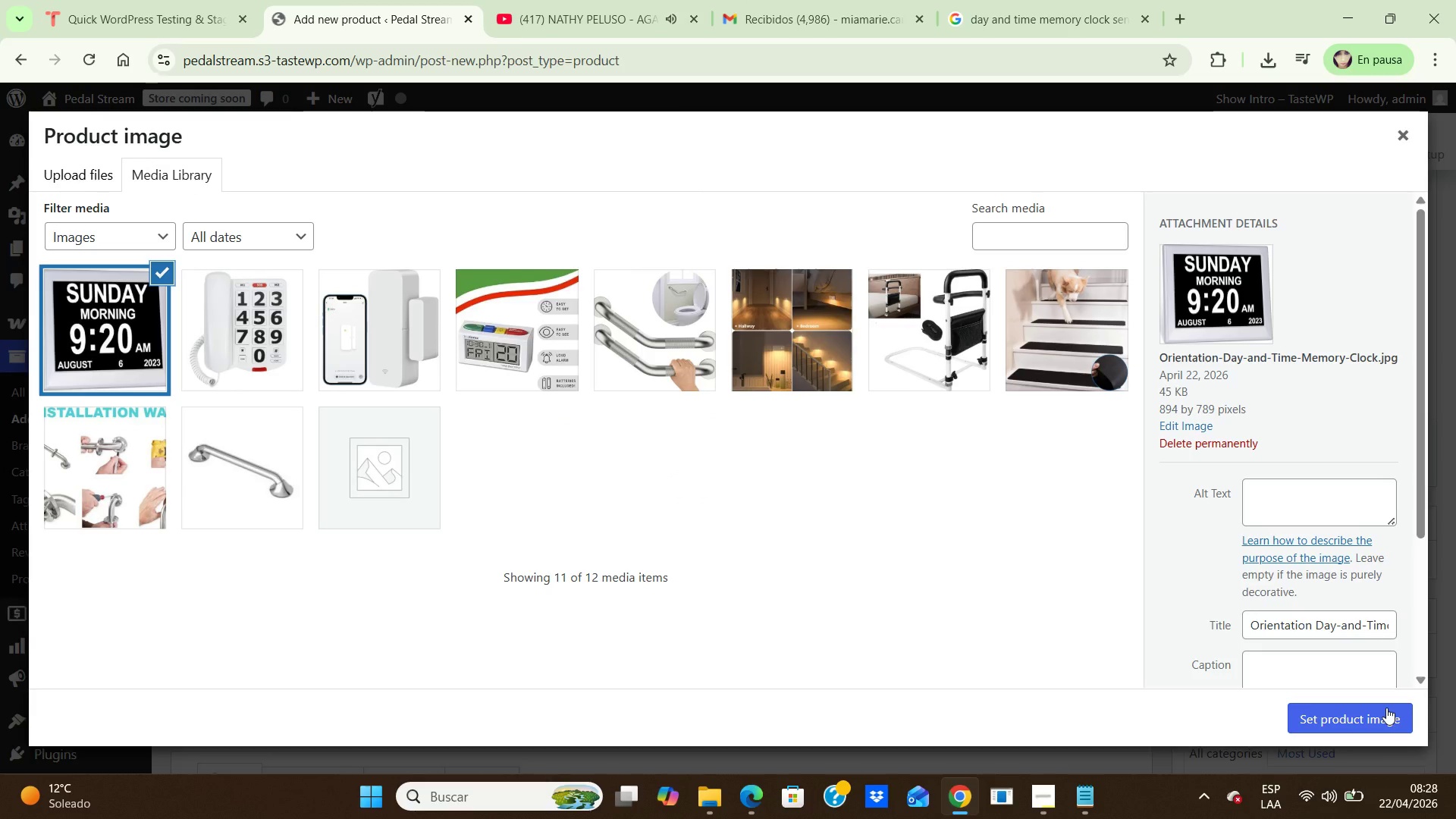 
left_click([1386, 708])
 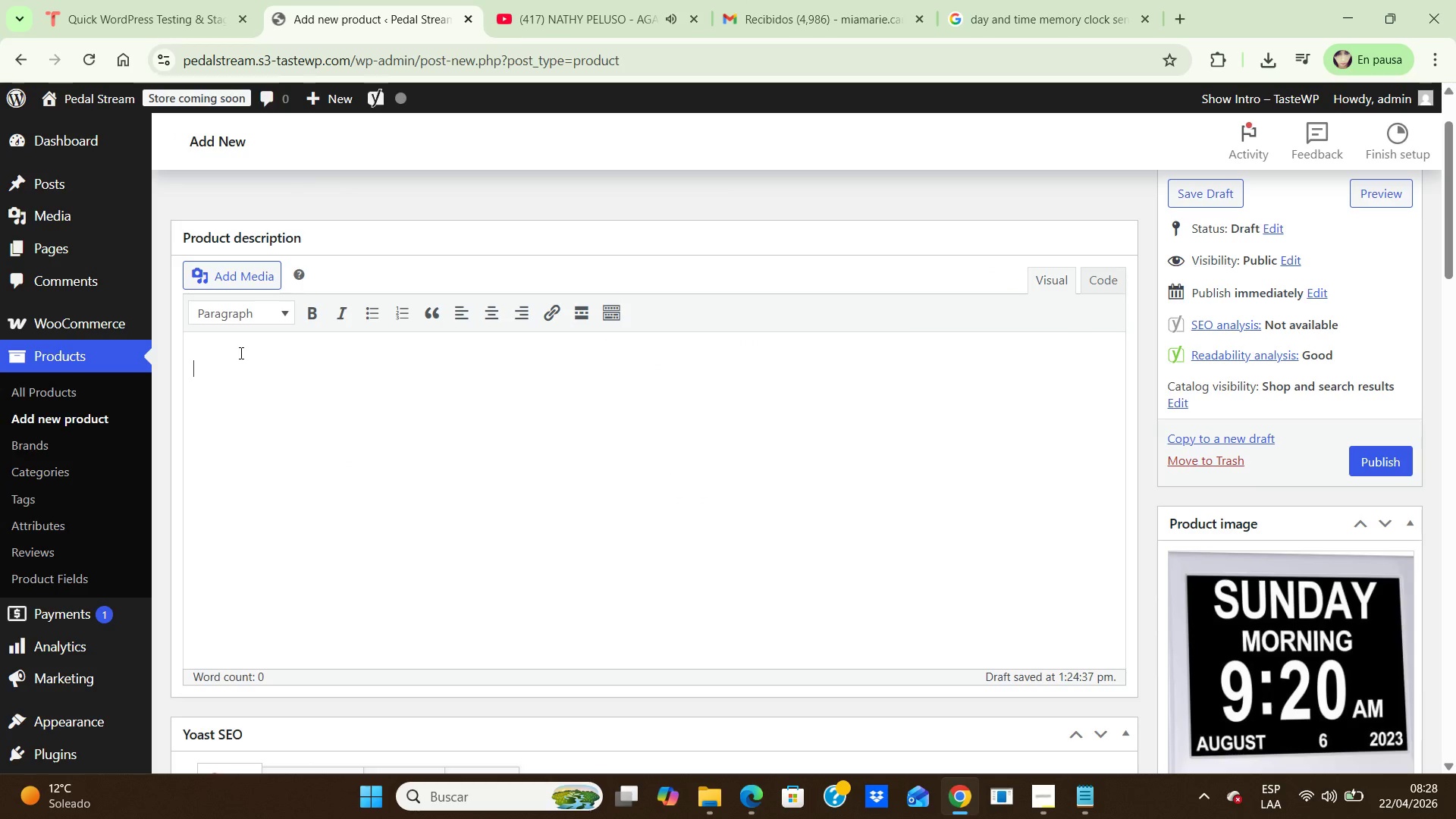 
left_click([240, 353])
 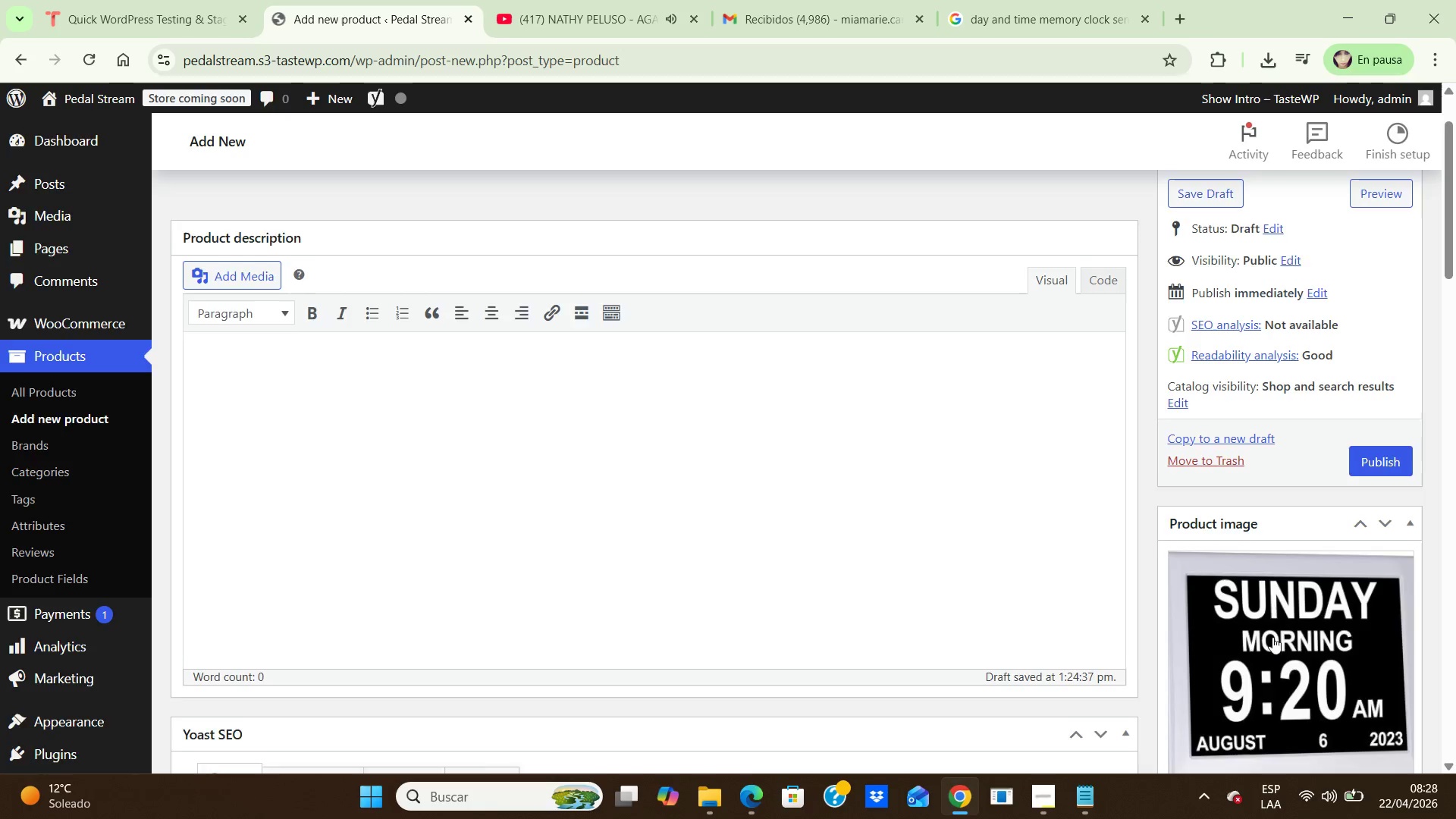 
scroll: coordinate [1272, 637], scroll_direction: down, amount: 2.0
 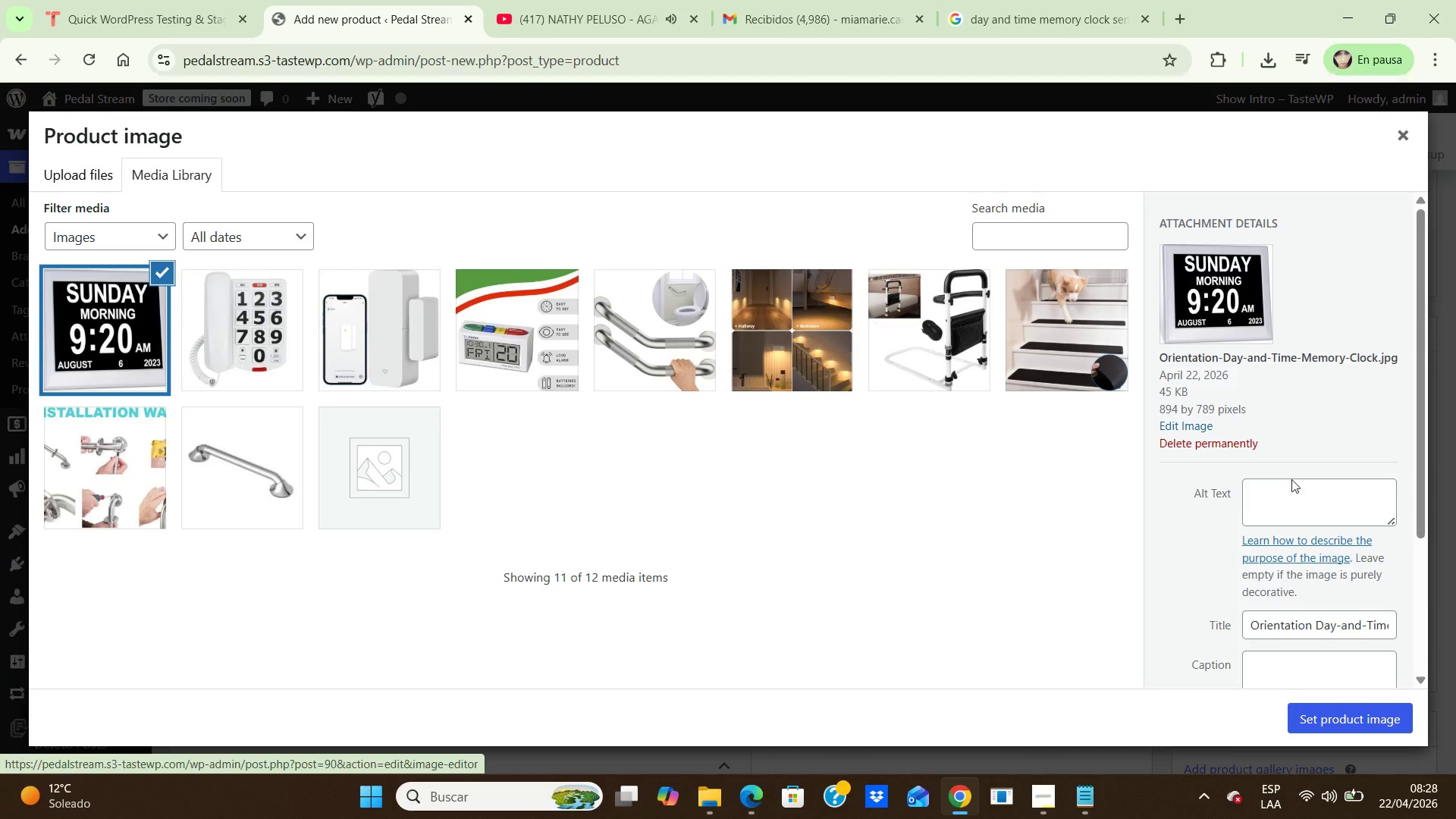 
left_click([1296, 419])
 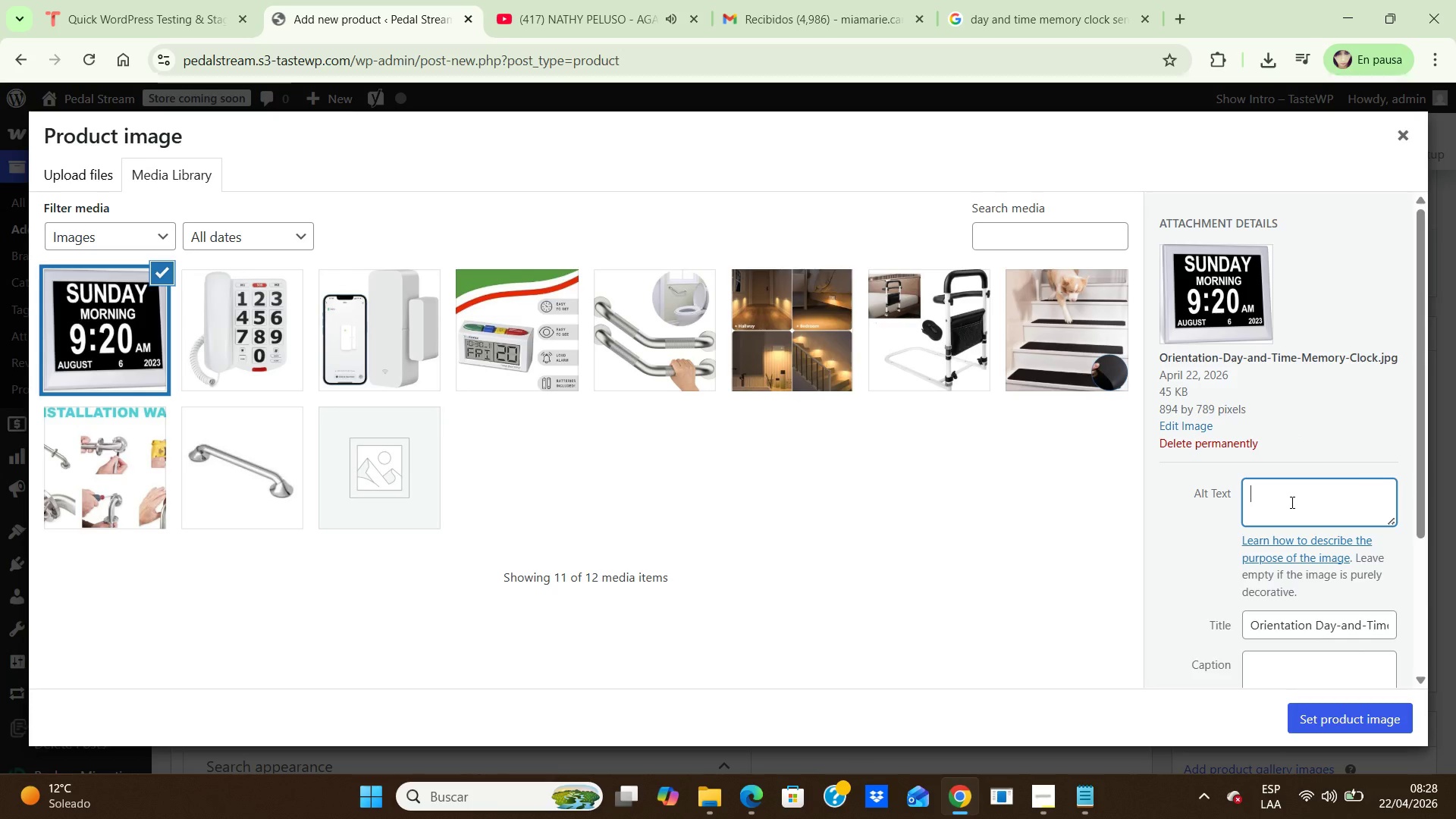 
left_click([1291, 502])
 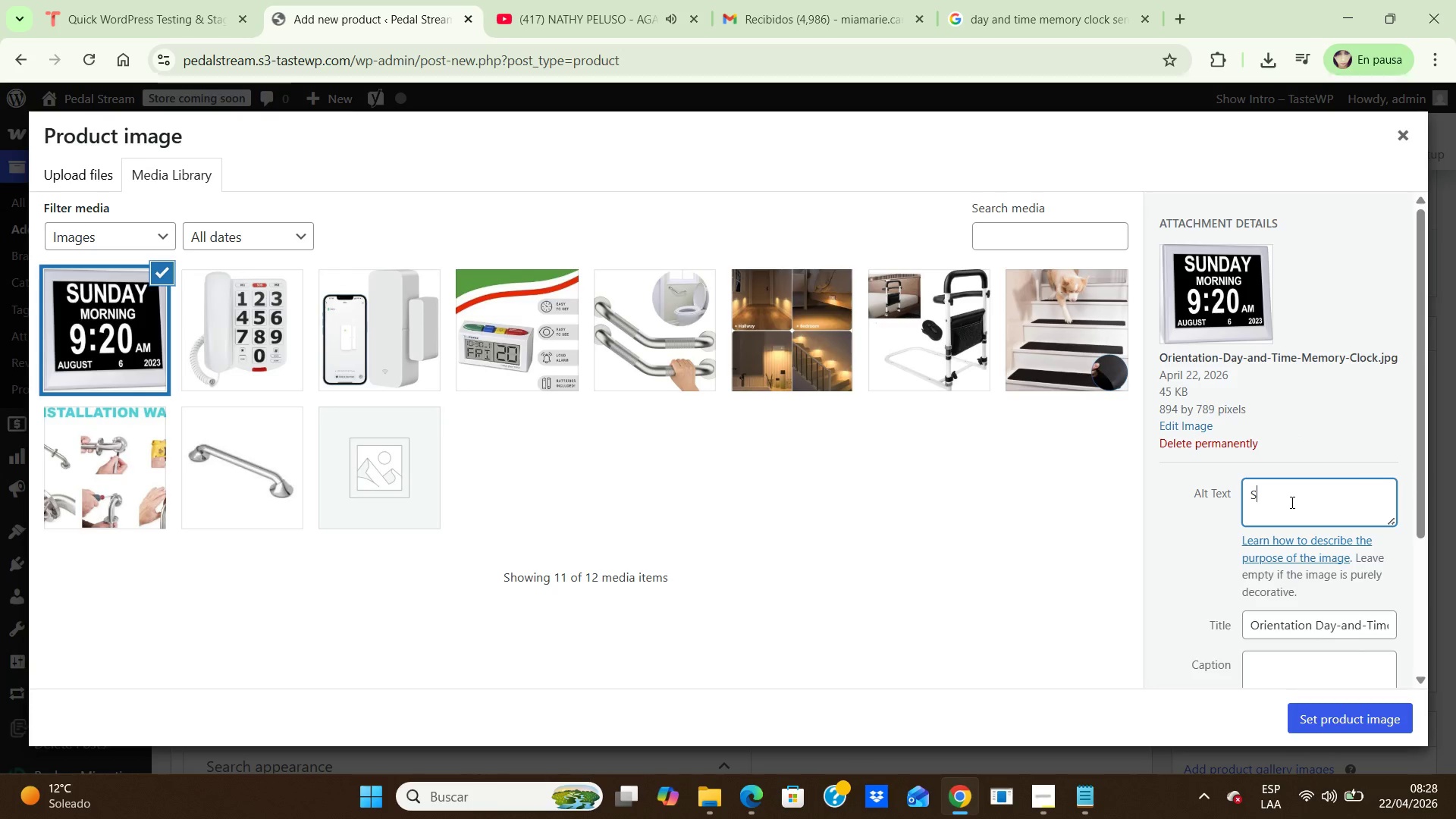 
type(Senior-friendly day and time memory clock for aging inplace support)
 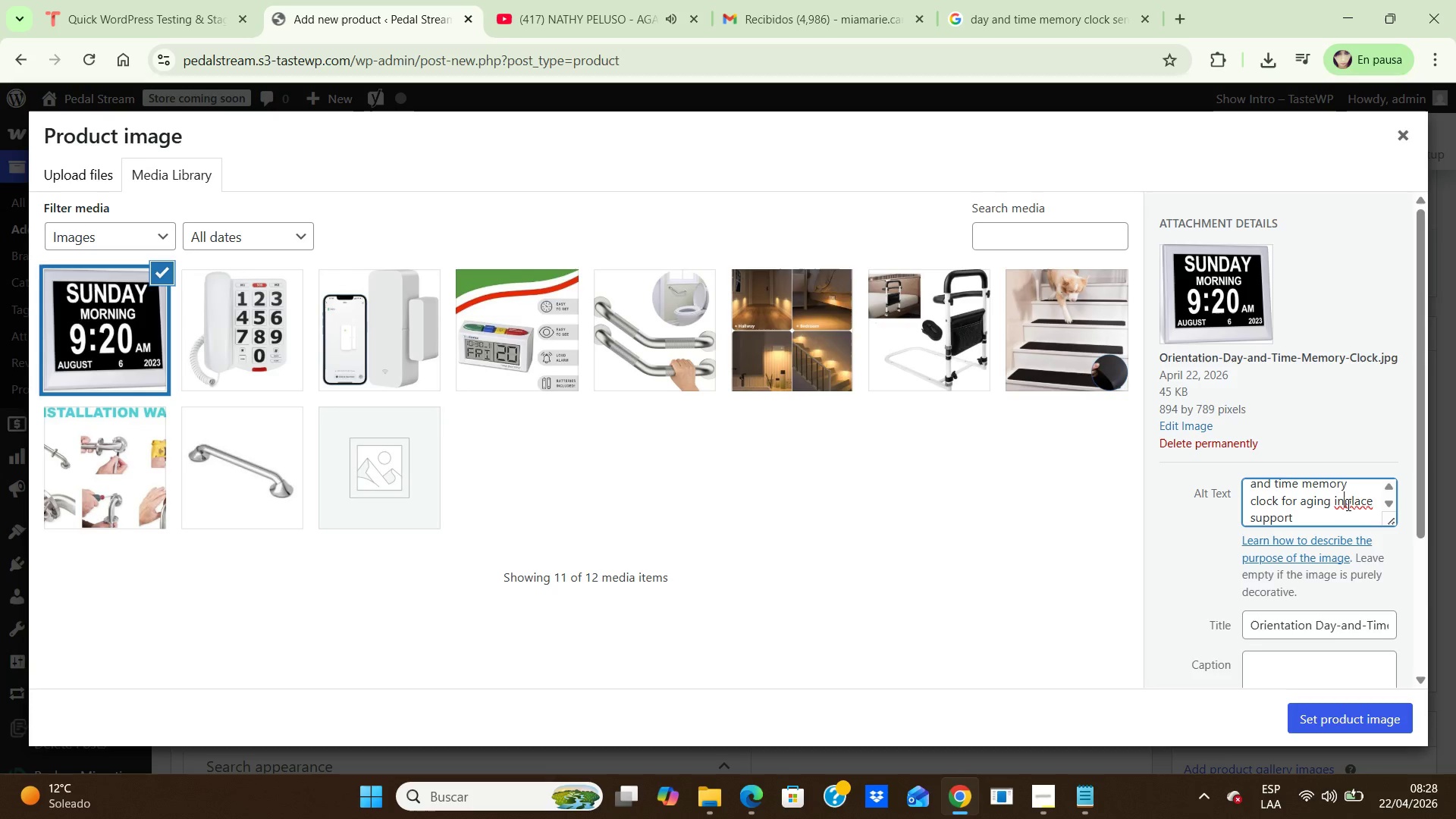 
left_click([1347, 504])
 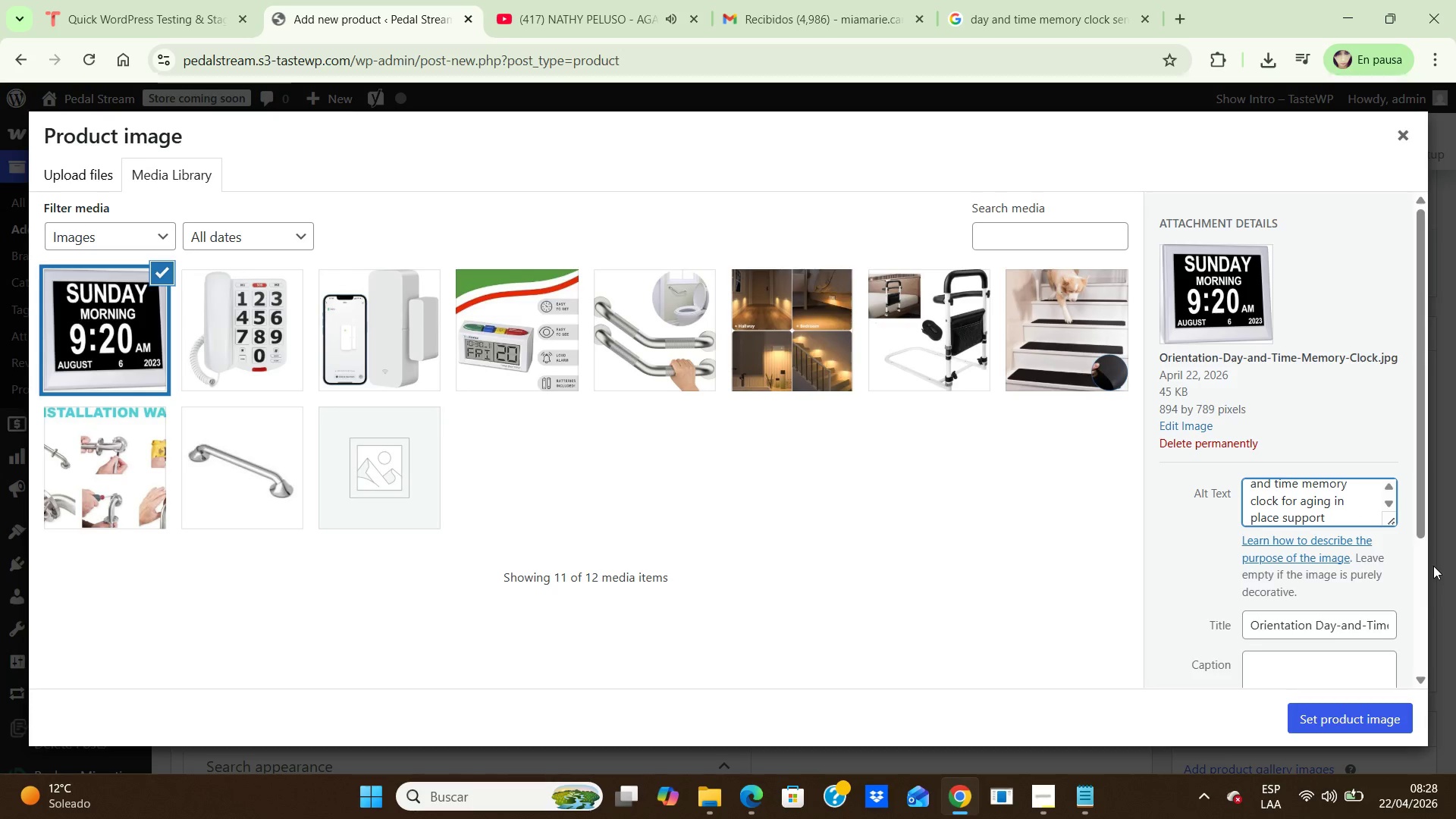 
key(Space)
 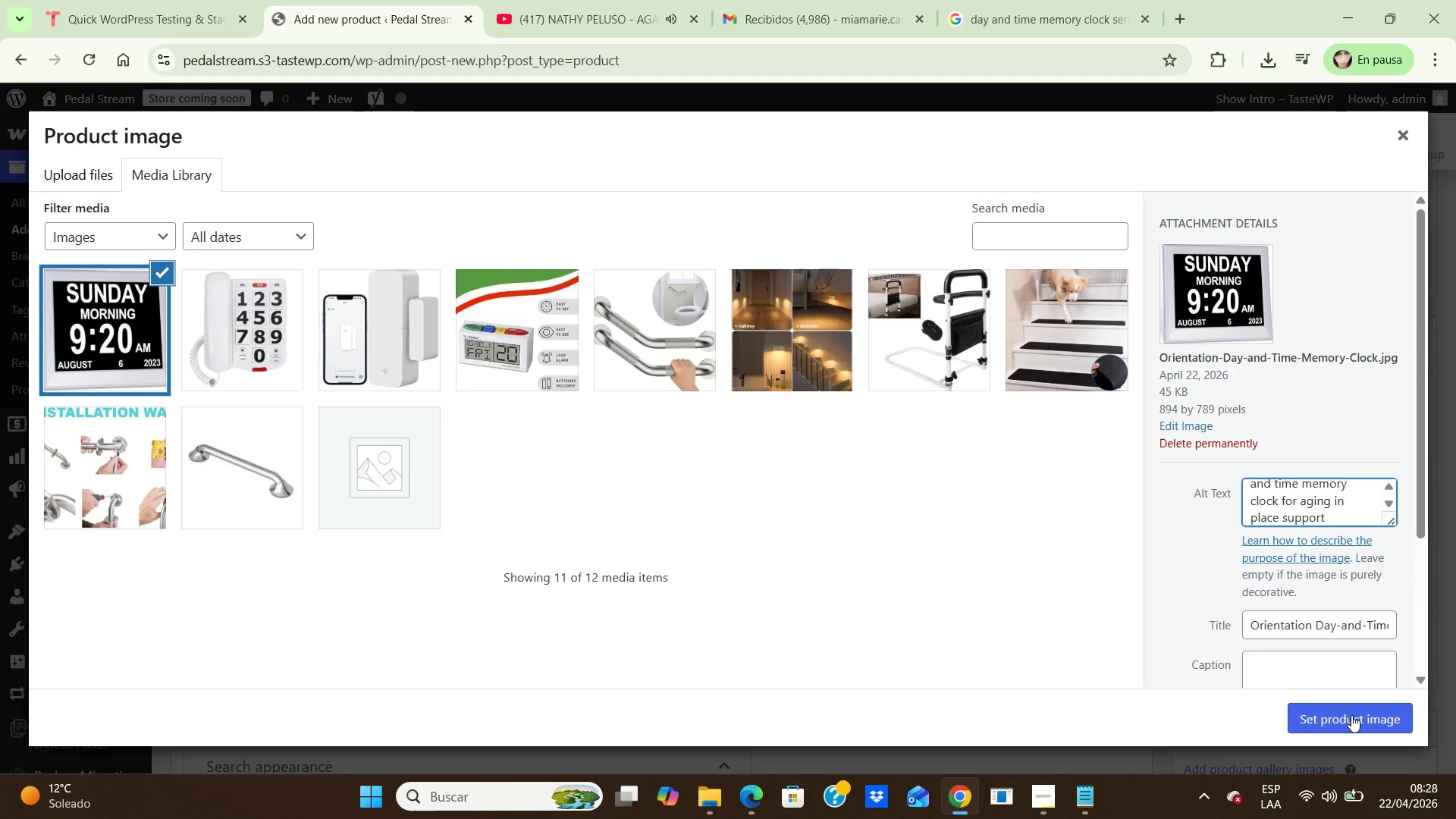 
left_click([1351, 715])
 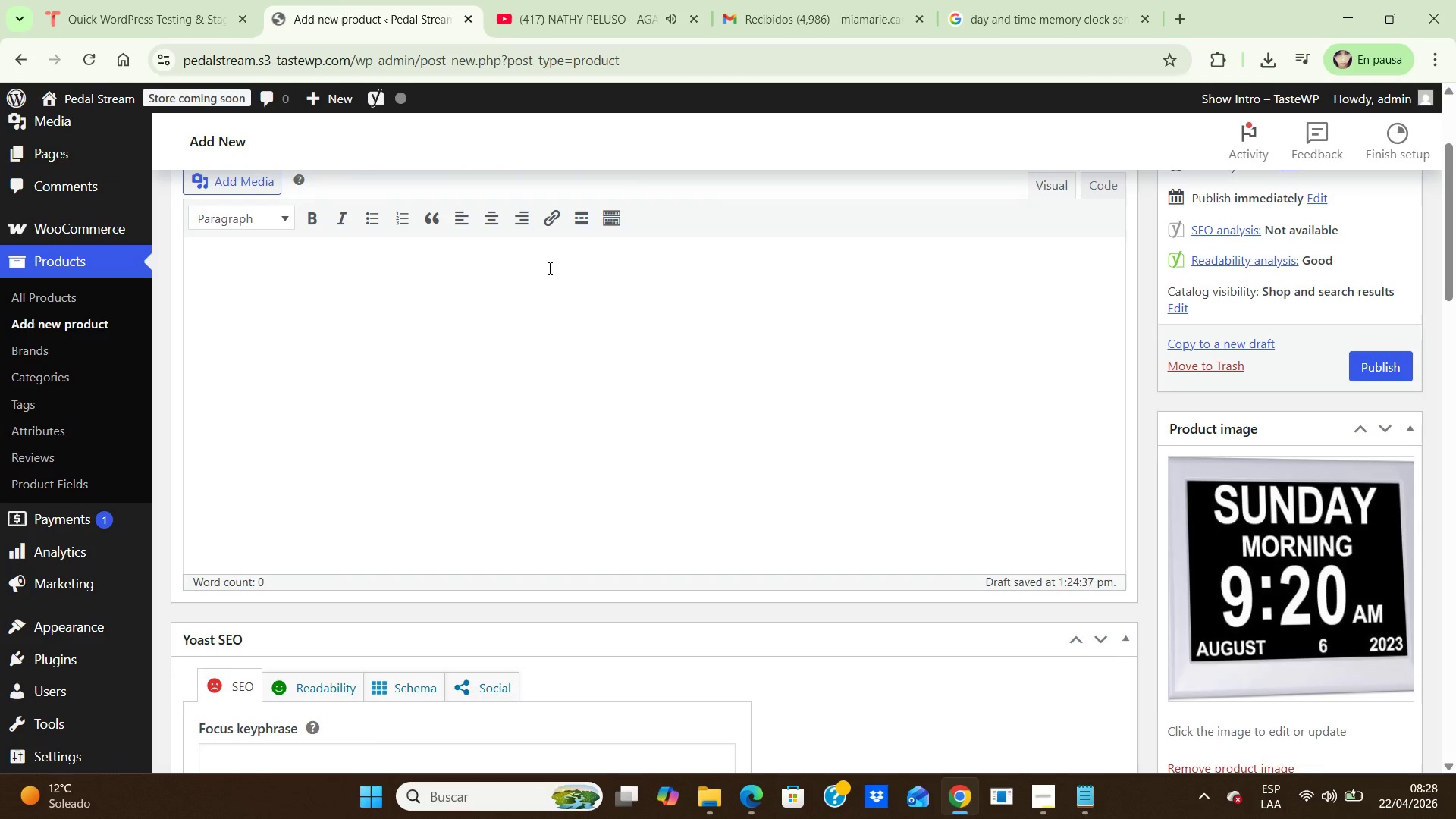 
scroll: coordinate [550, 202], scroll_direction: up, amount: 1.0
 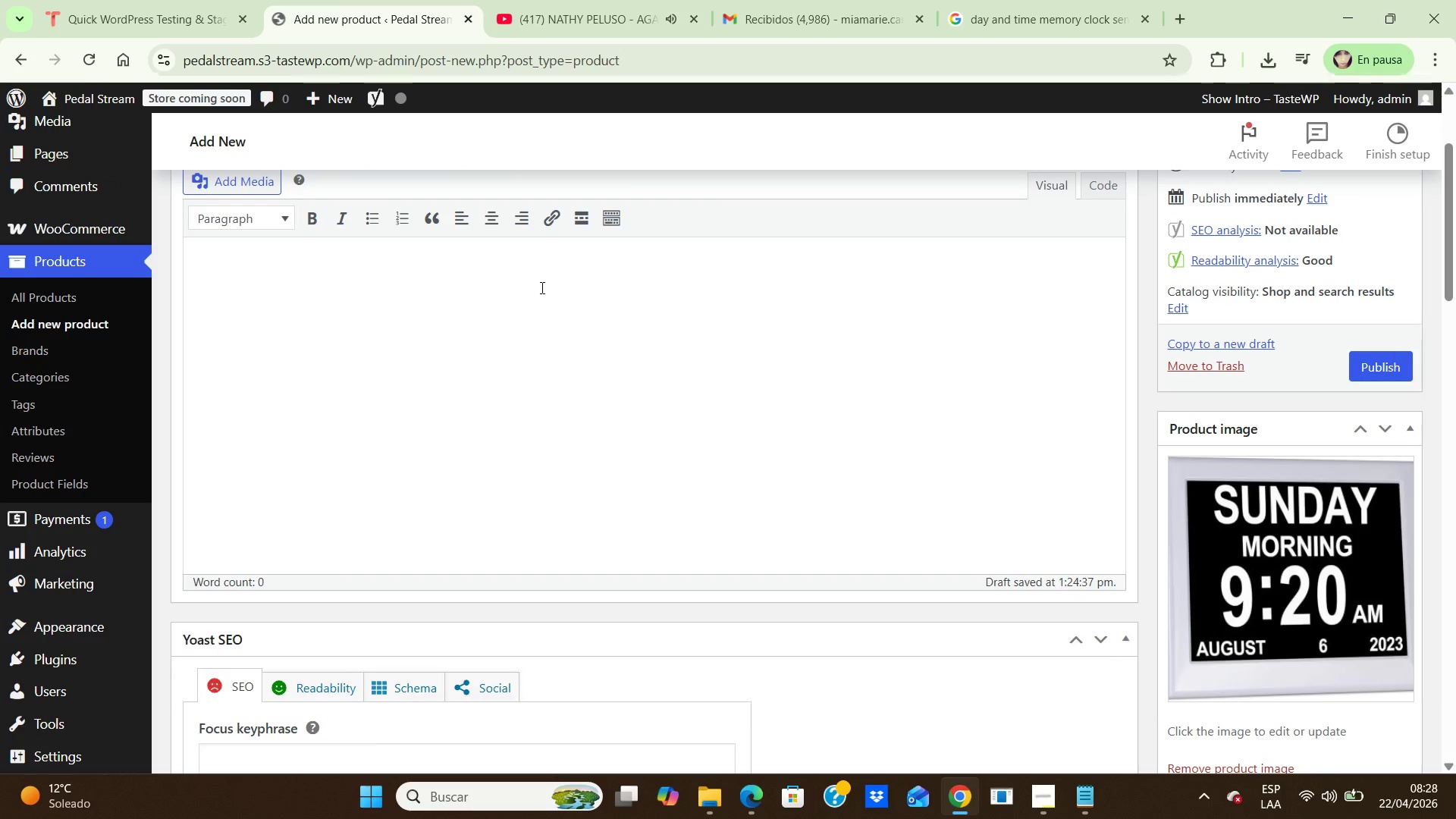 
left_click([541, 289])
 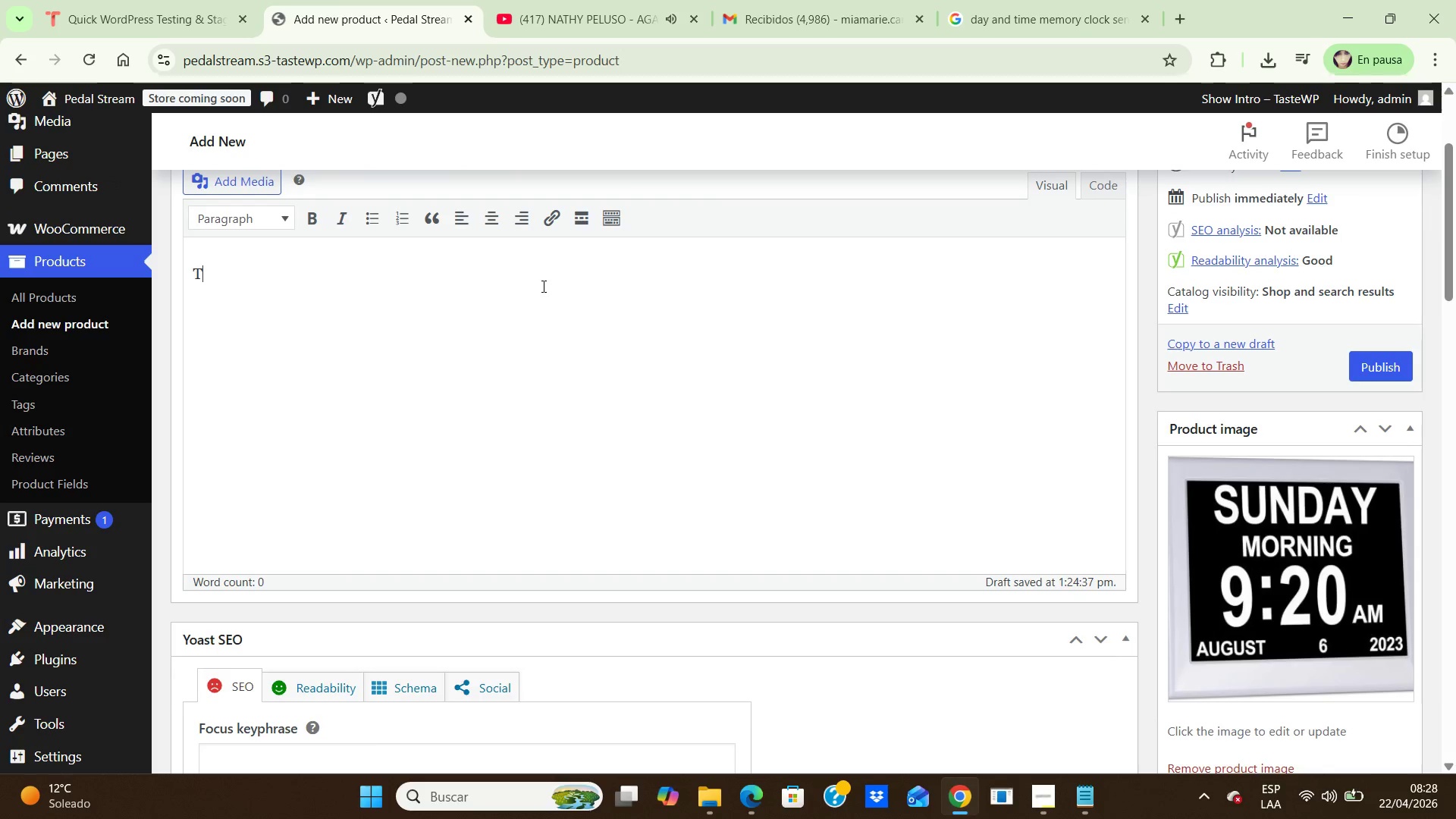 
type(Th)
key(Backspace)
key(Backspace)
key(Backspace)
key(Backspace)
key(Backspace)
key(Backspace)
type(The or)
key(Backspace)
key(Backspace)
type(Orientation Day-and-Time Memory Clock helps reduce confusion by clearly lspying the dy and time inarage)
key(Backspace)
type(, easy-to-read format. This senior-friendy cognitive support product is deal for aging in place households where routine visibility and orientation)
 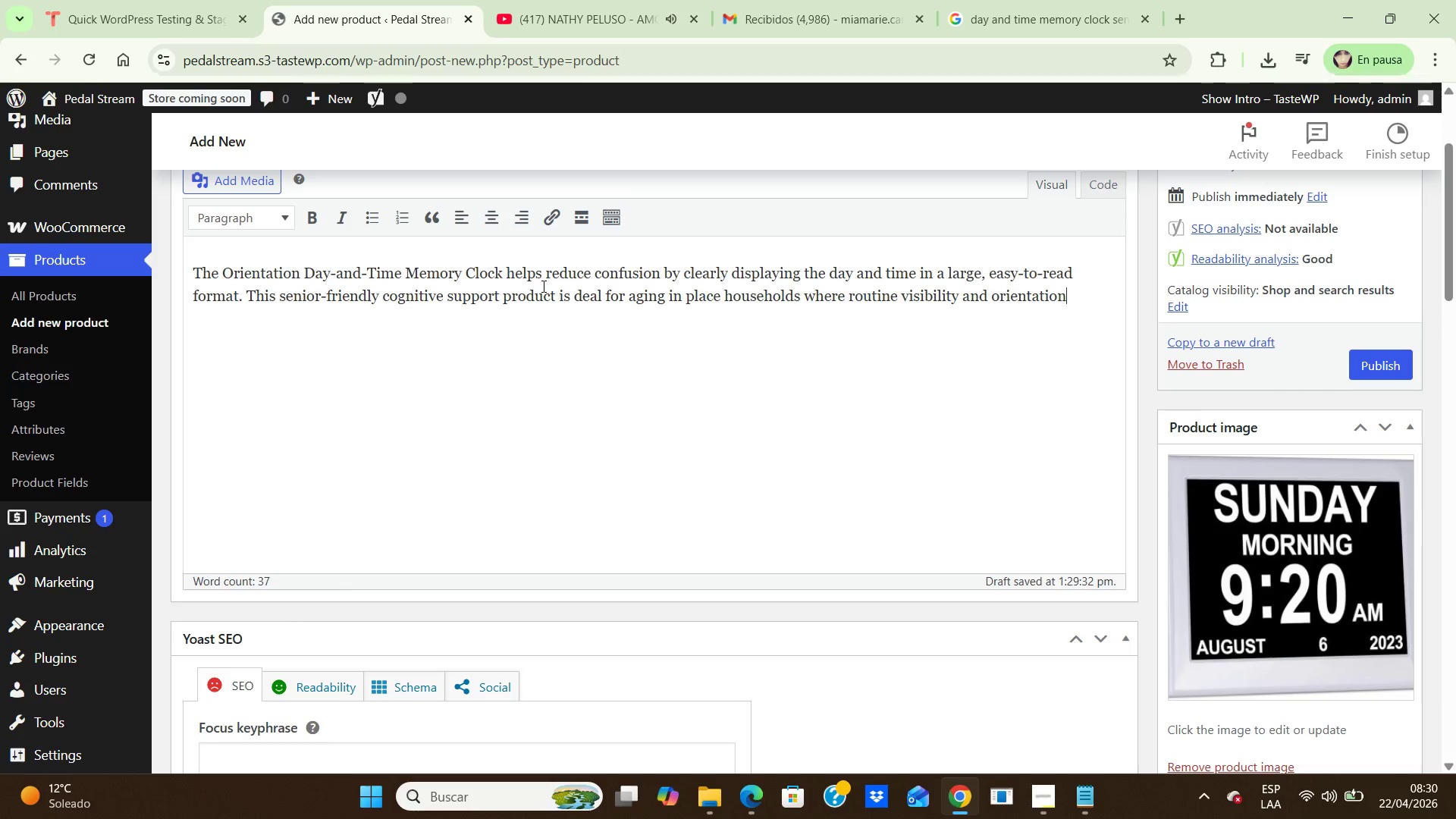 
left_click([542, 286])
 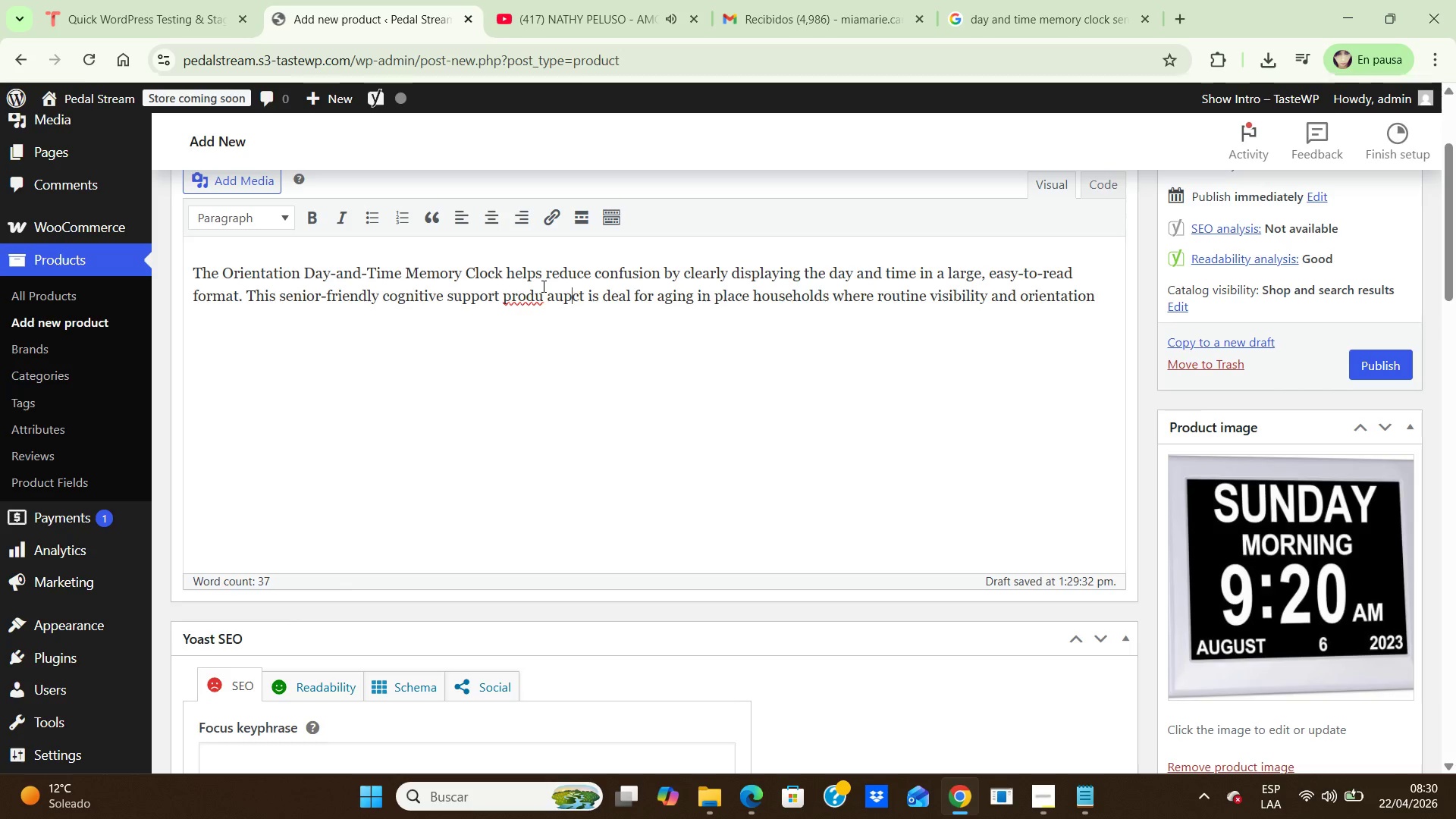 
type( aupport a)
key(Backspace)
key(Backspace)
key(Backspace)
key(Backspace)
key(Backspace)
key(Backspace)
key(Backspace)
key(Backspace)
key(Backspace)
key(Backspace)
key(Backspace)
key(Backspace)
key(Backspace)
key(Backspace)
key(Backspace)
key(Backspace)
key(Backspace)
 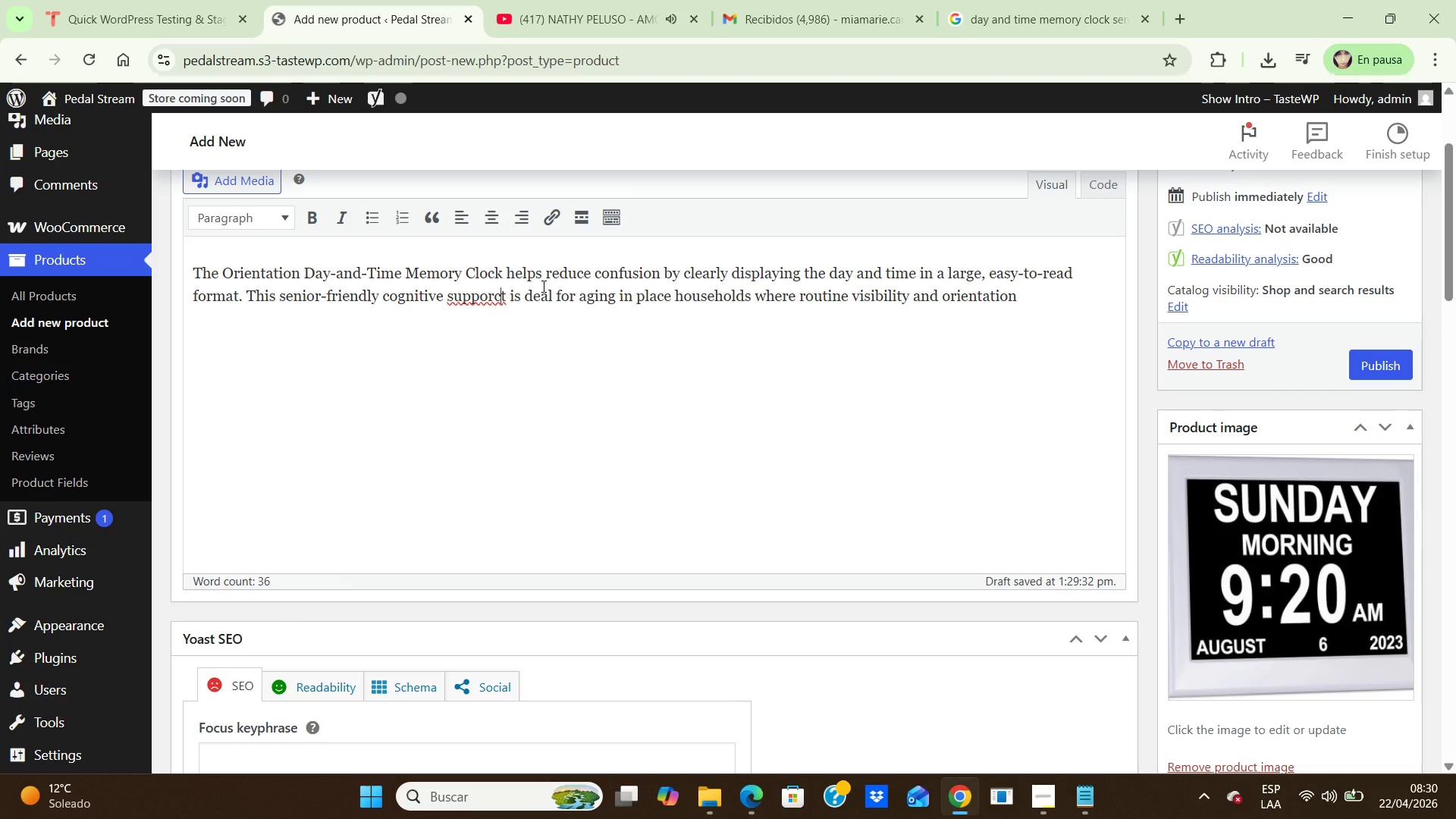 
key(ArrowRight)
 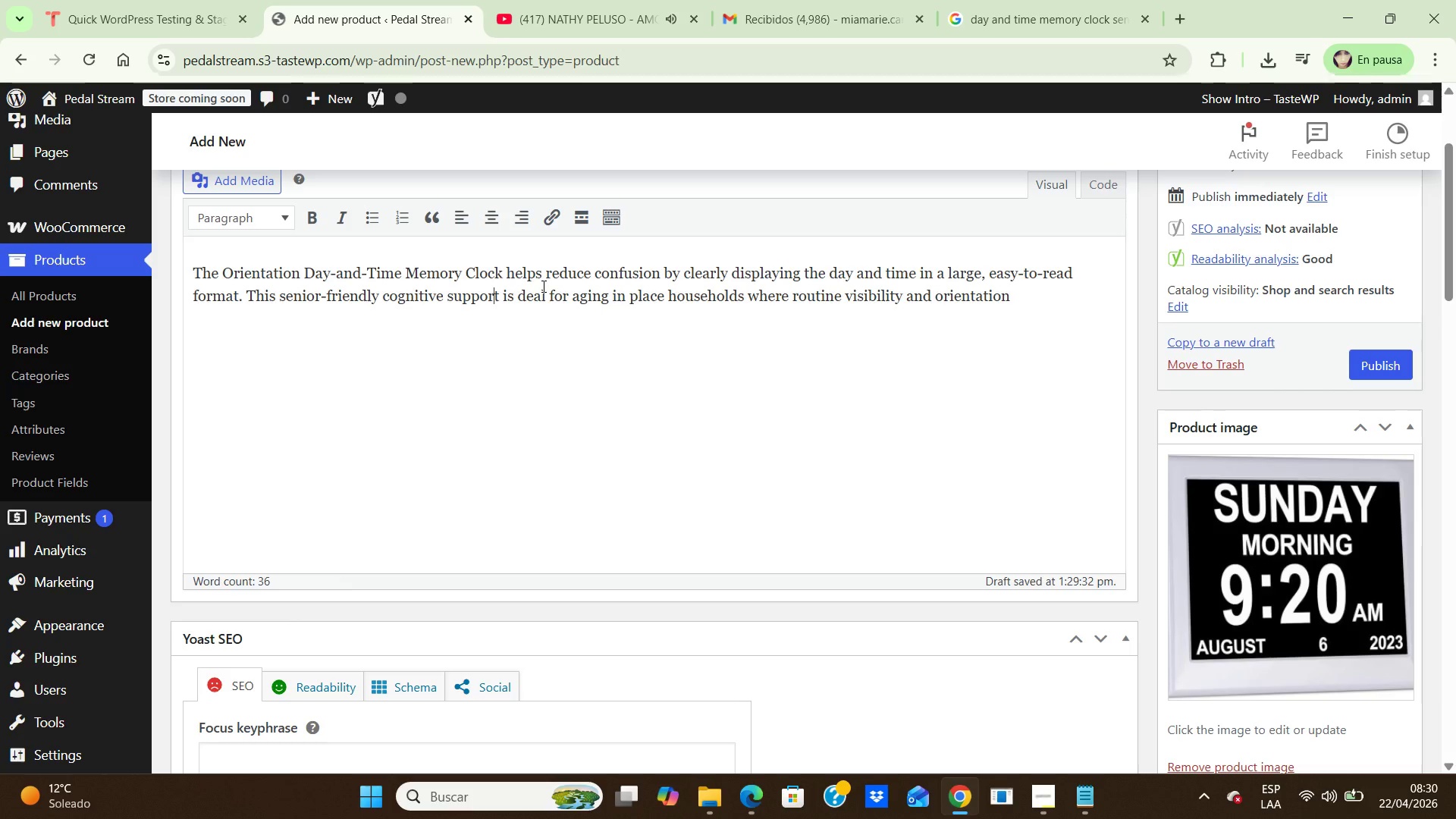 
key(Backspace)
 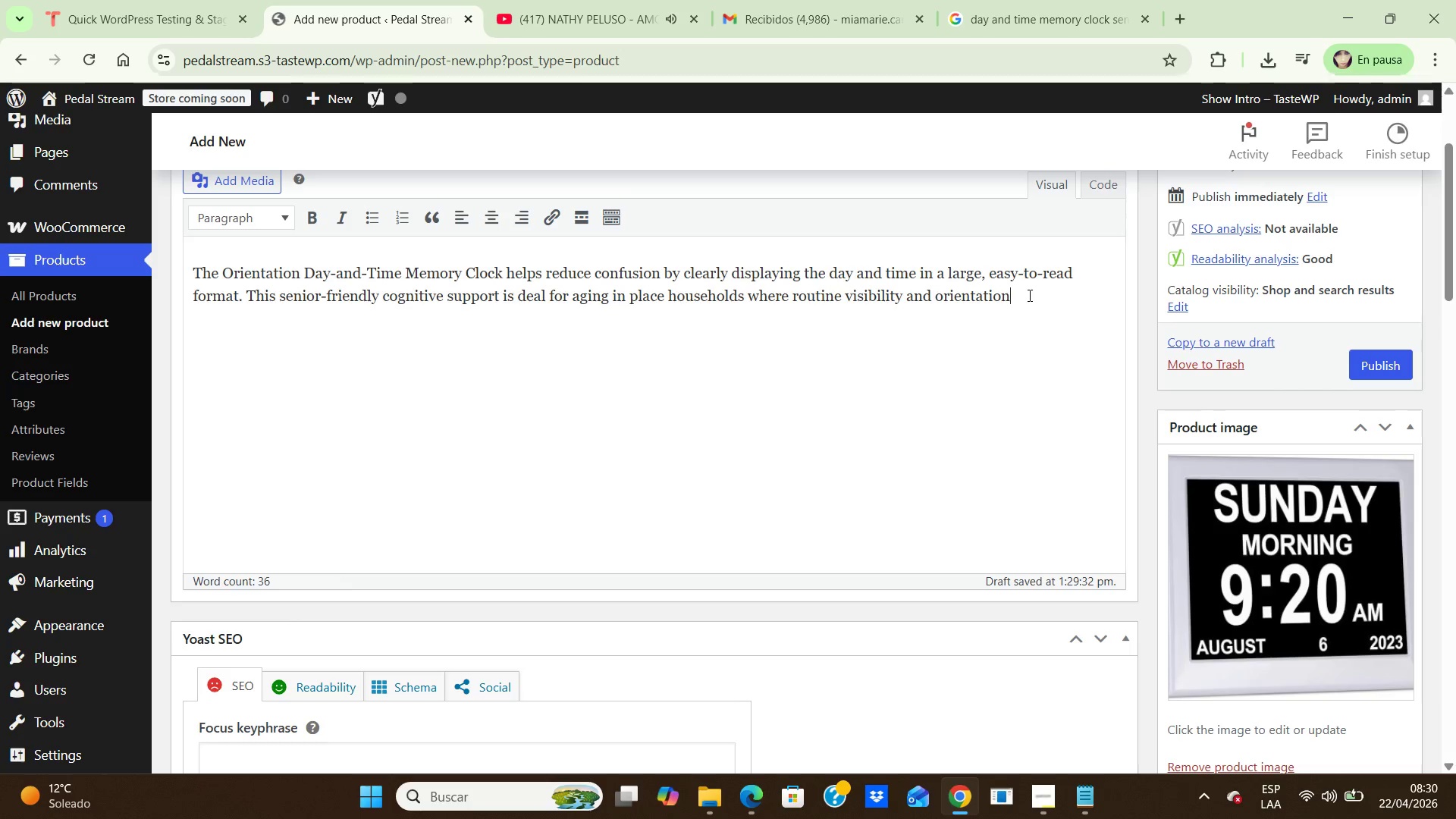 
left_click([1028, 295])
 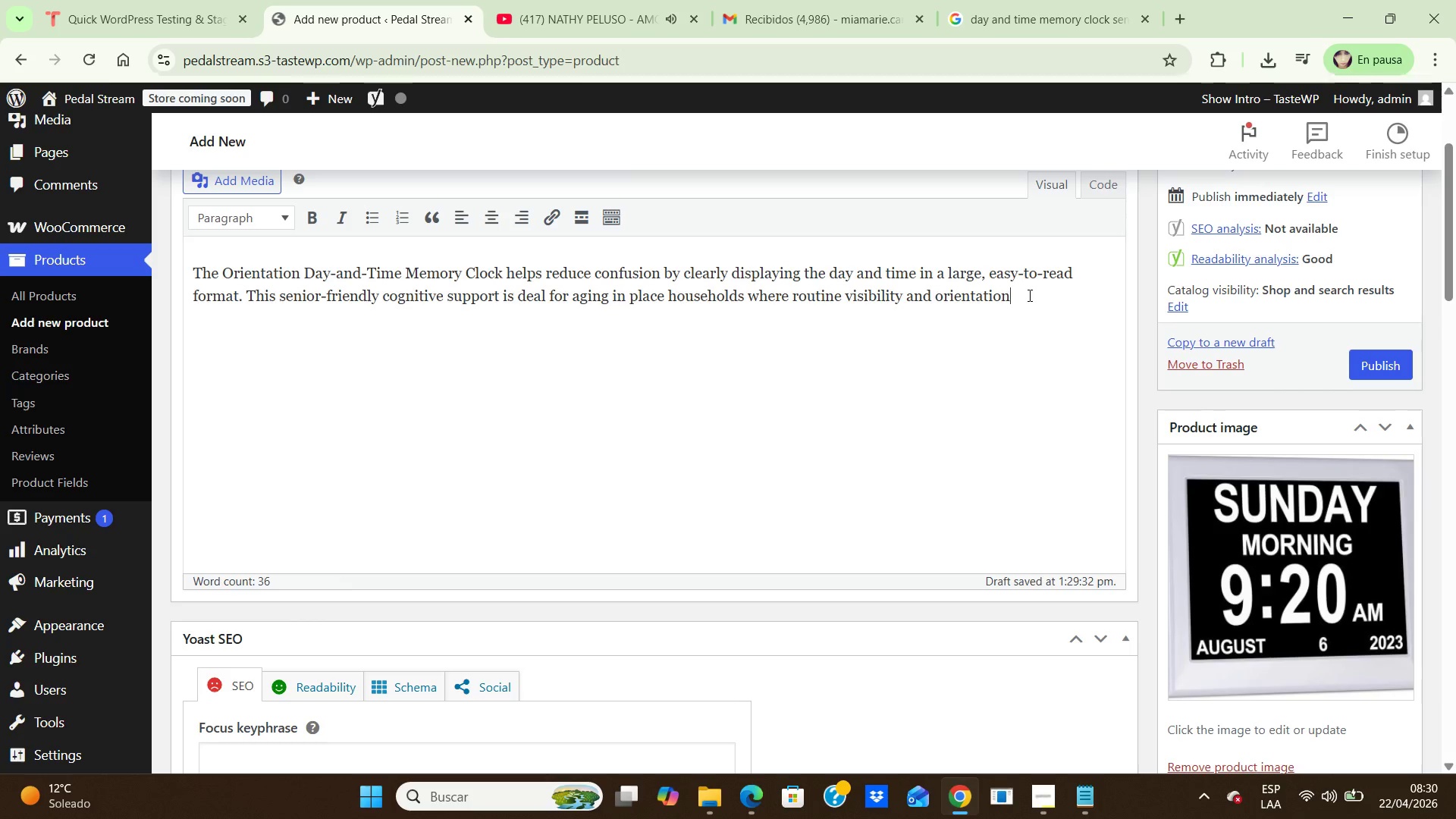 
wait(8.88)
 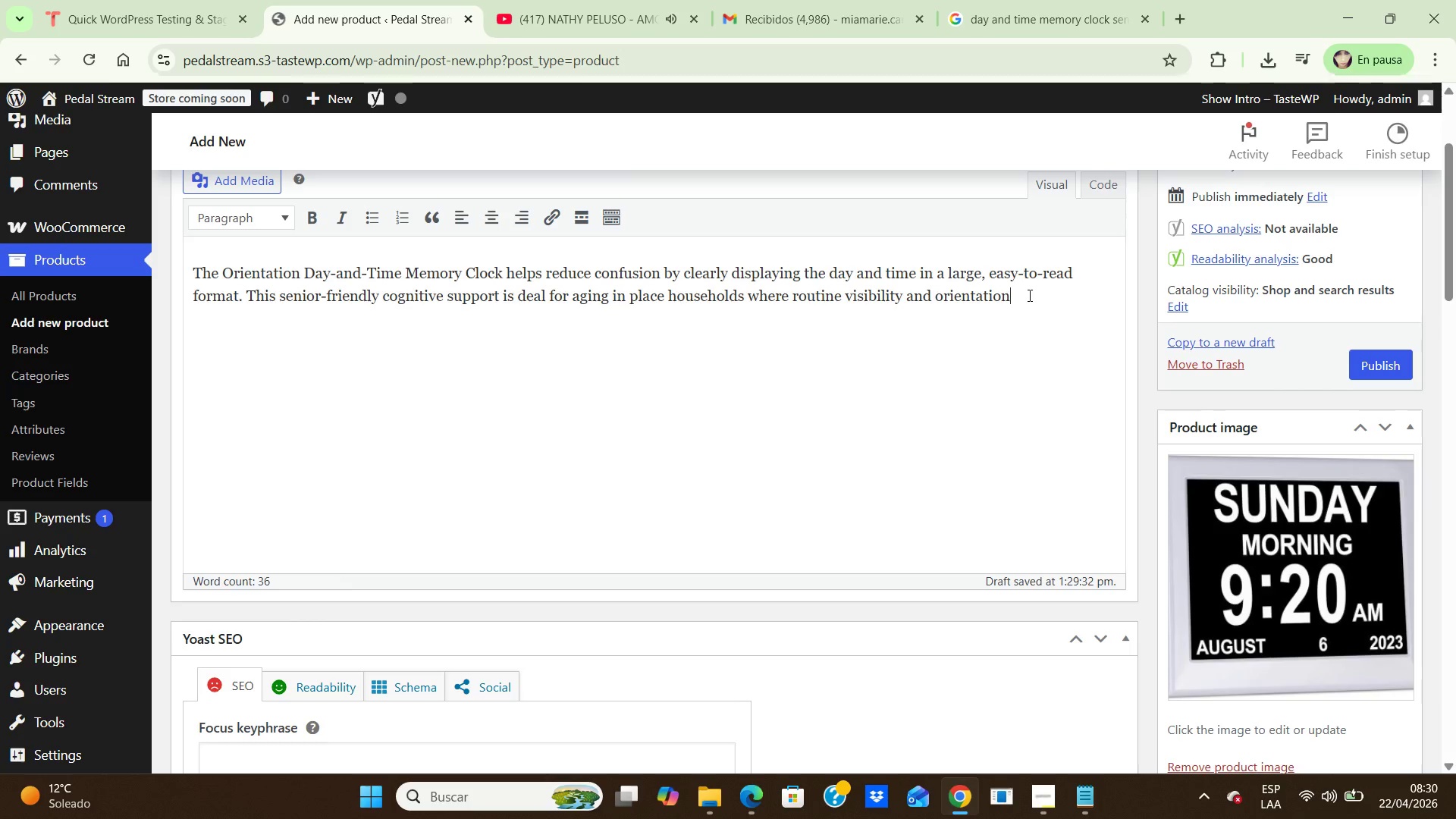 
type(sup)
key(Backspace)
key(Backspace)
key(Backspace)
type( support are important)
 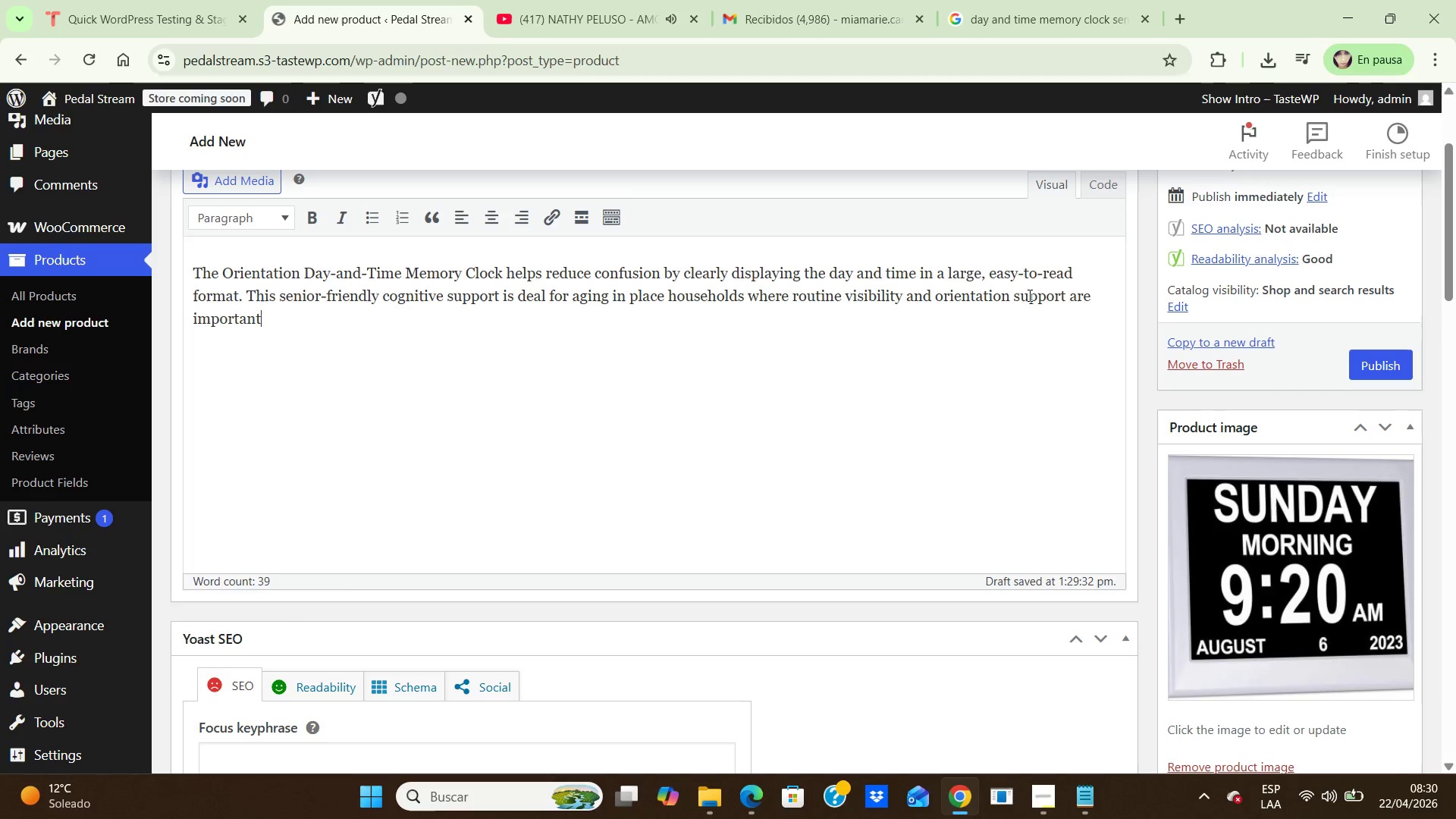 
key(Period)
 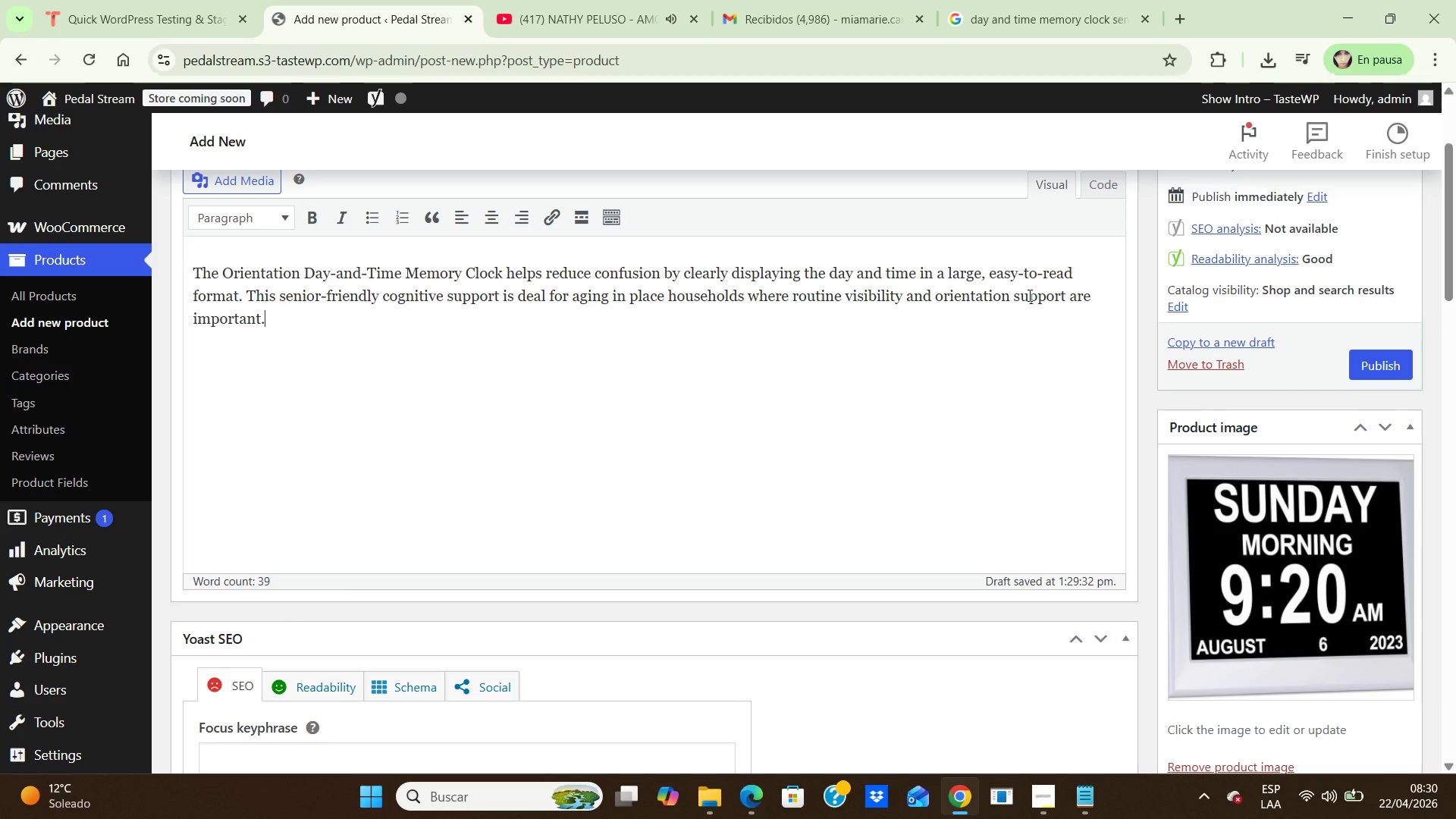 
key(Enter)
 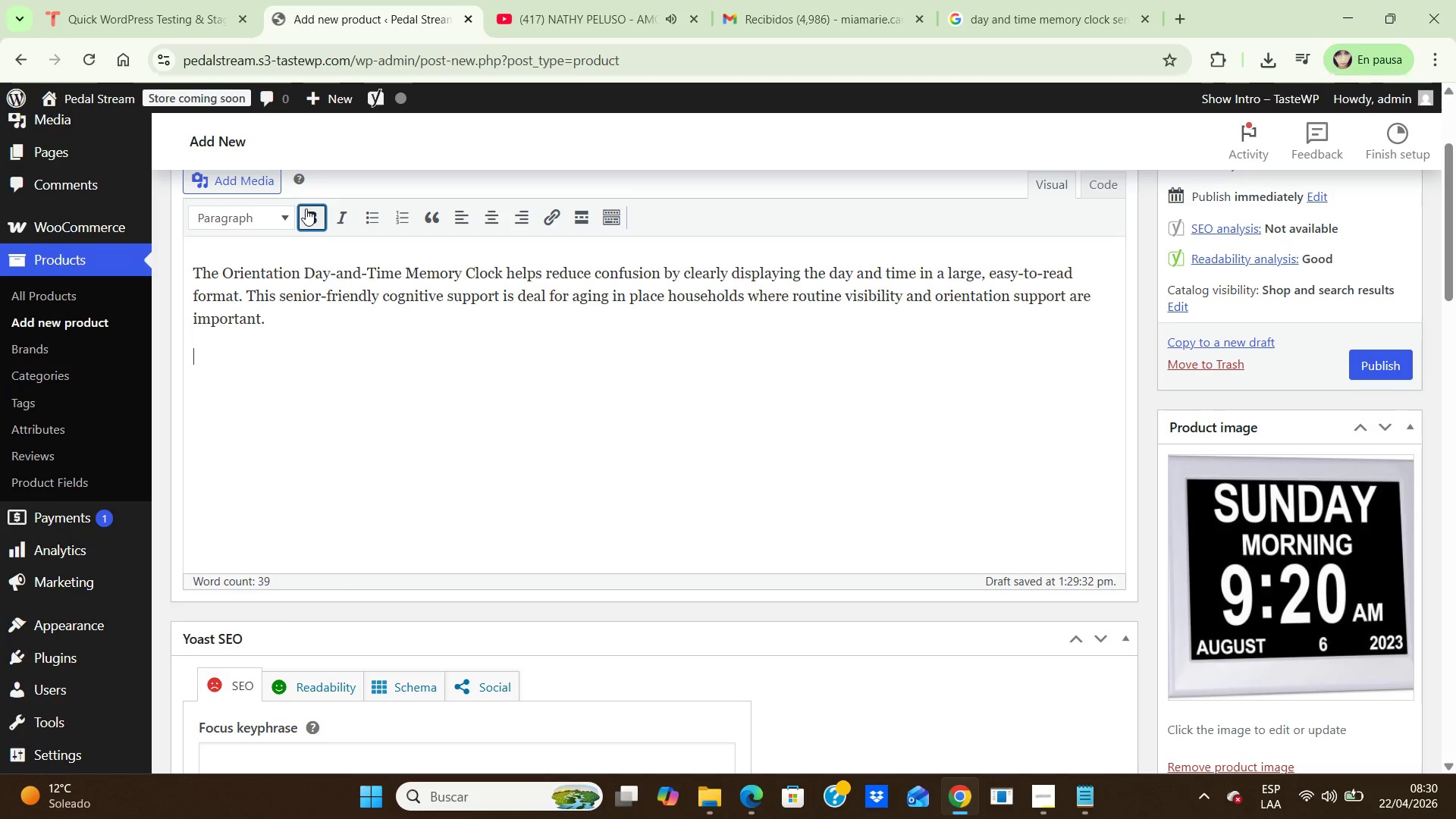 
left_click([306, 209])
 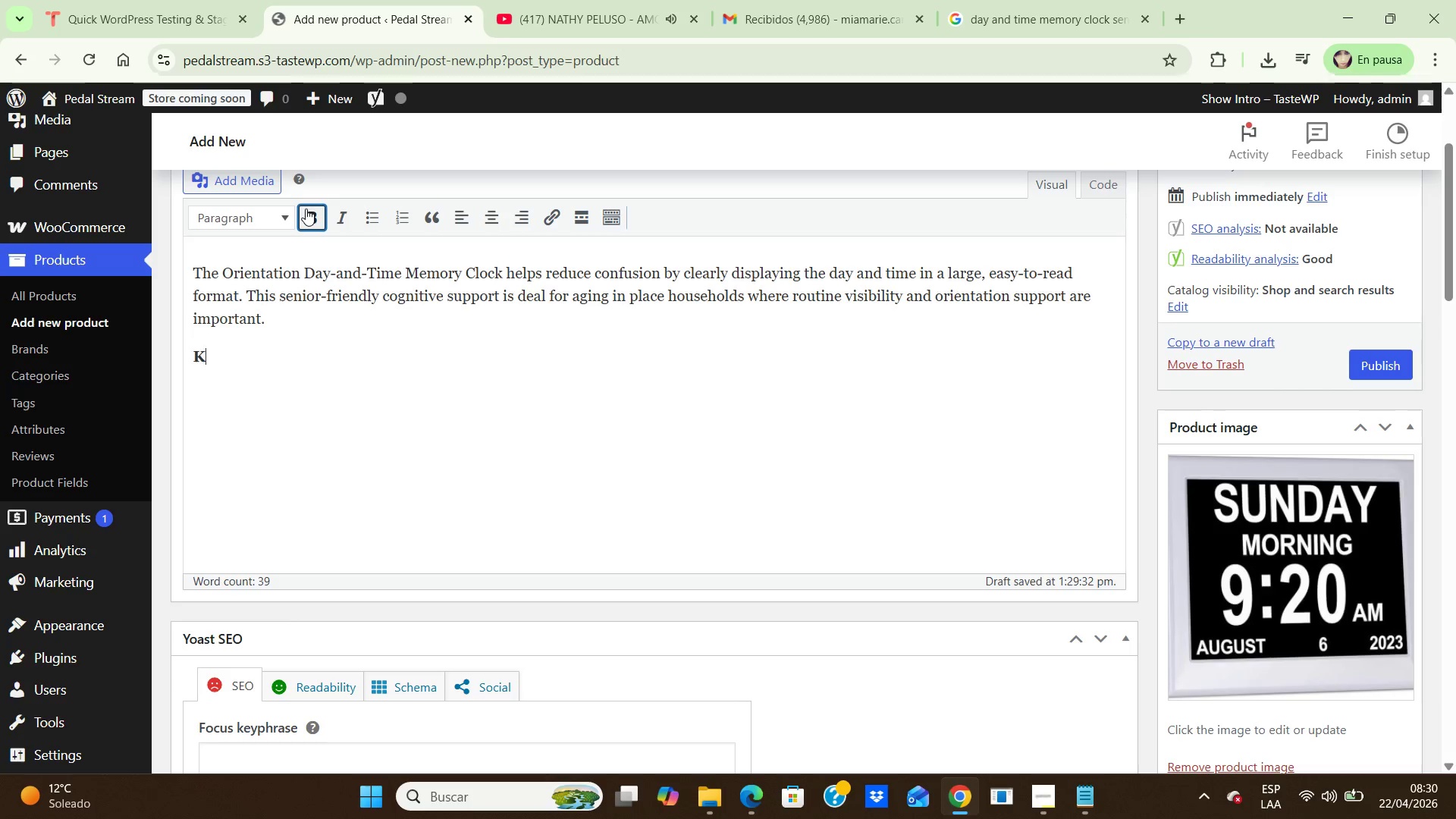 
type(Key features>)
 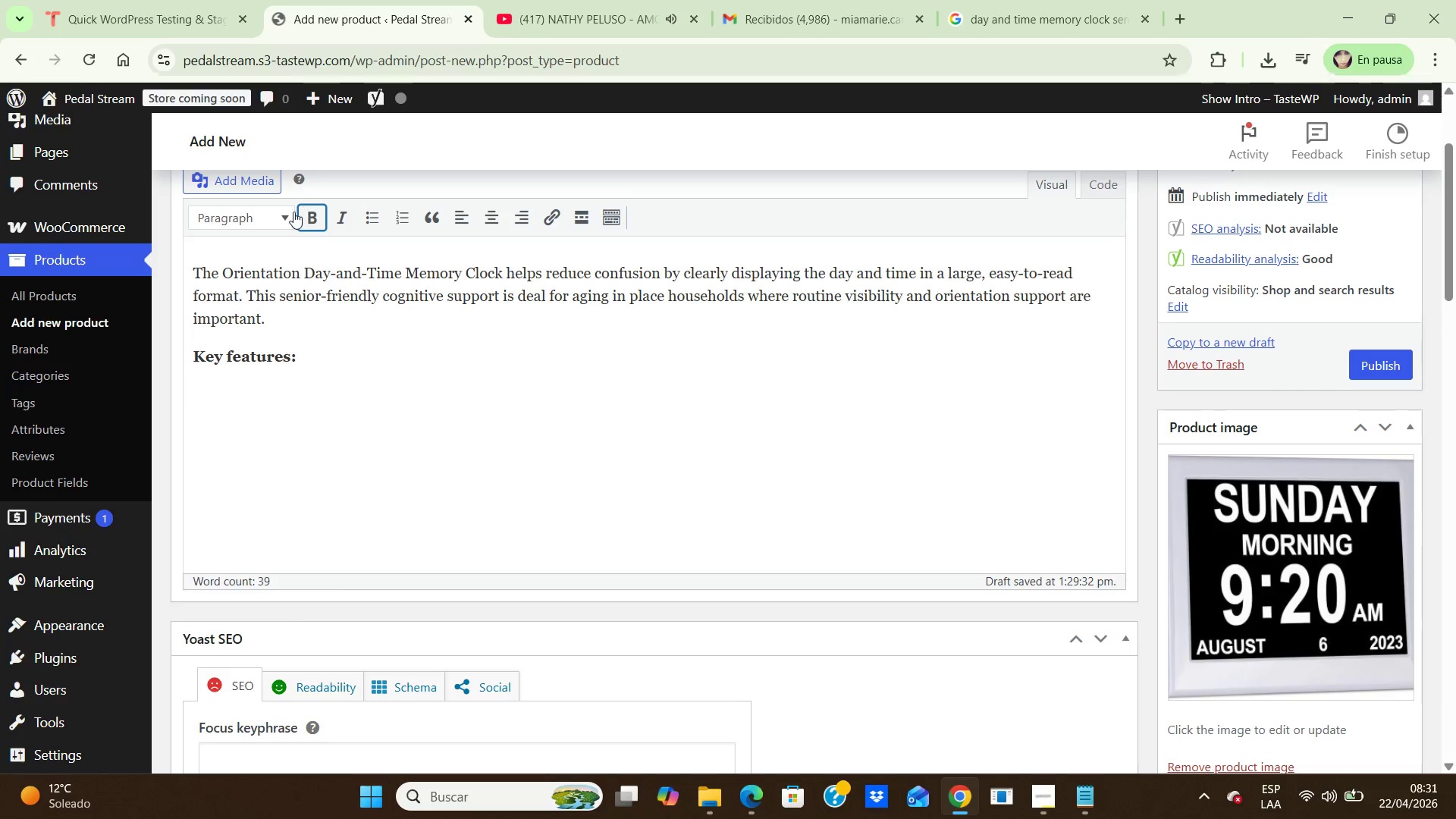 
key(Enter)
 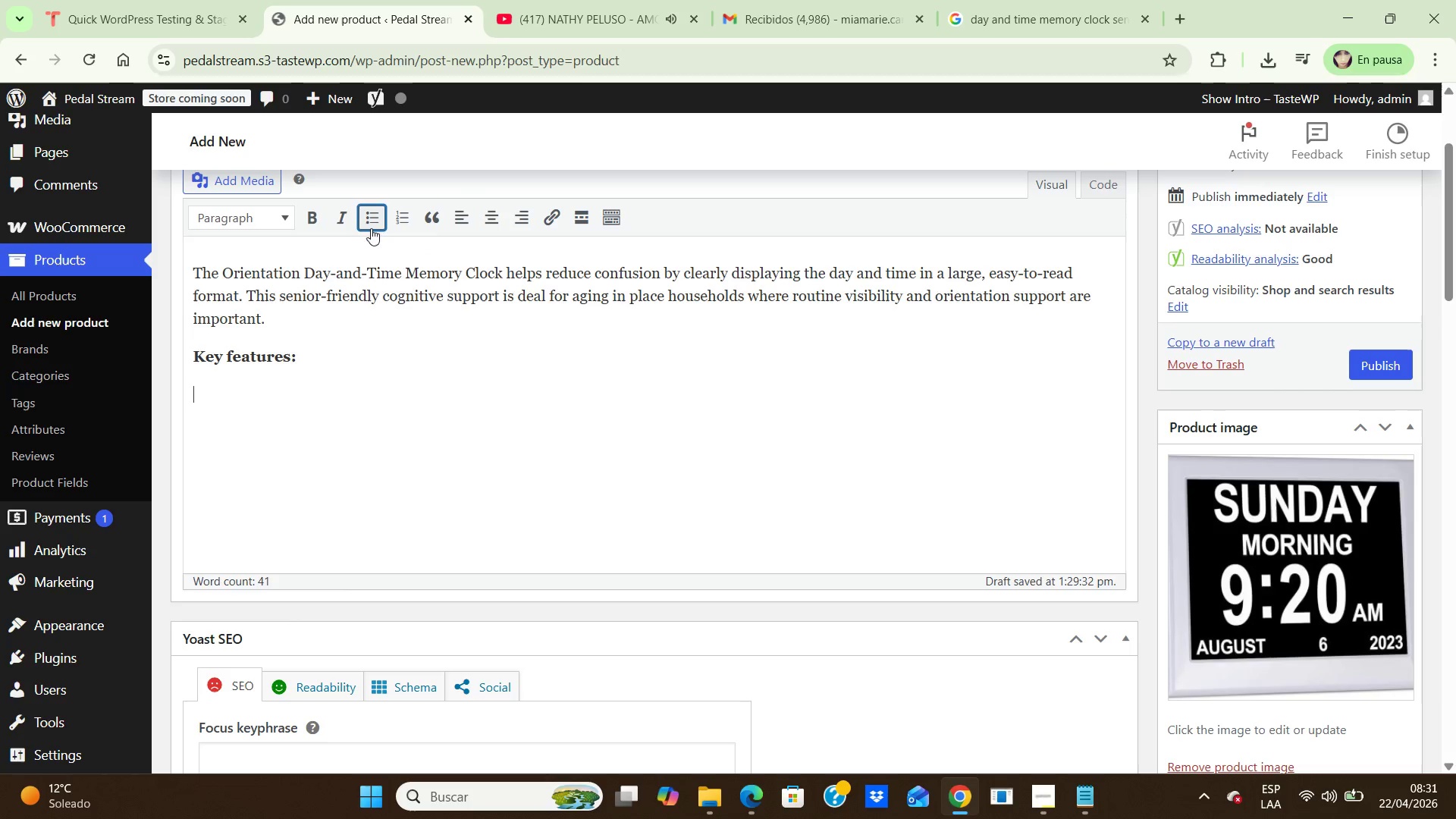 
left_click([371, 228])
 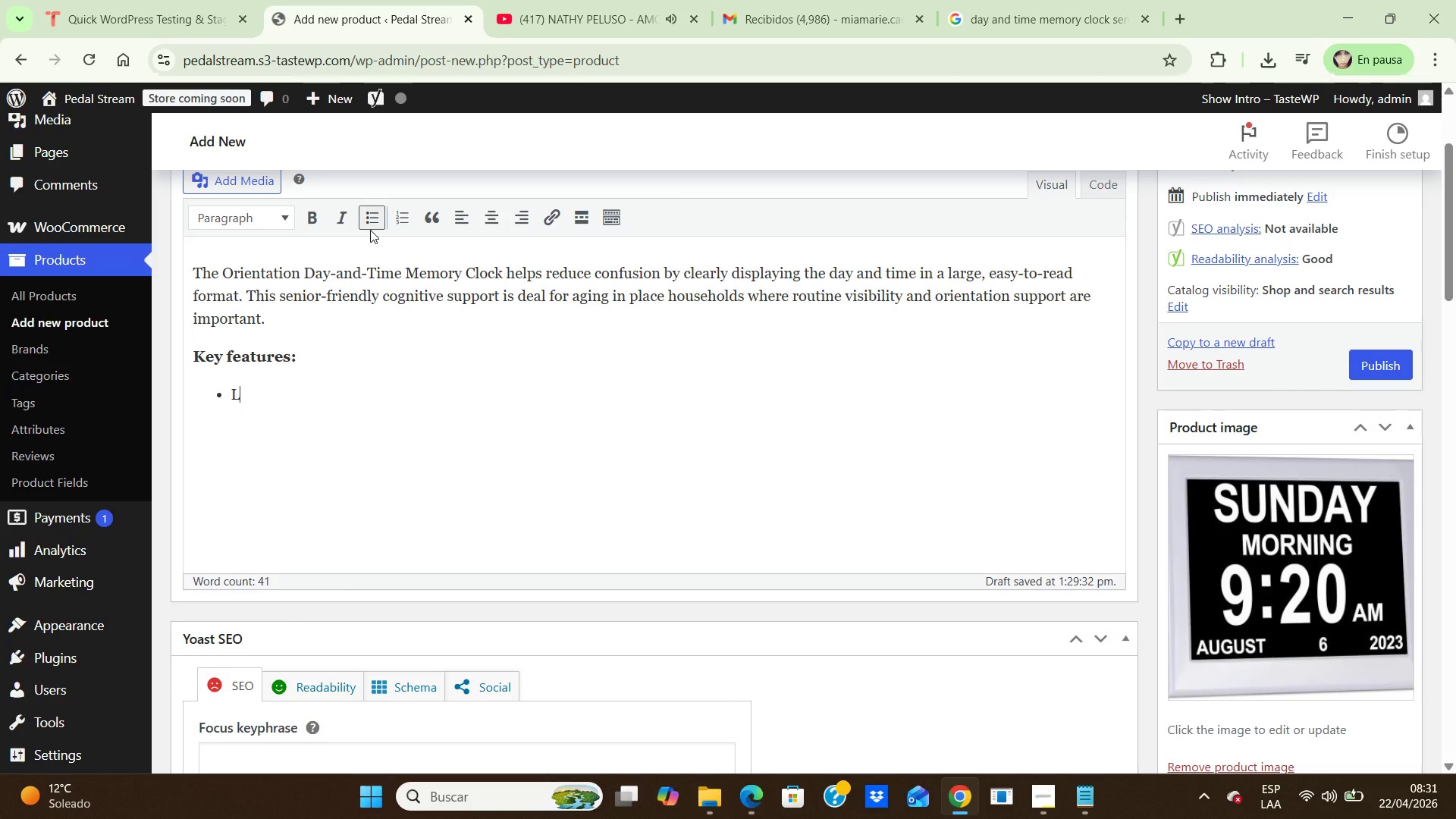 
type(Large, clear day-and-y)
key(Backspace)
type(time display)
 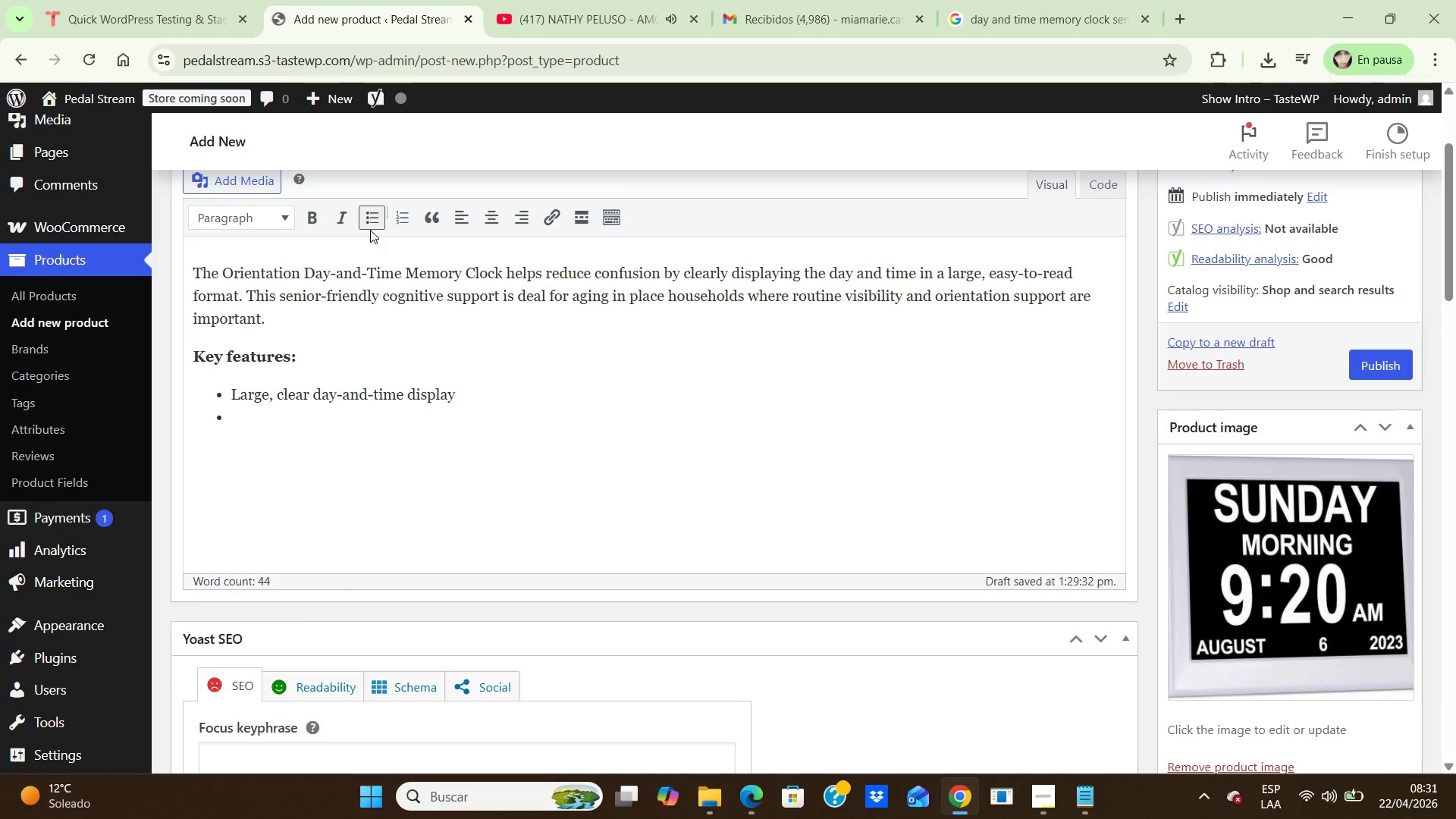 
key(Enter)
 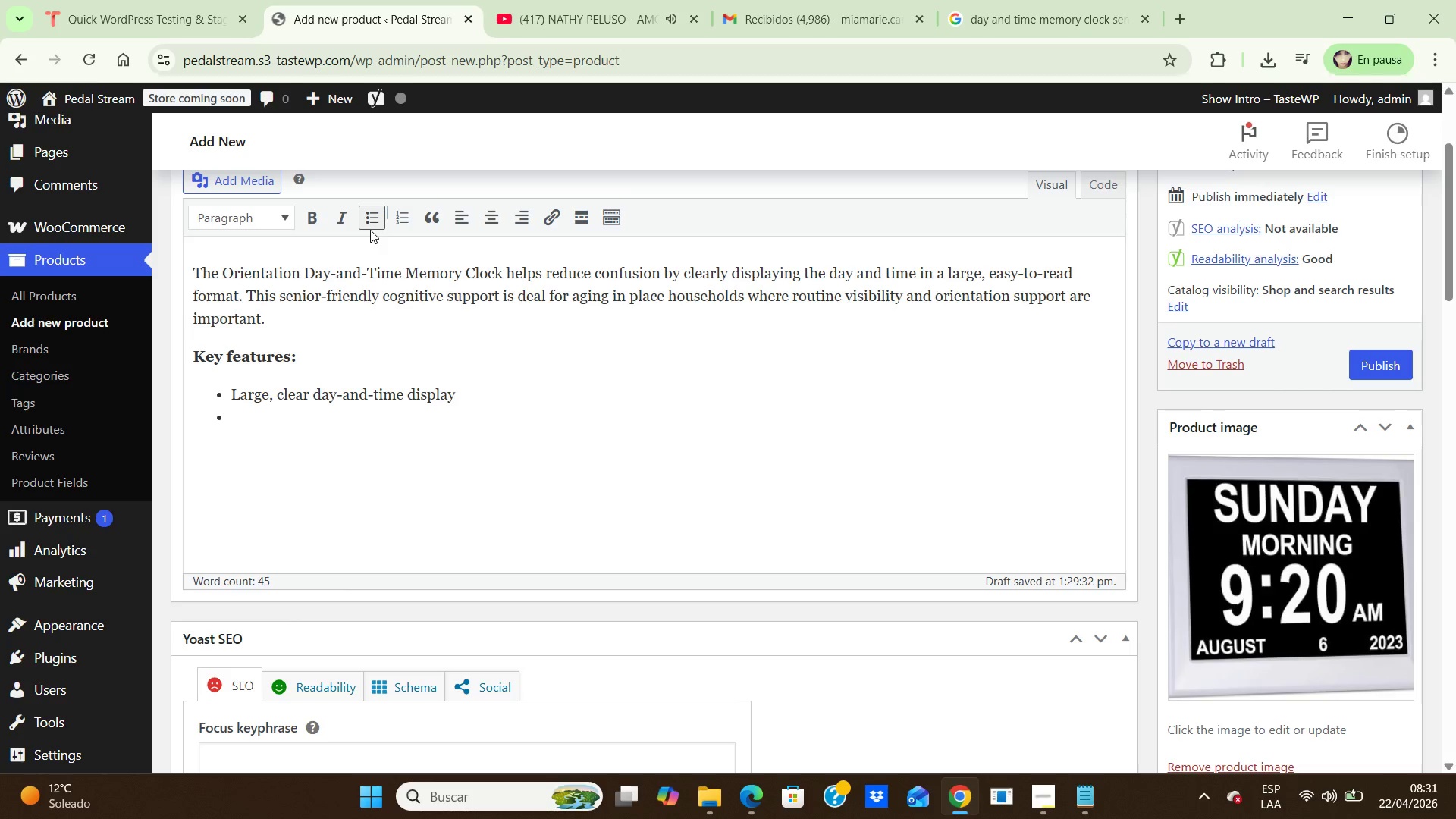 
type(Helps reinforce daily oroentation)
 